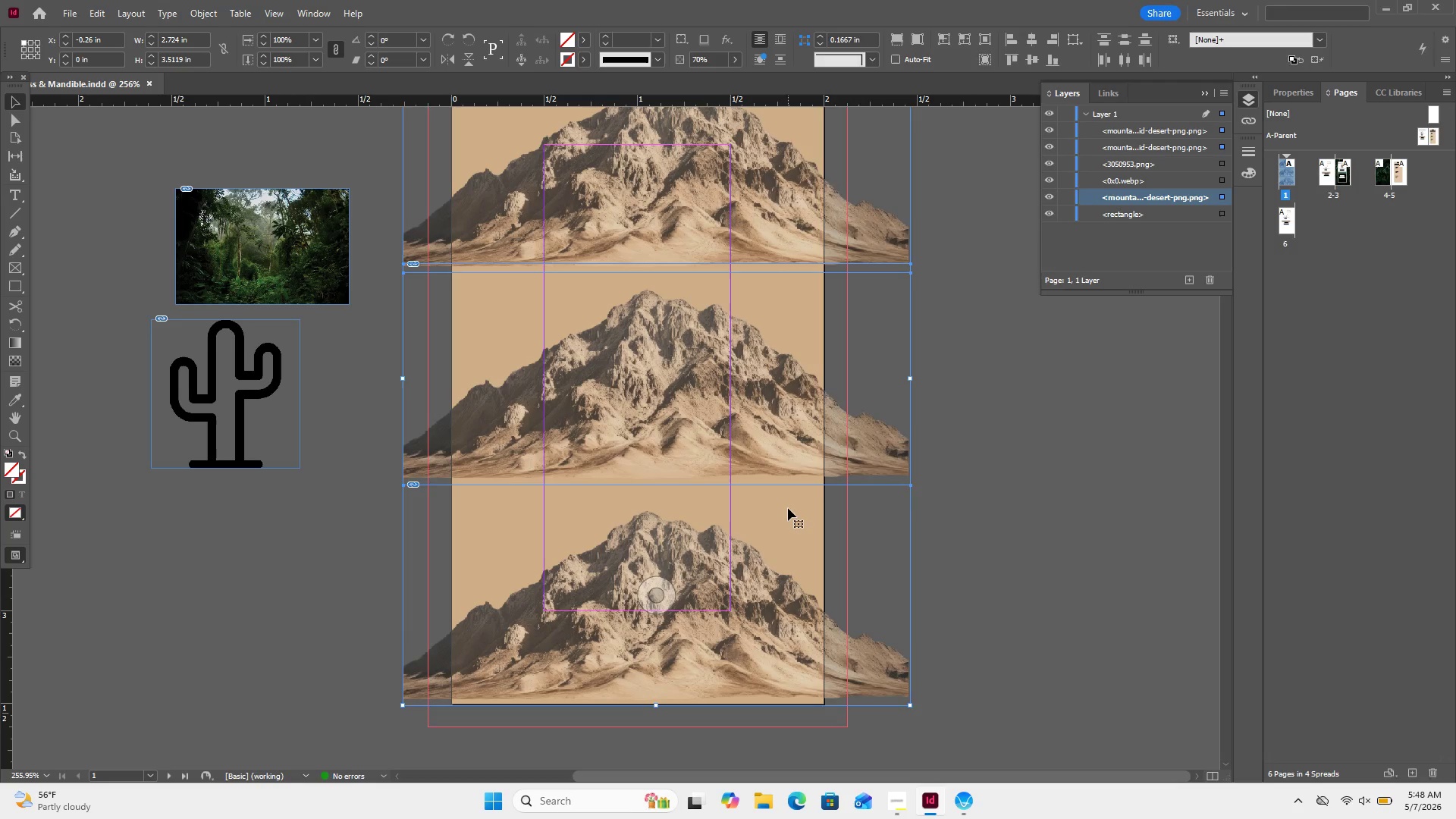 
right_click([788, 508])
 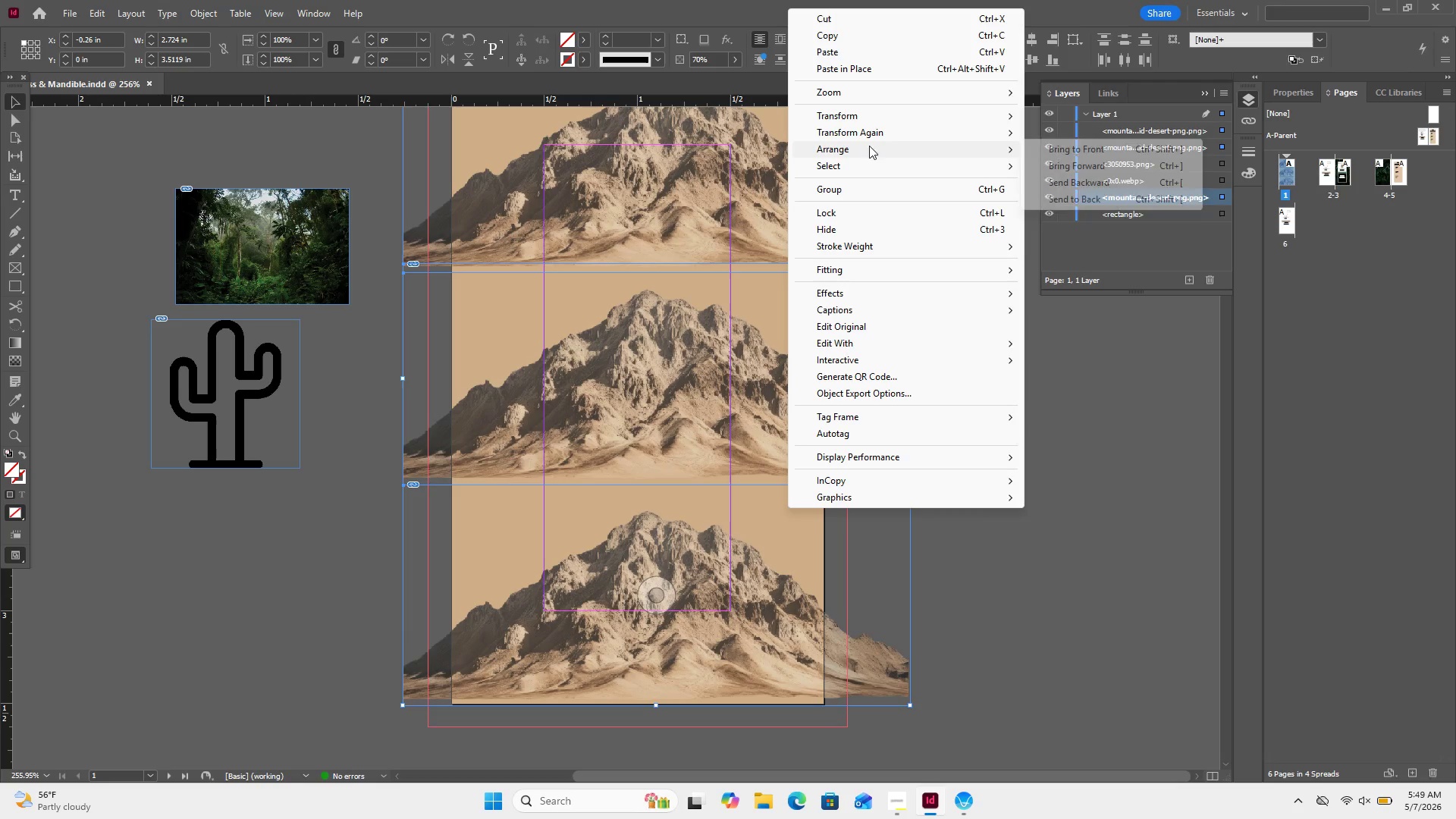 
wait(7.58)
 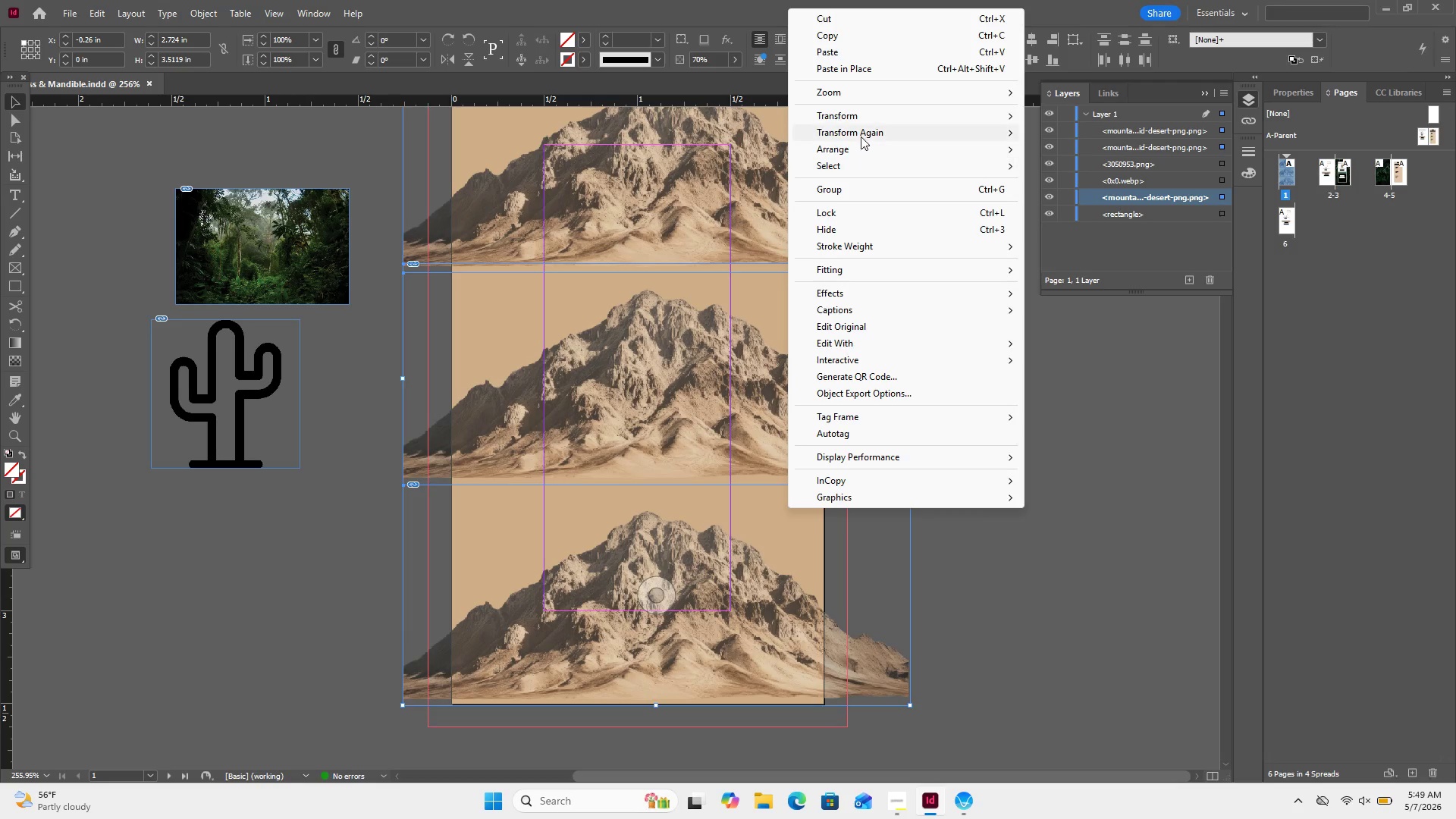 
left_click([1068, 193])
 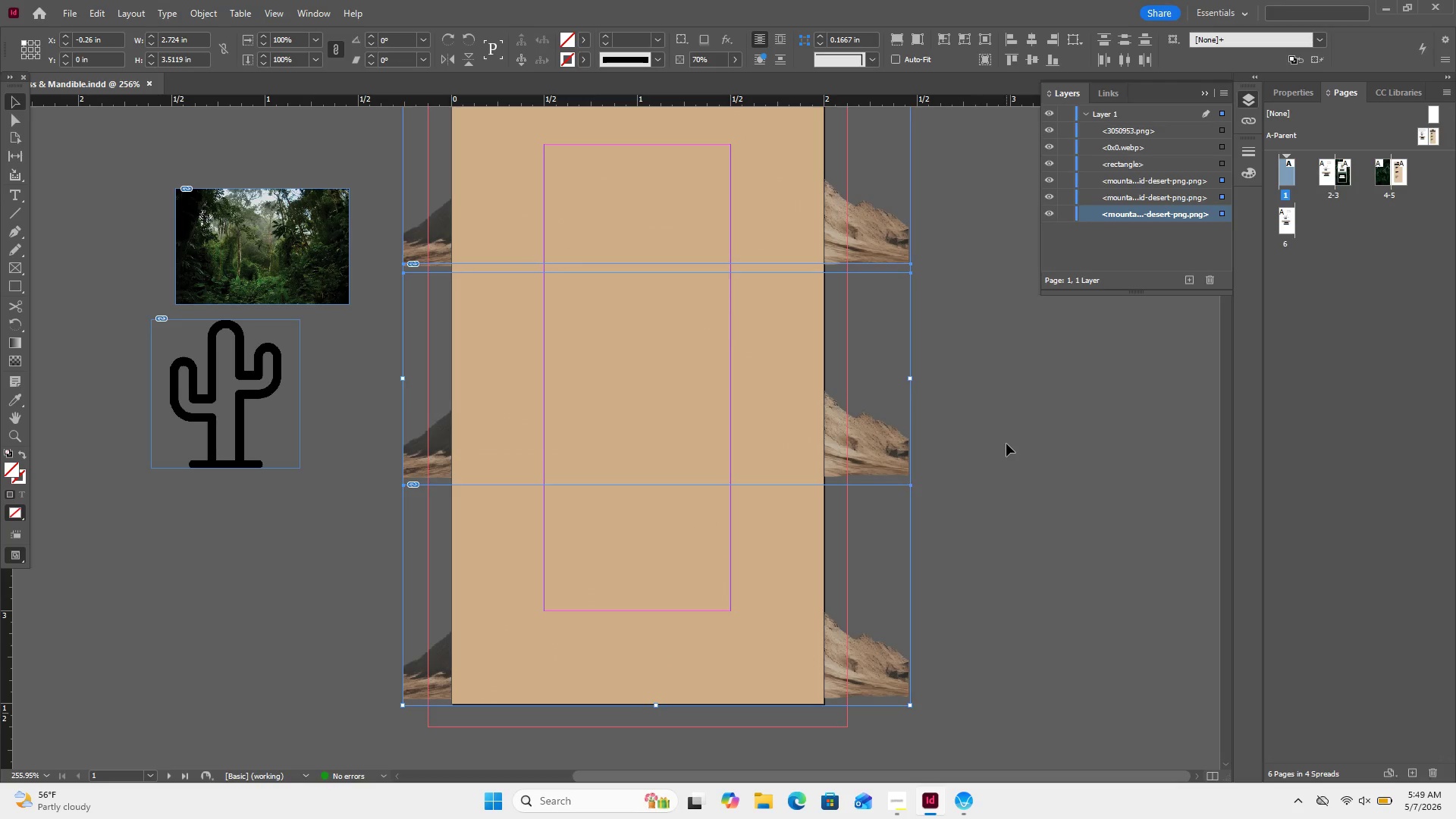 
left_click([770, 440])
 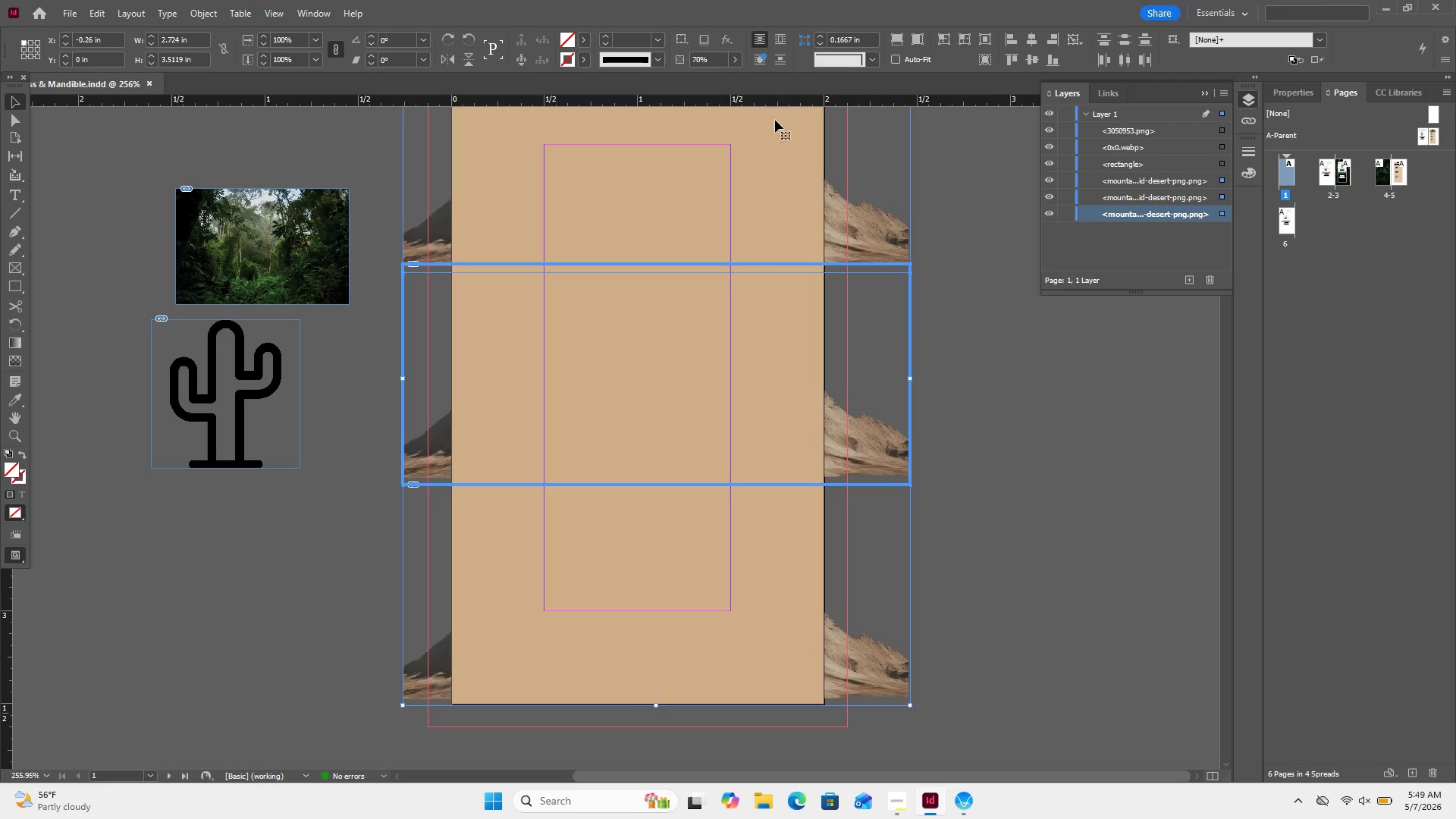 
left_click([796, 162])
 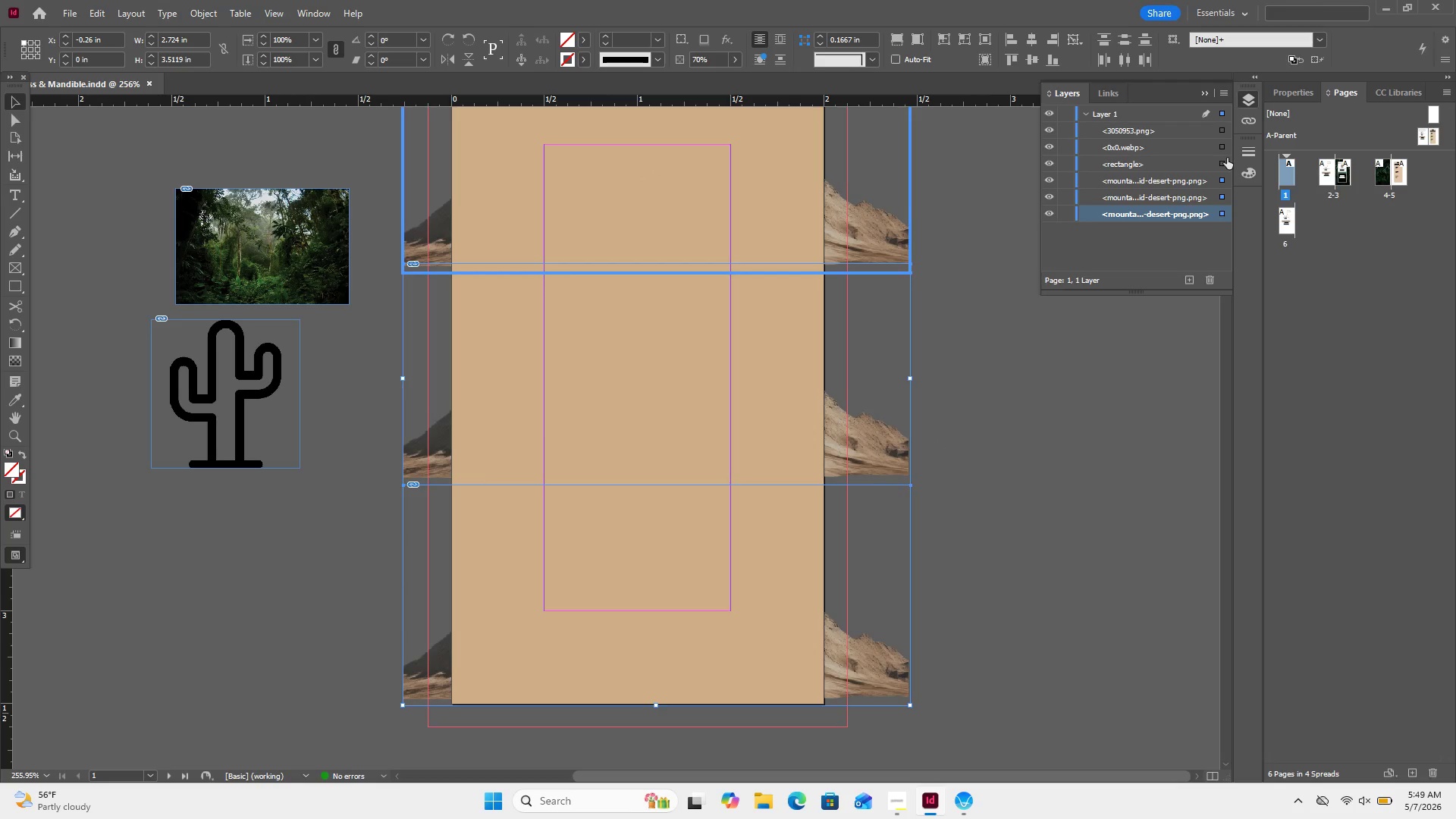 
left_click([1224, 163])
 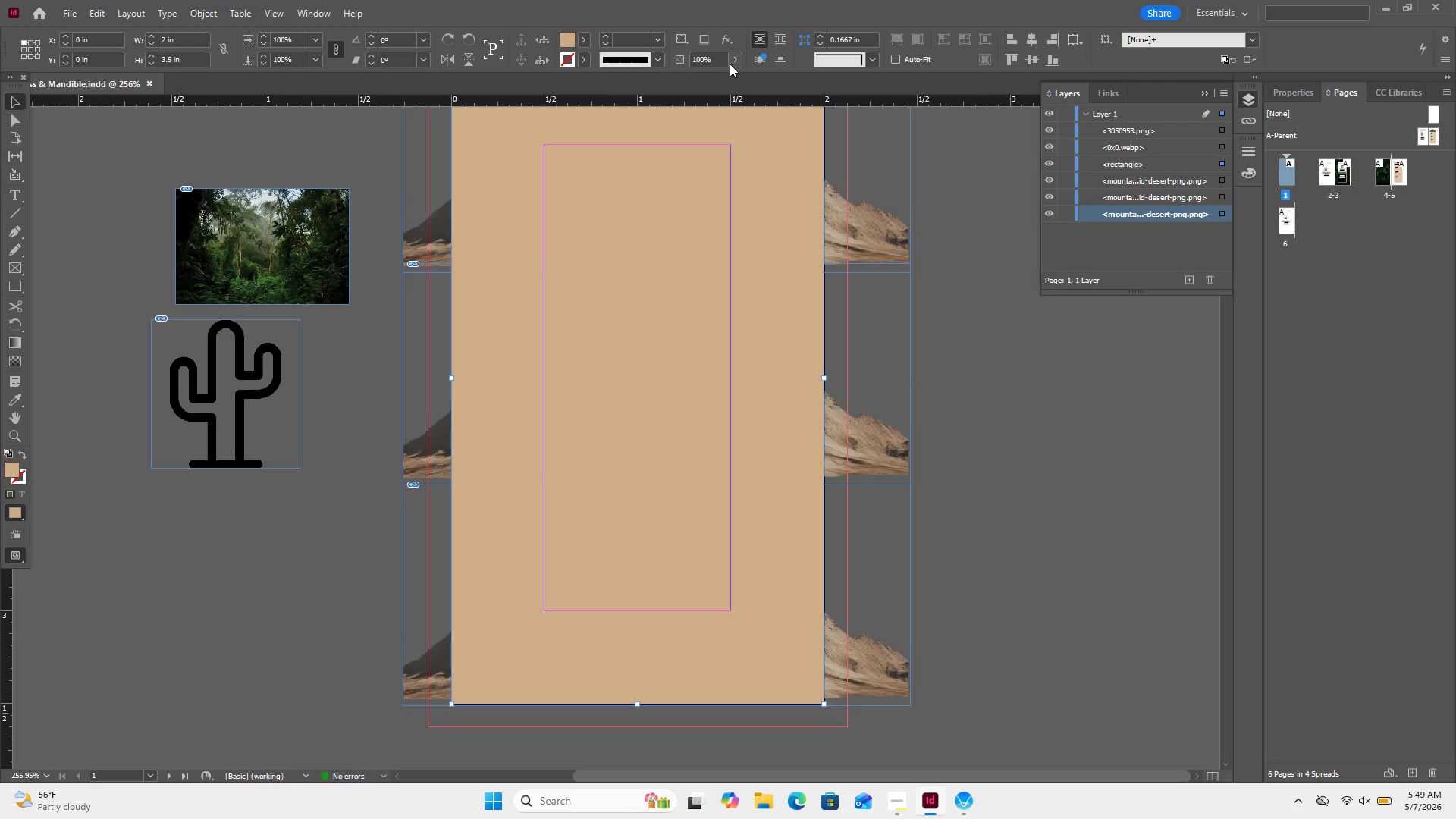 
left_click([734, 61])
 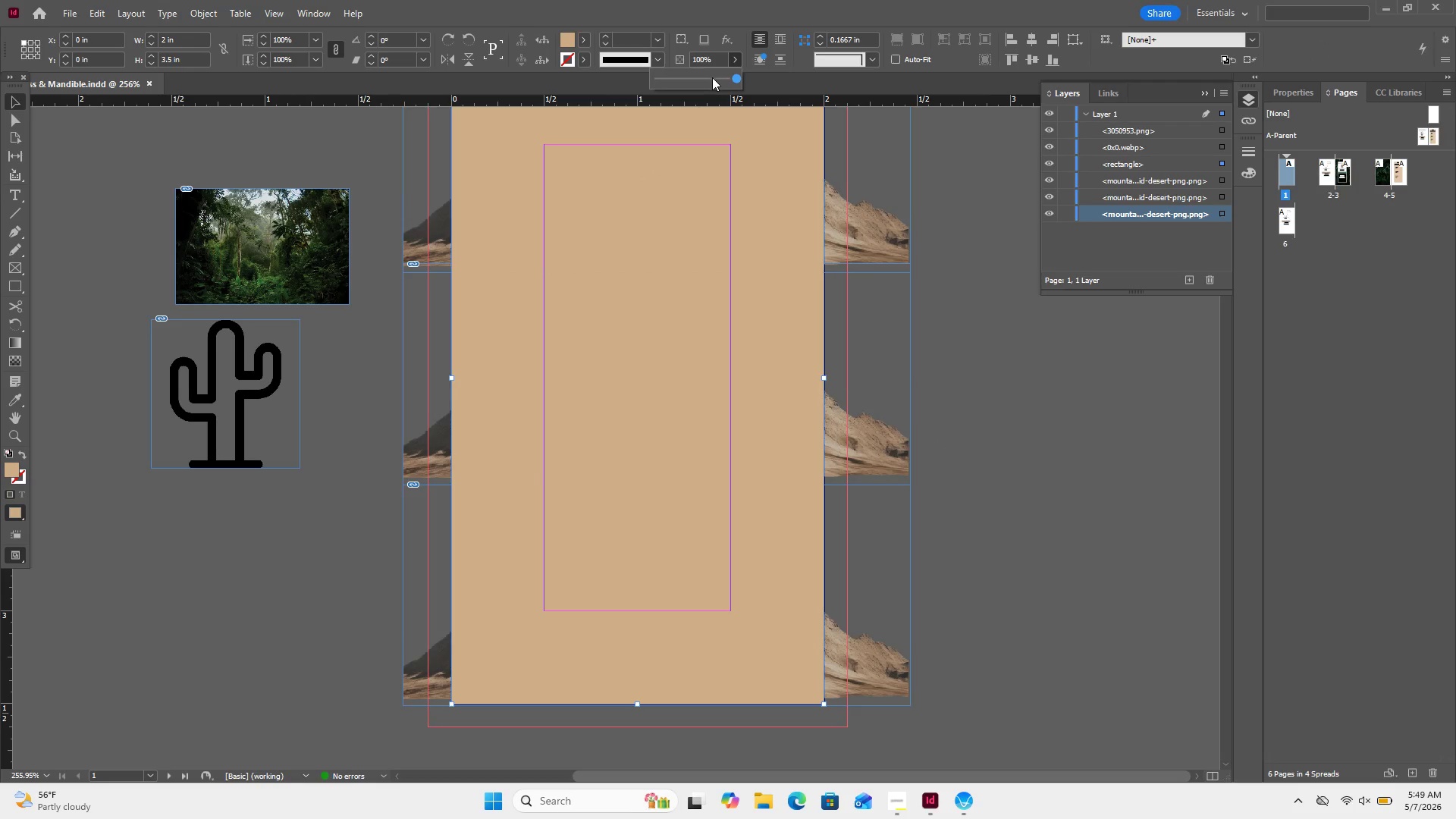 
left_click([712, 77])
 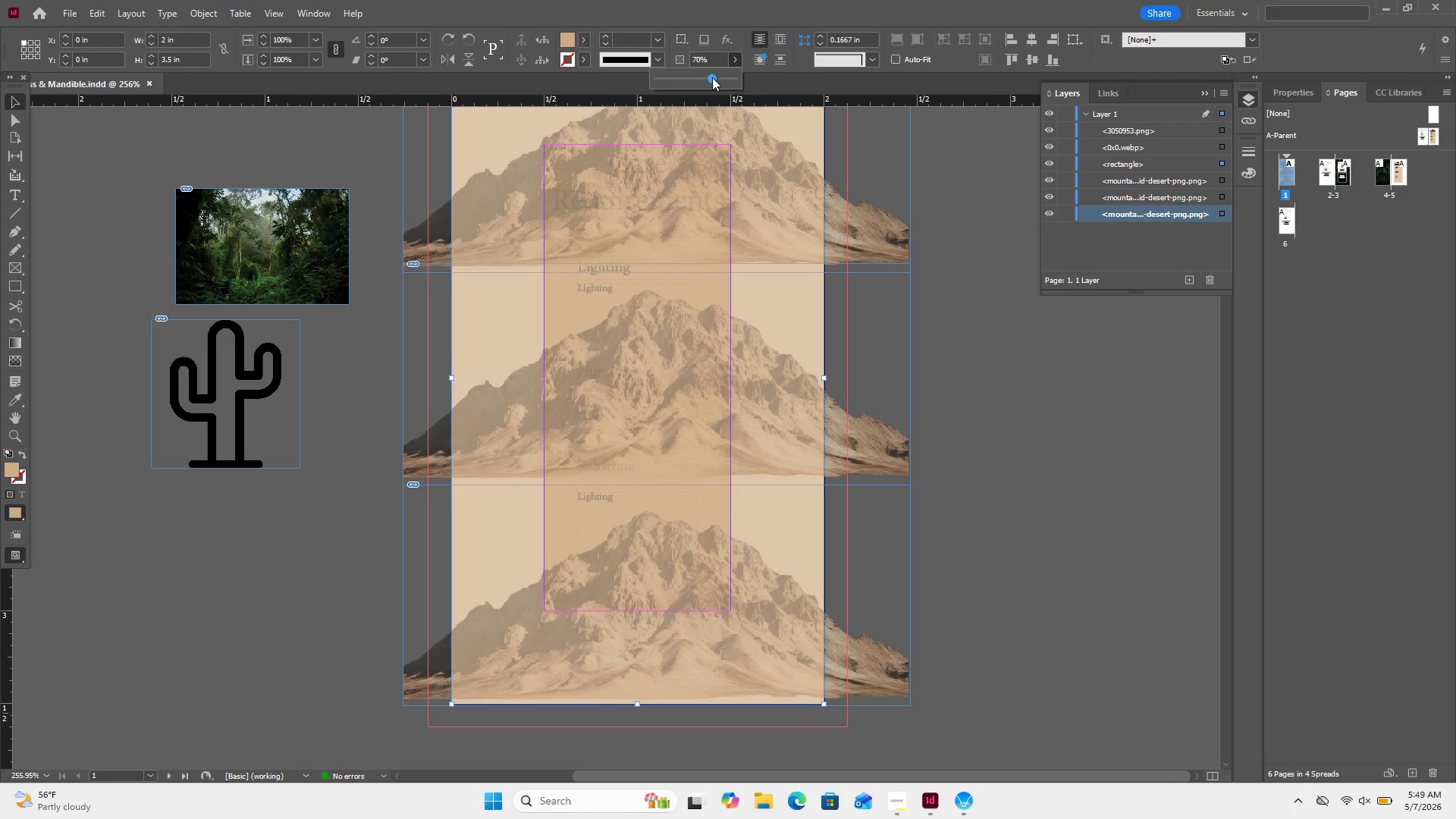 
left_click_drag(start_coordinate=[712, 77], to_coordinate=[700, 84])
 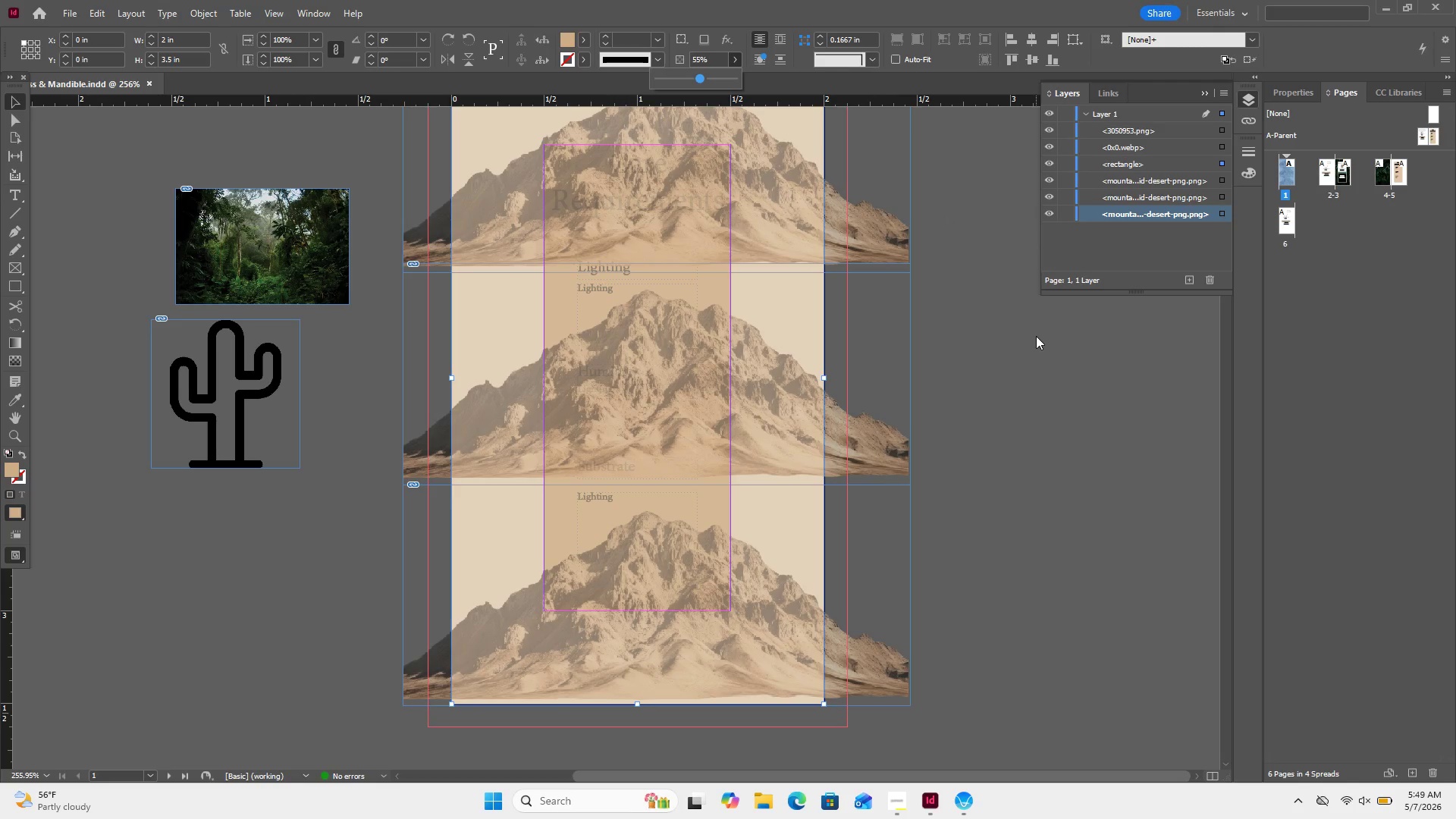 
left_click([1036, 336])
 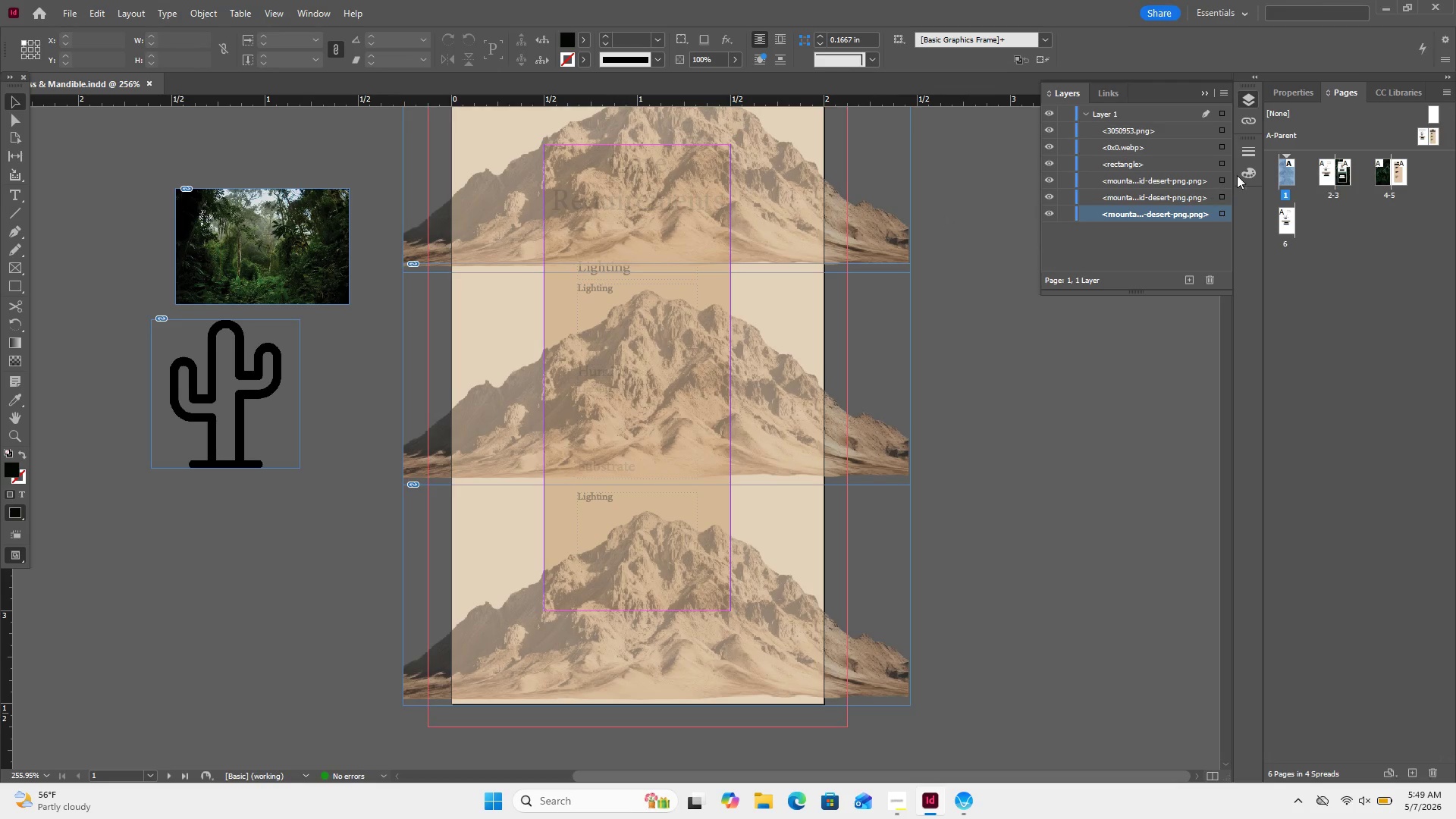 
mouse_move([1282, 187])
 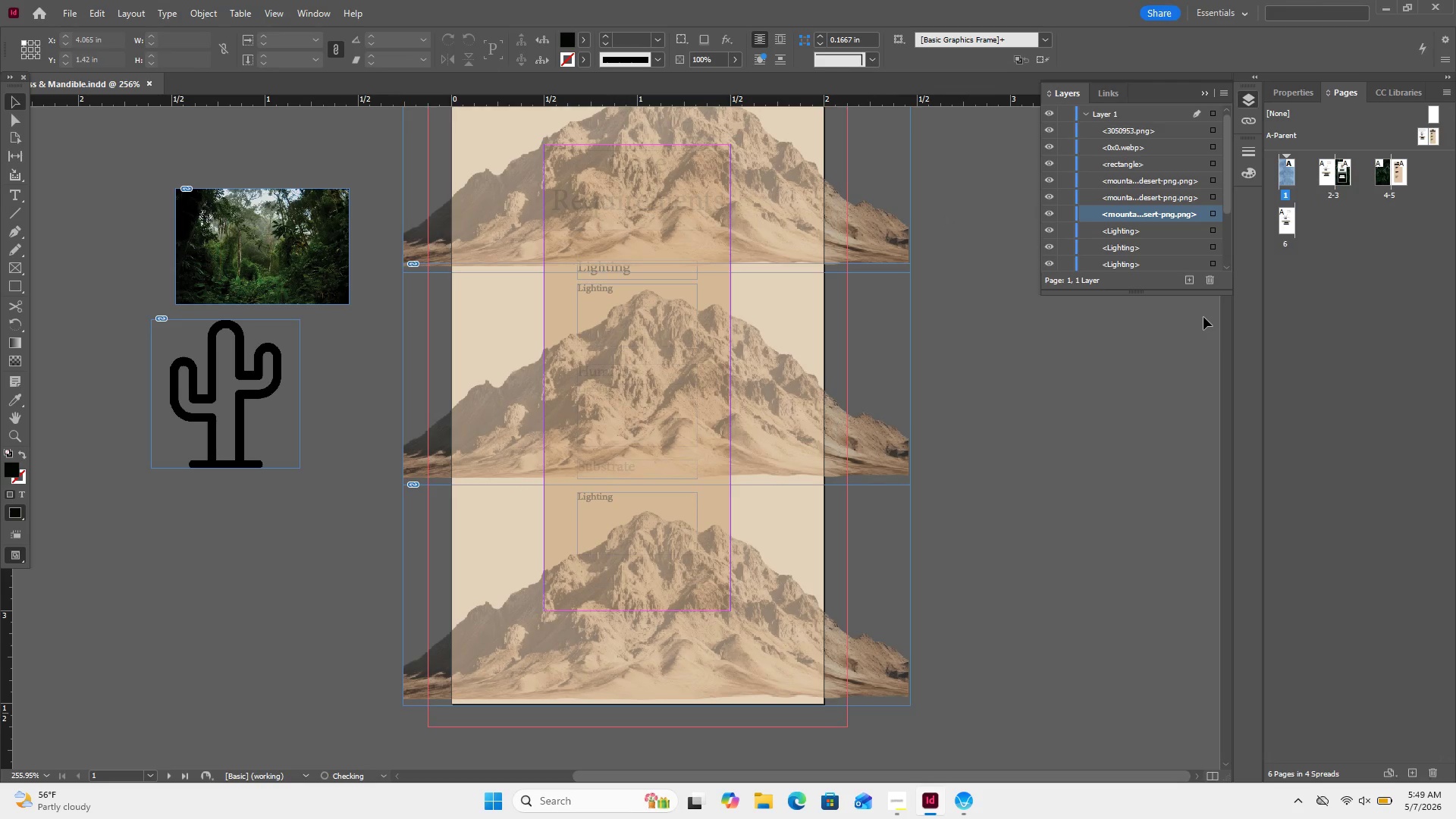 
scroll: coordinate [1165, 245], scroll_direction: none, amount: 0.0
 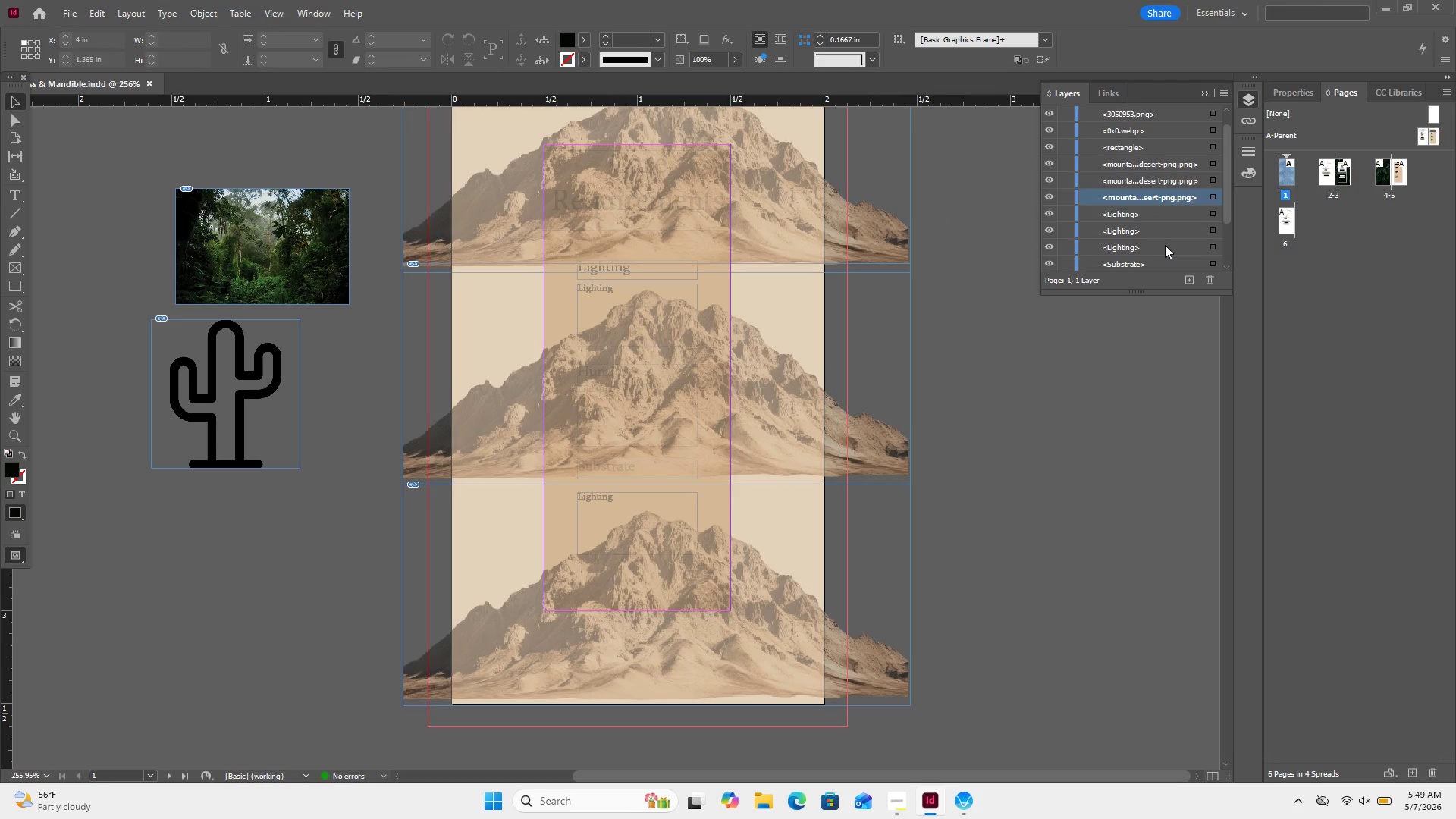 
scroll: coordinate [1165, 245], scroll_direction: down, amount: 2.0
 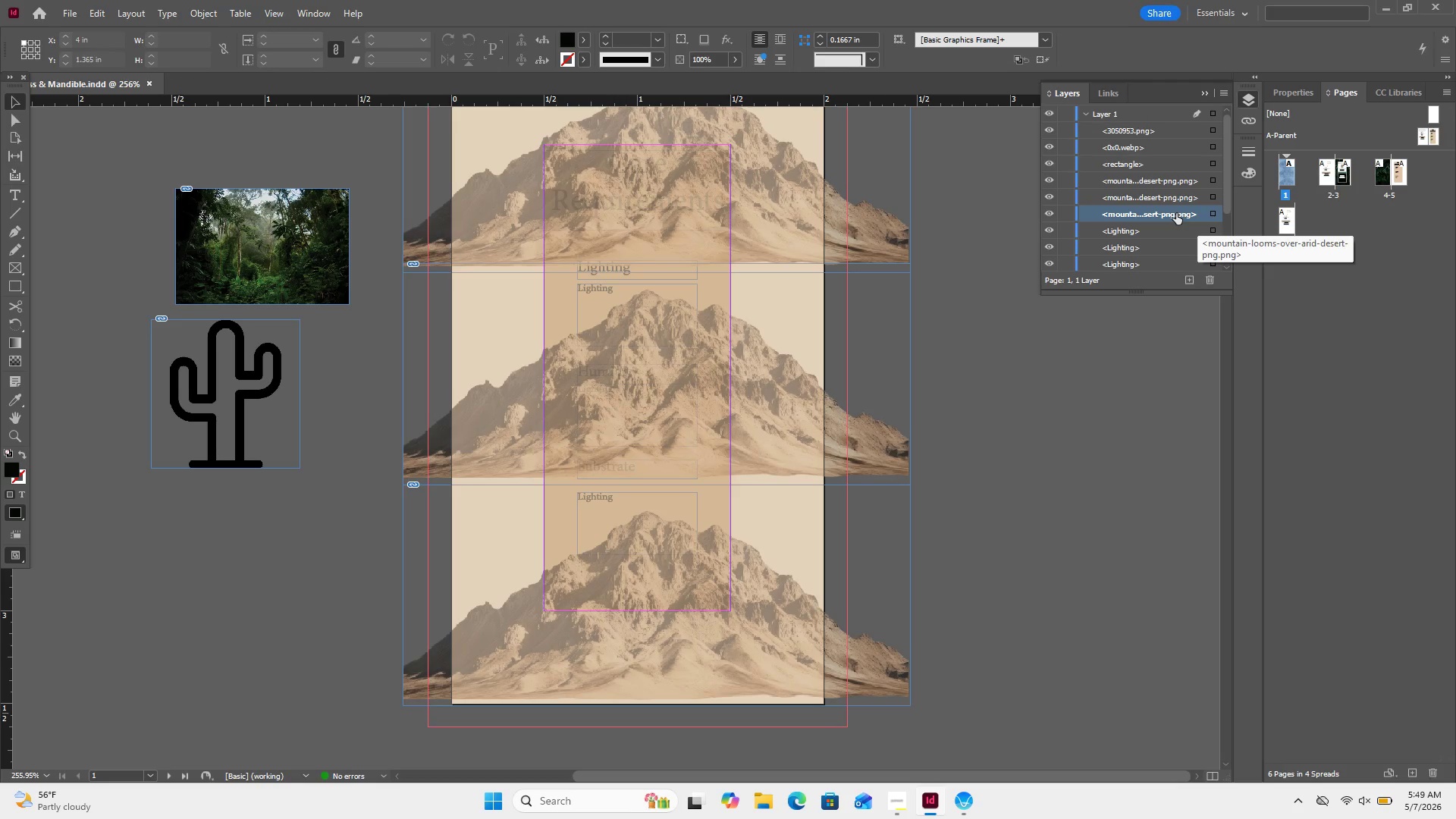 
left_click([1213, 212])
 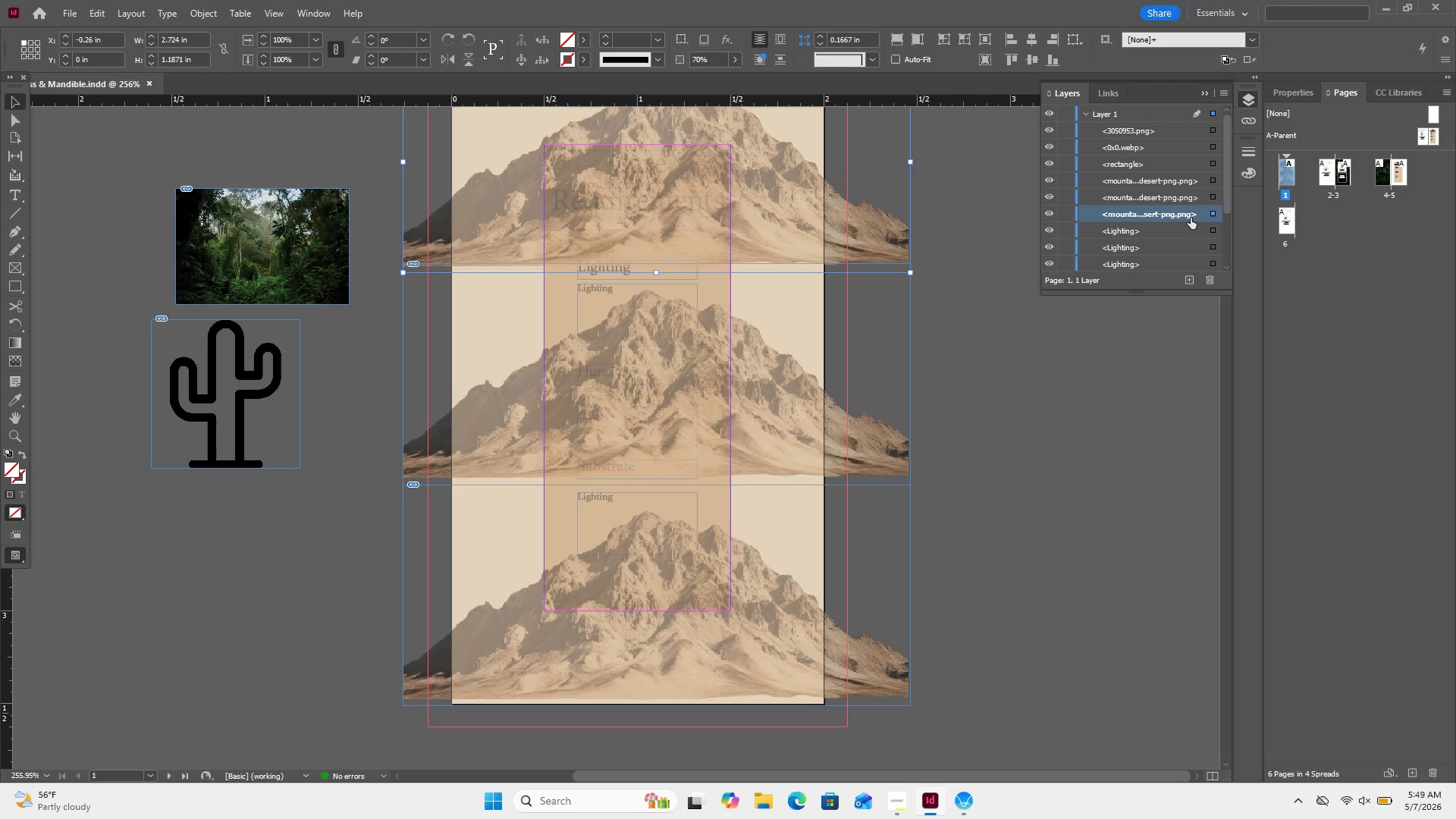 
mouse_move([1144, 215])
 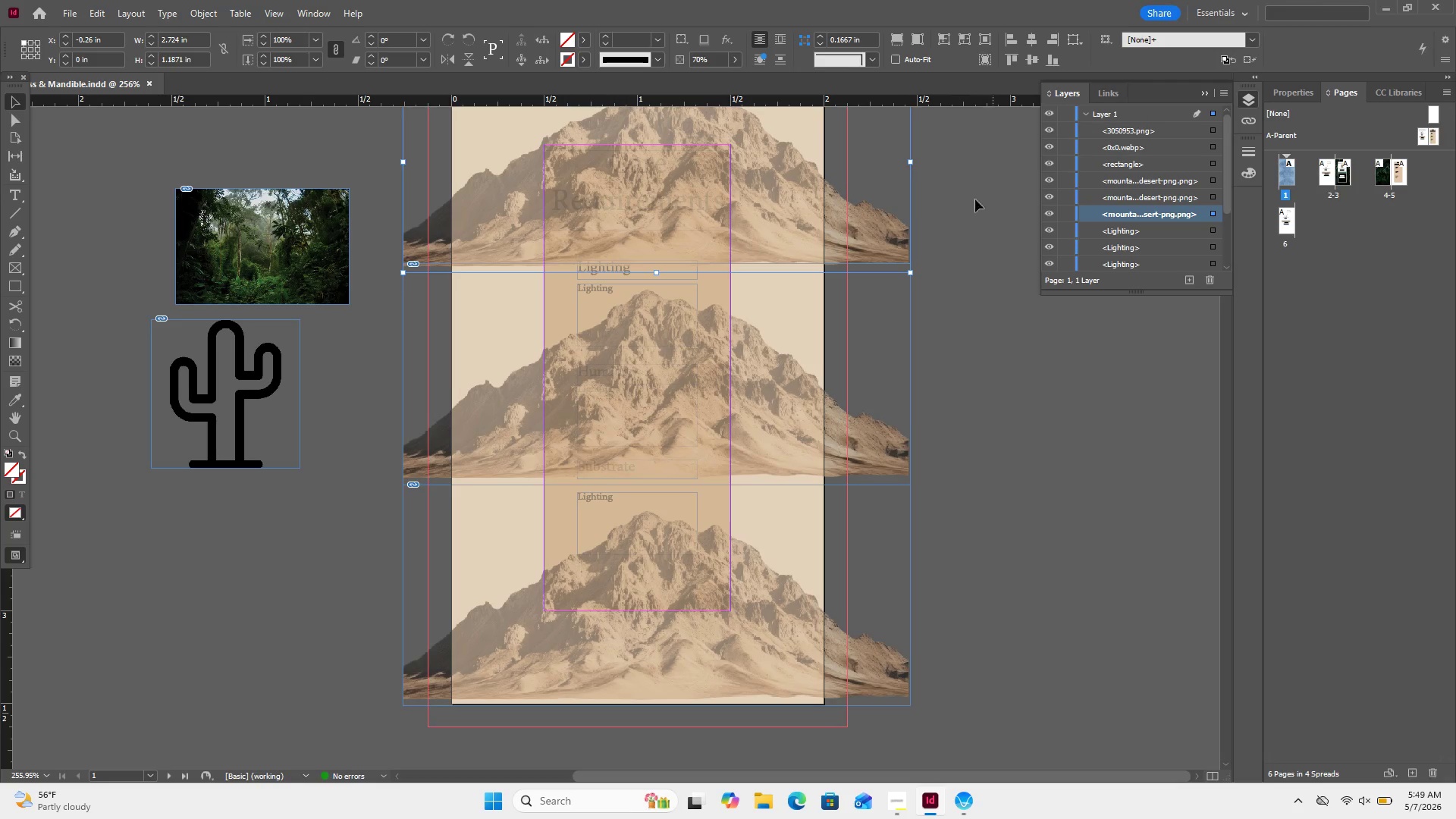 
left_click_drag(start_coordinate=[948, 196], to_coordinate=[856, 533])
 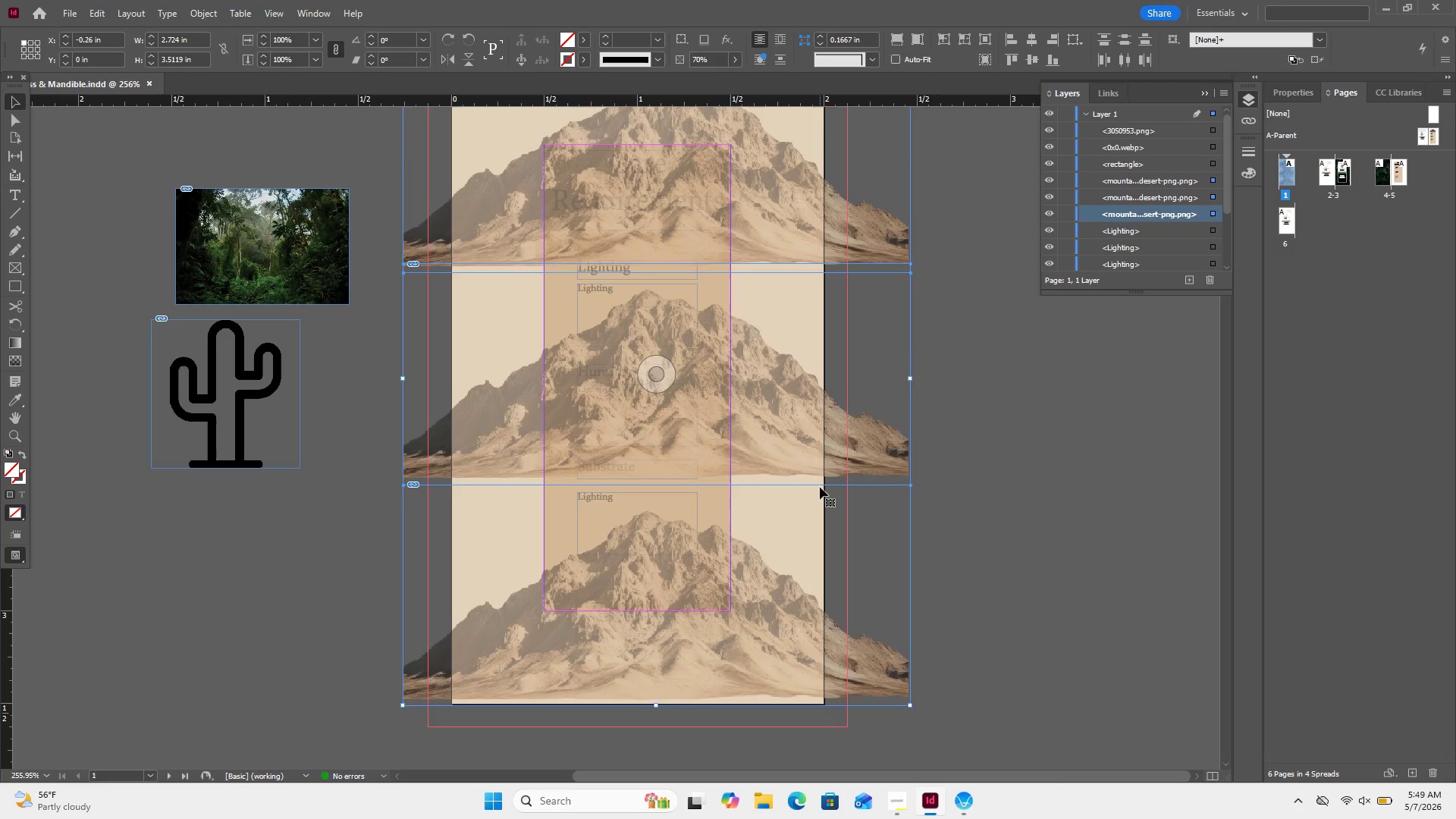 
right_click([819, 486])
 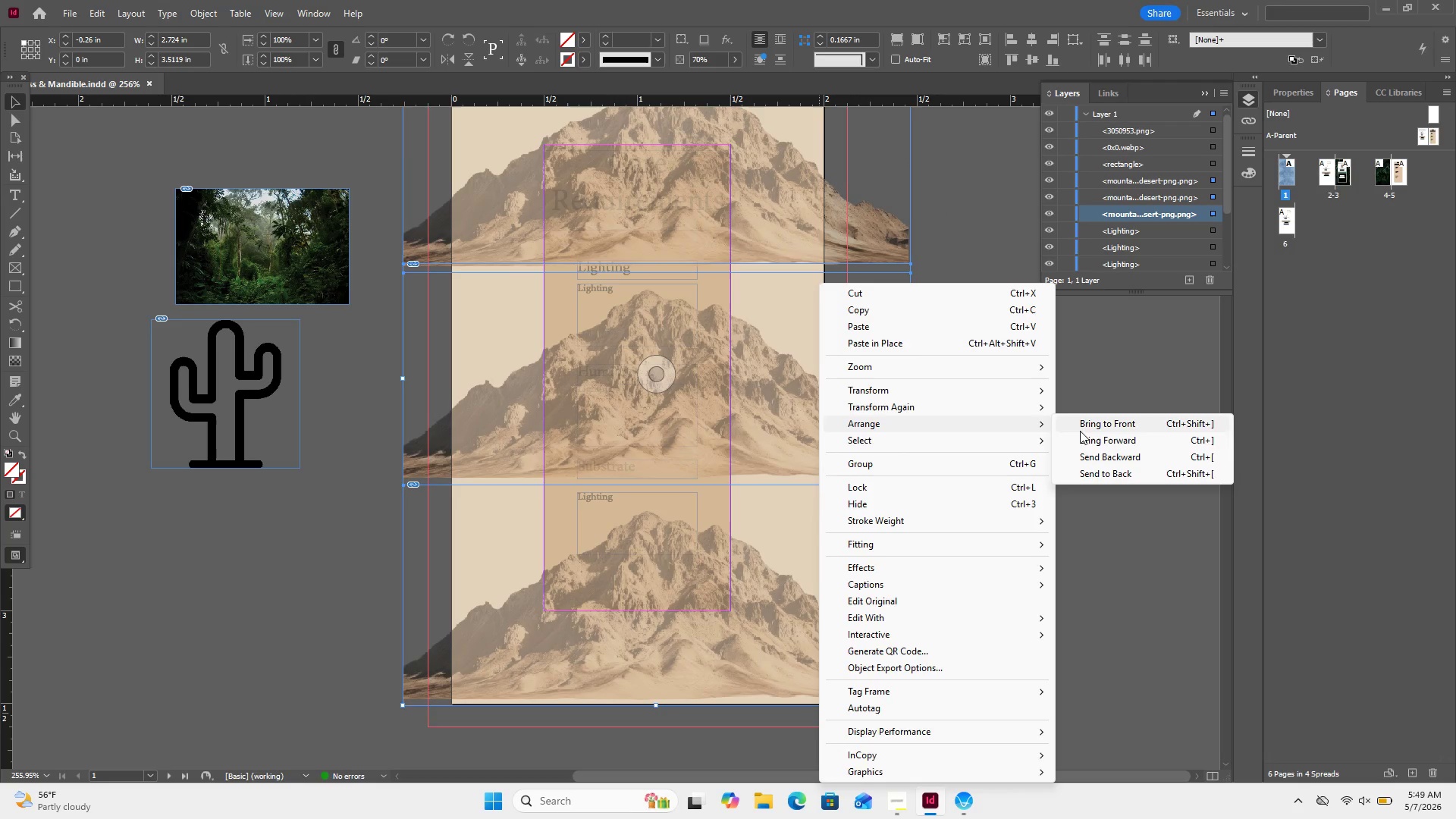 
left_click([1104, 467])
 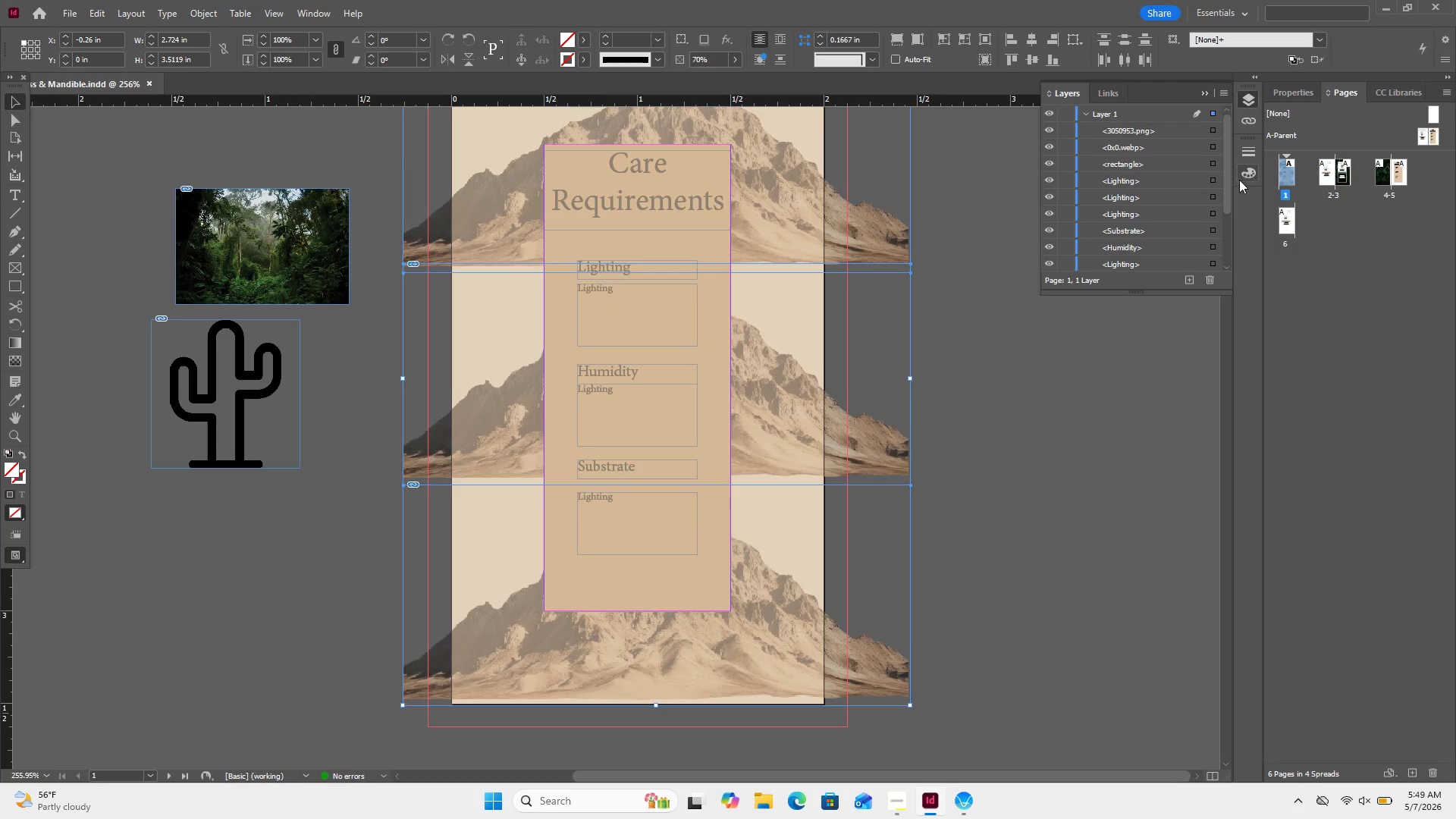 
wait(6.12)
 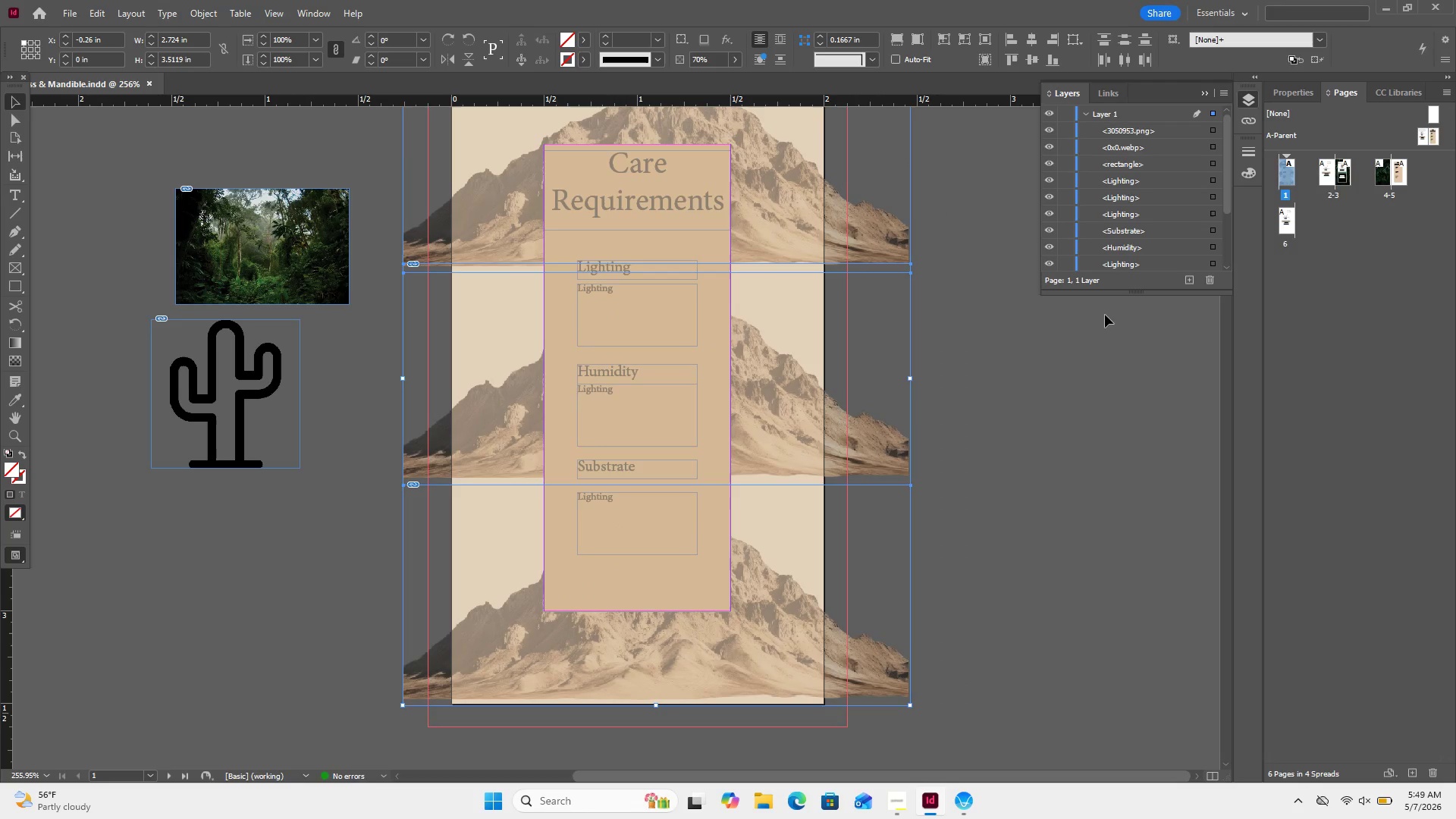 
left_click_drag(start_coordinate=[1227, 183], to_coordinate=[1234, 218])
 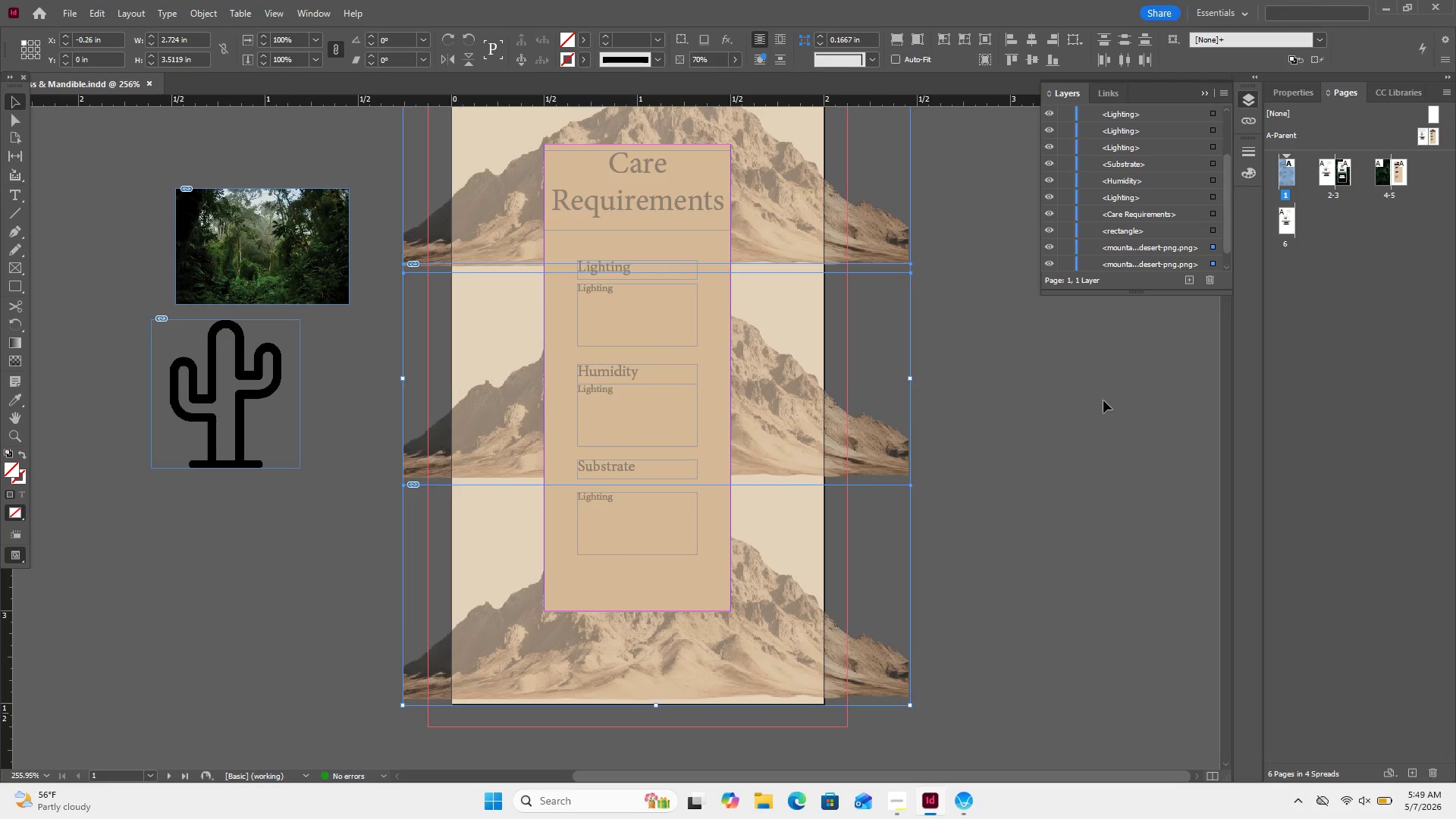 
scroll: coordinate [1109, 400], scroll_direction: down, amount: 60.0
 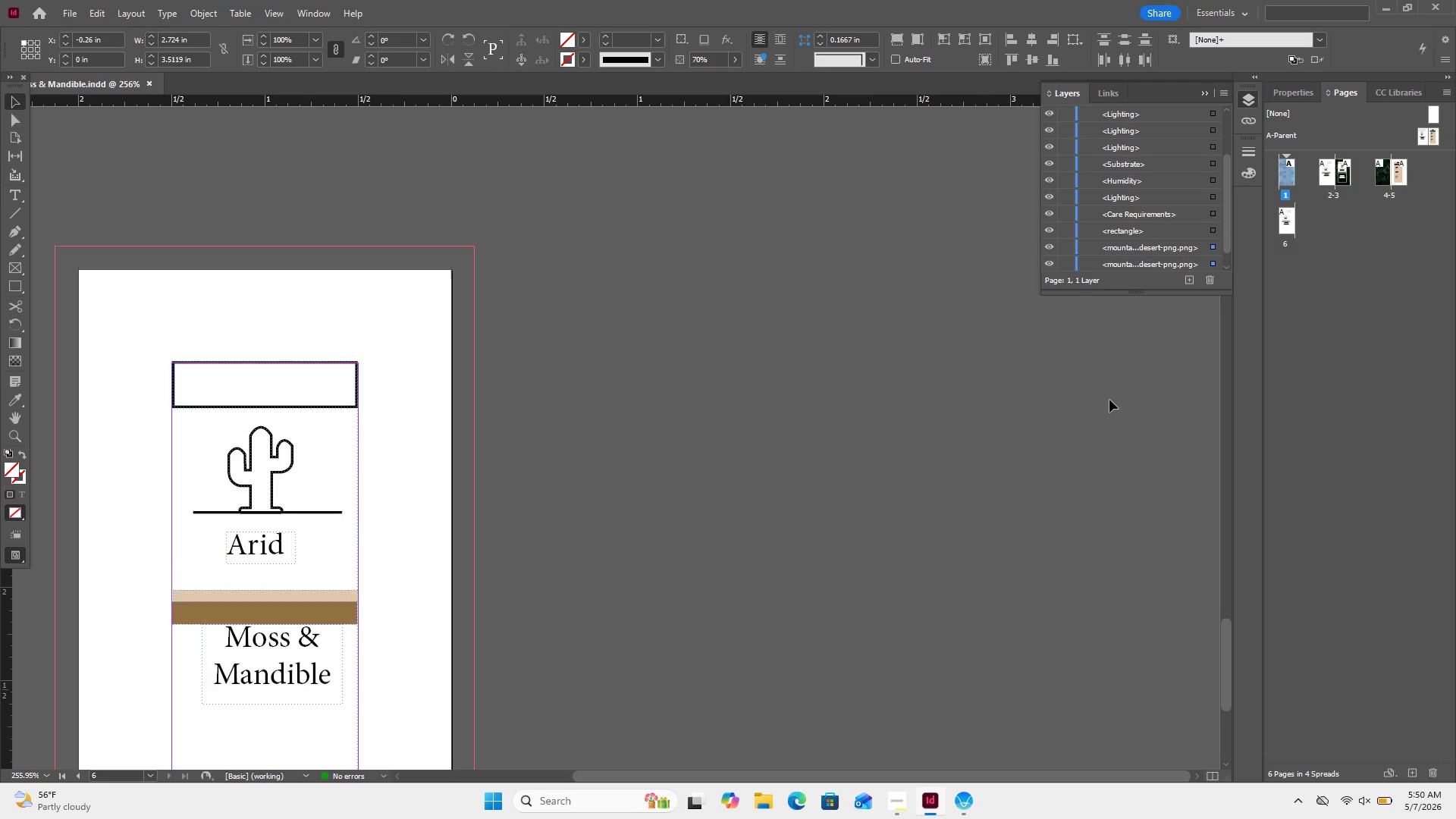 
scroll: coordinate [1109, 400], scroll_direction: up, amount: 20.0
 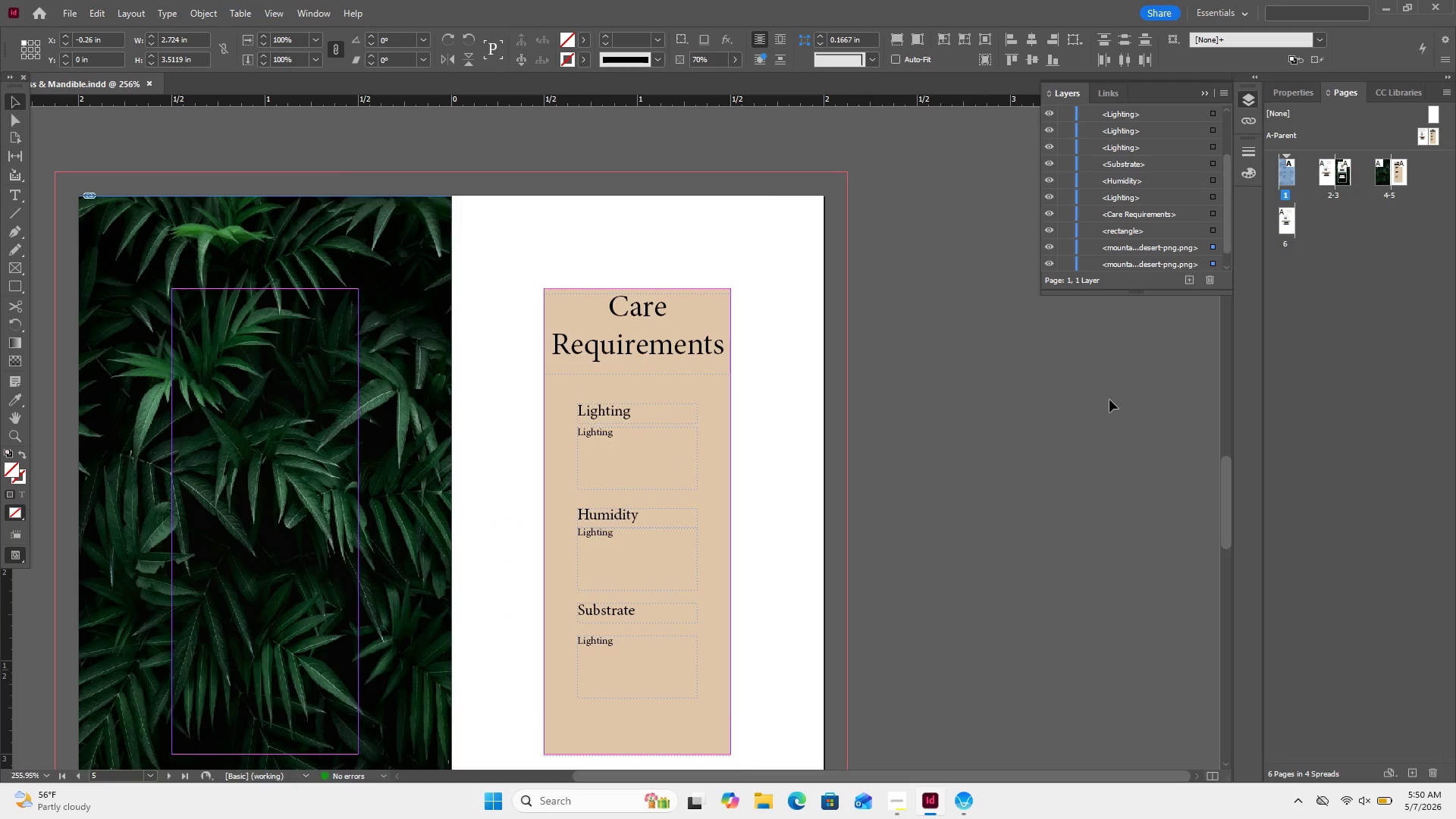 
scroll: coordinate [1109, 400], scroll_direction: none, amount: 0.0
 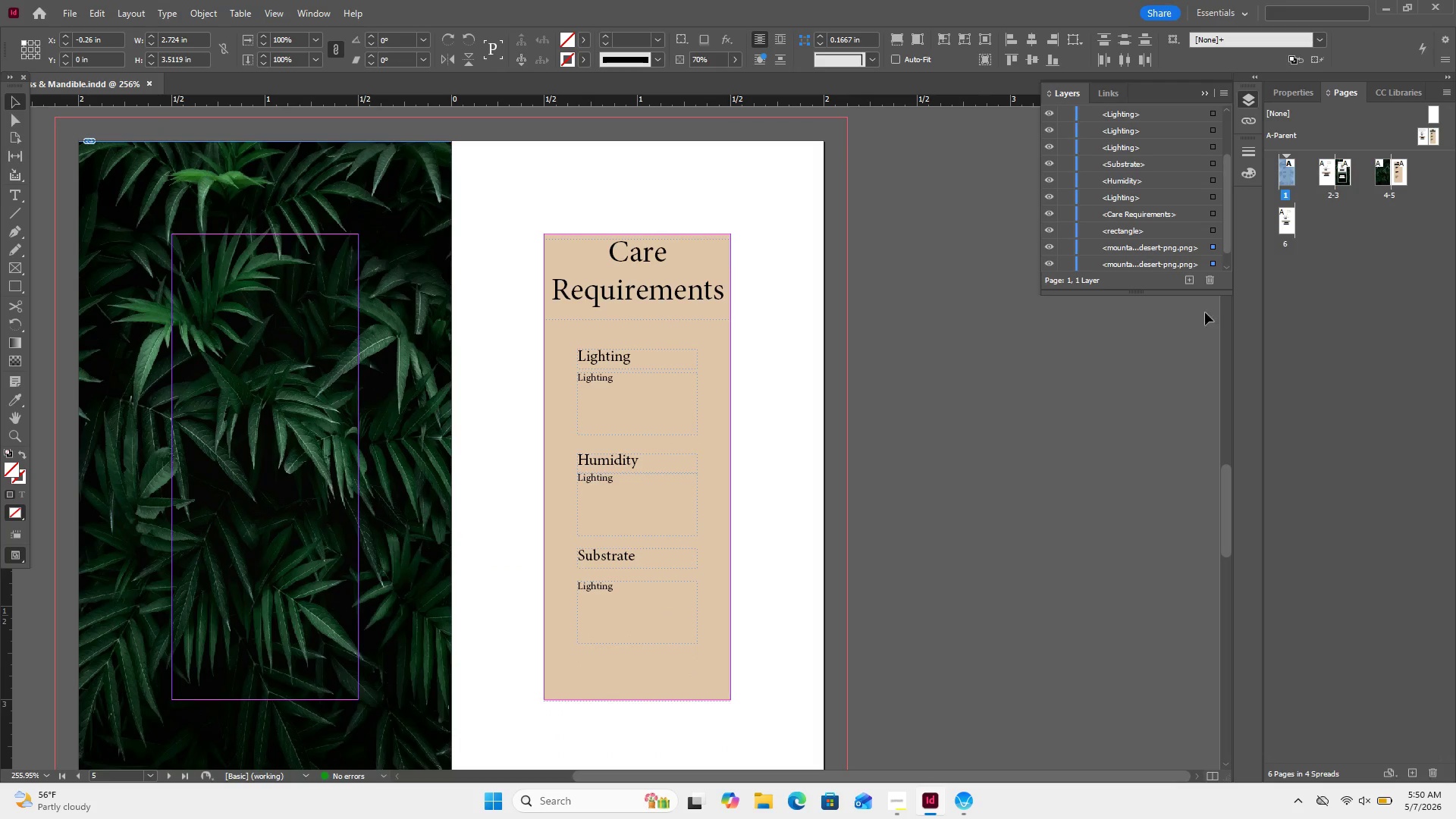 
left_click([1290, 216])
 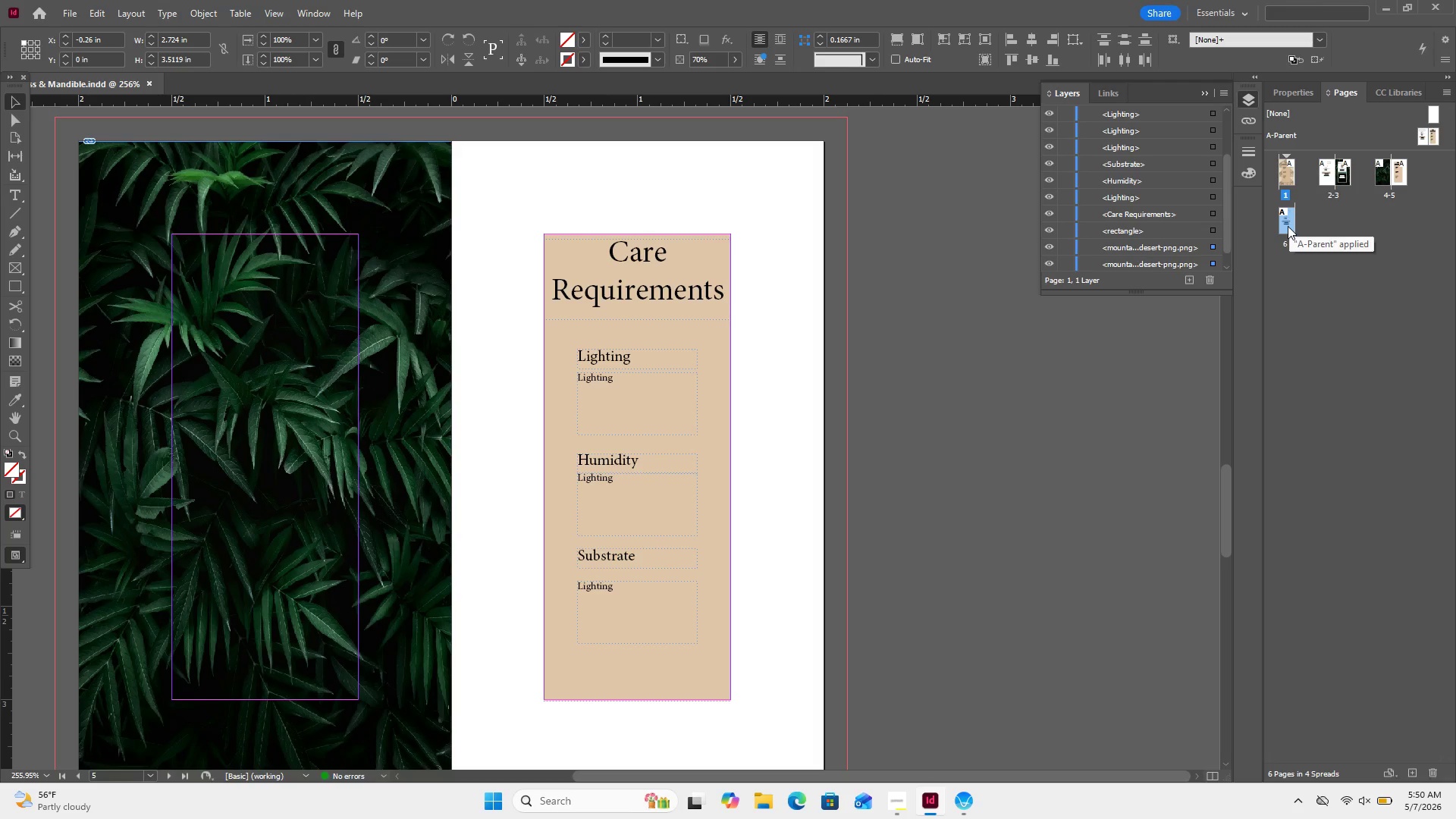 
right_click([1288, 226])
 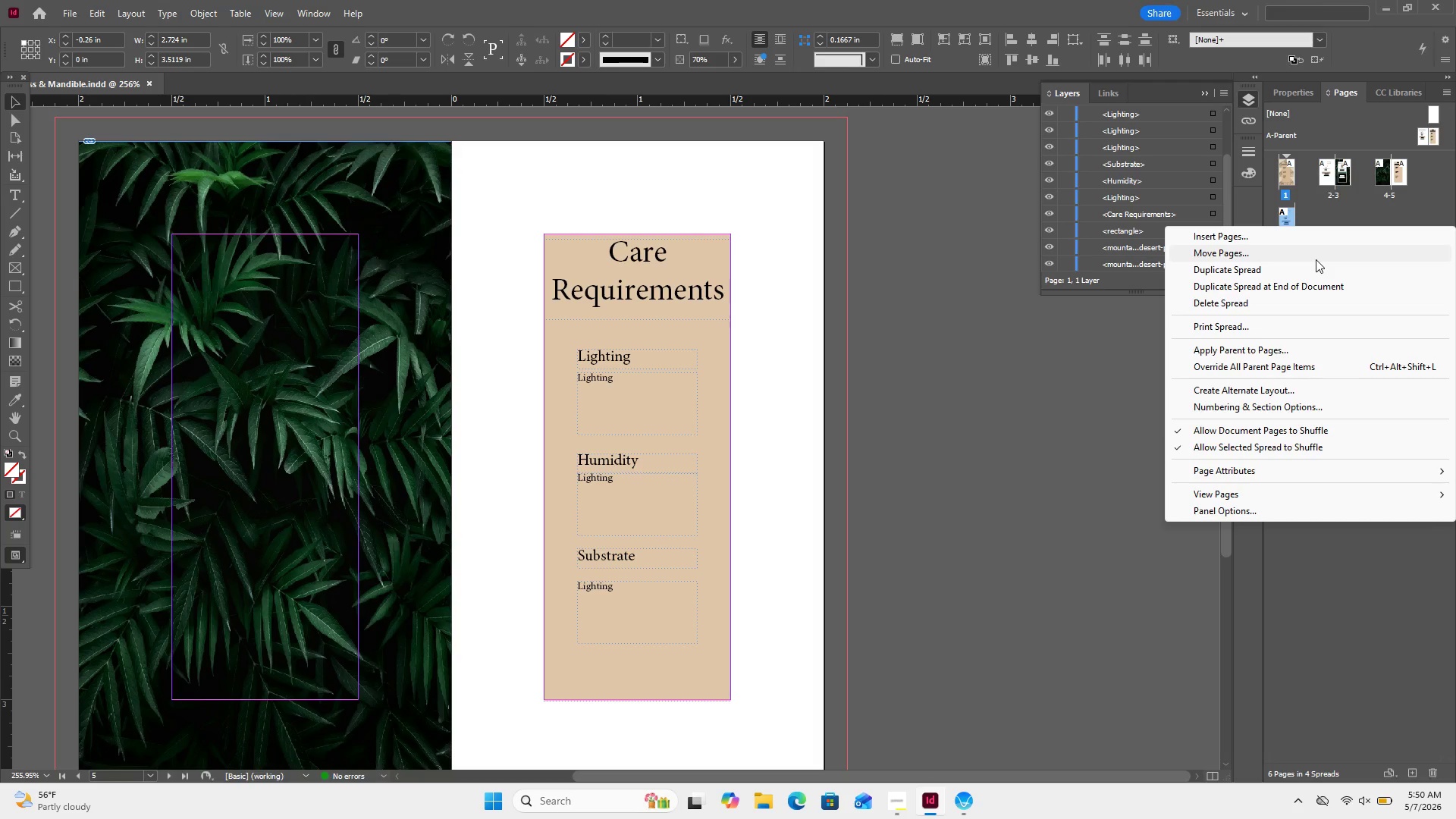 
left_click([1316, 259])
 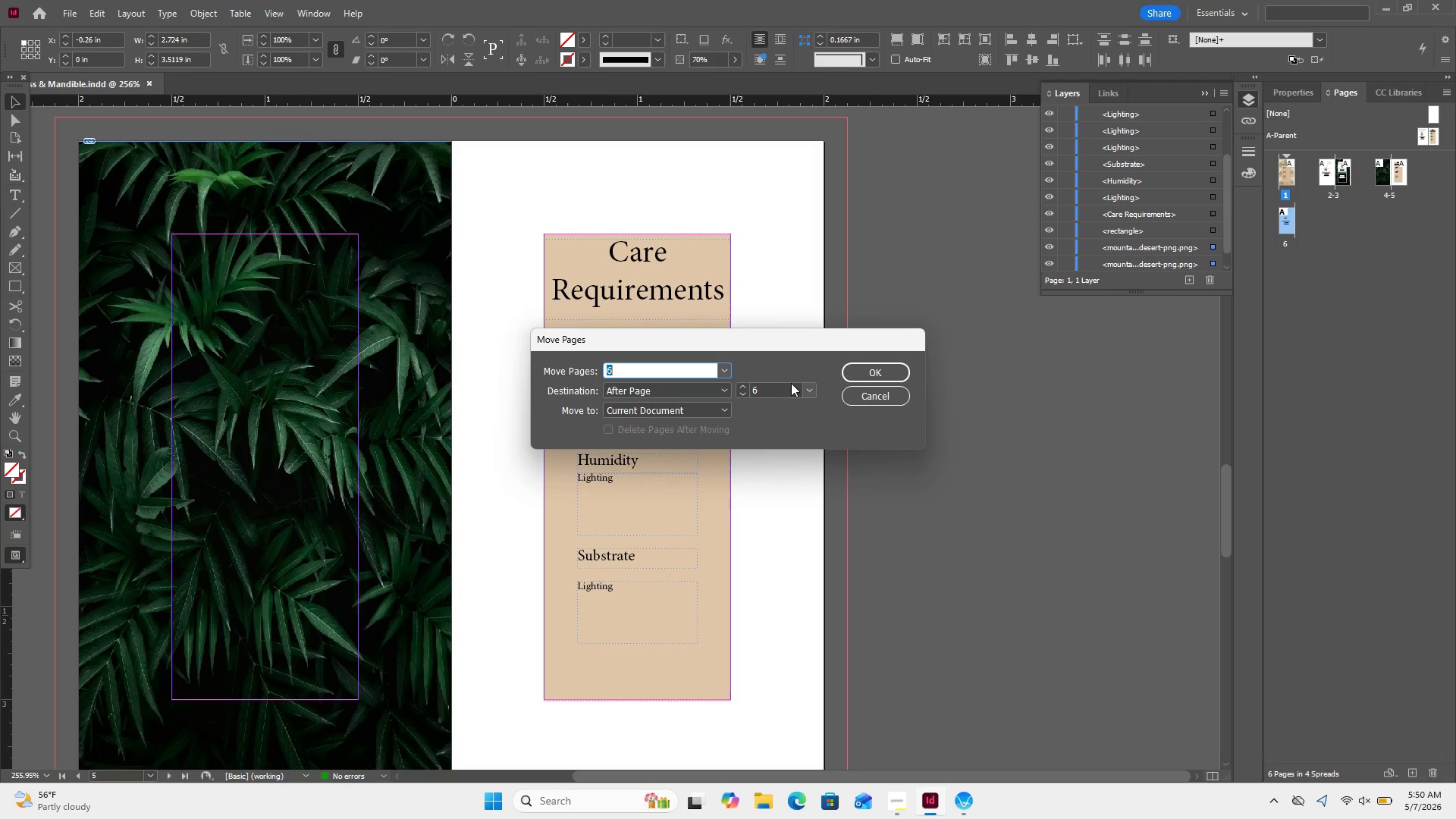 
left_click([808, 388])
 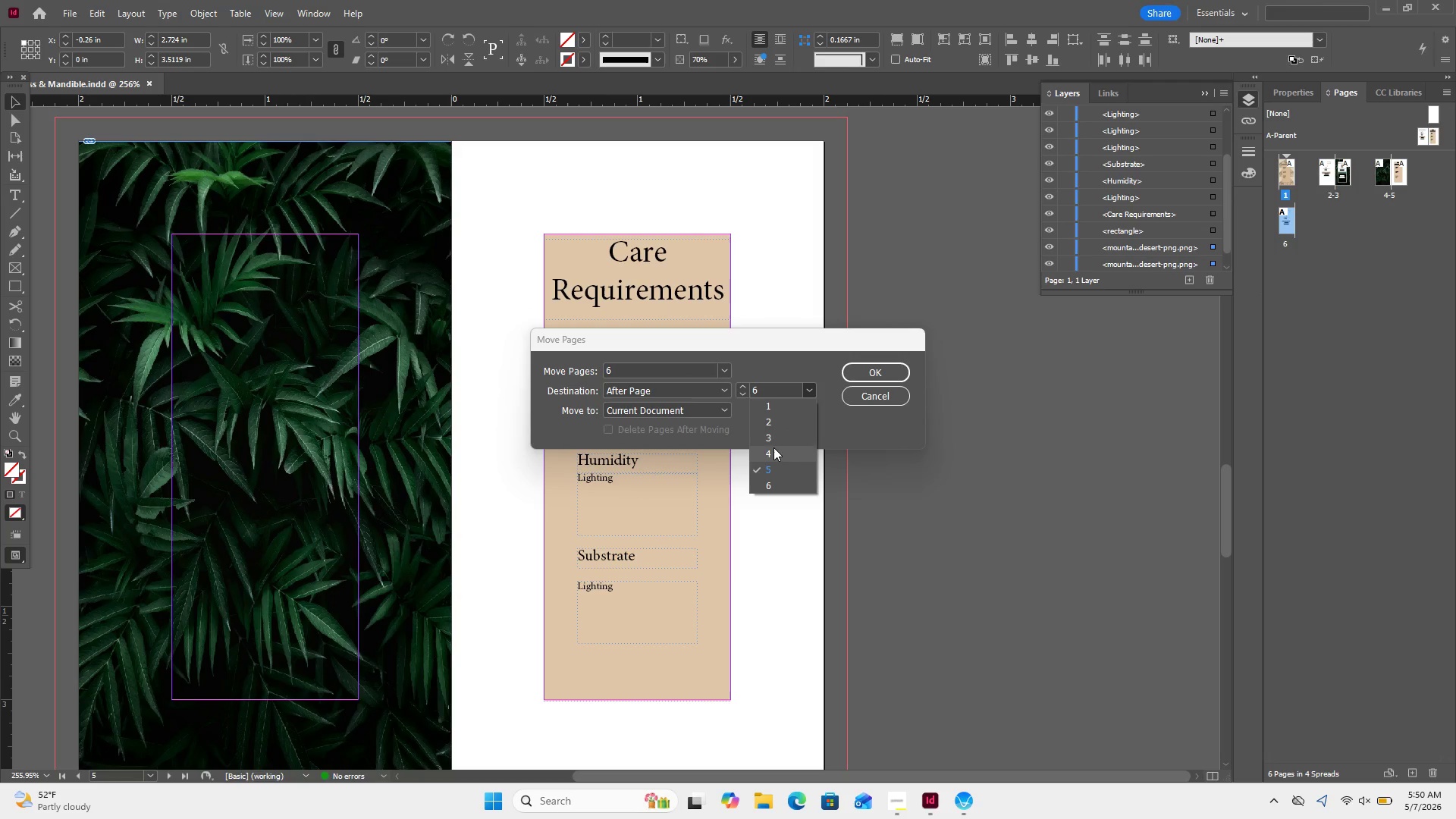 
left_click([774, 454])
 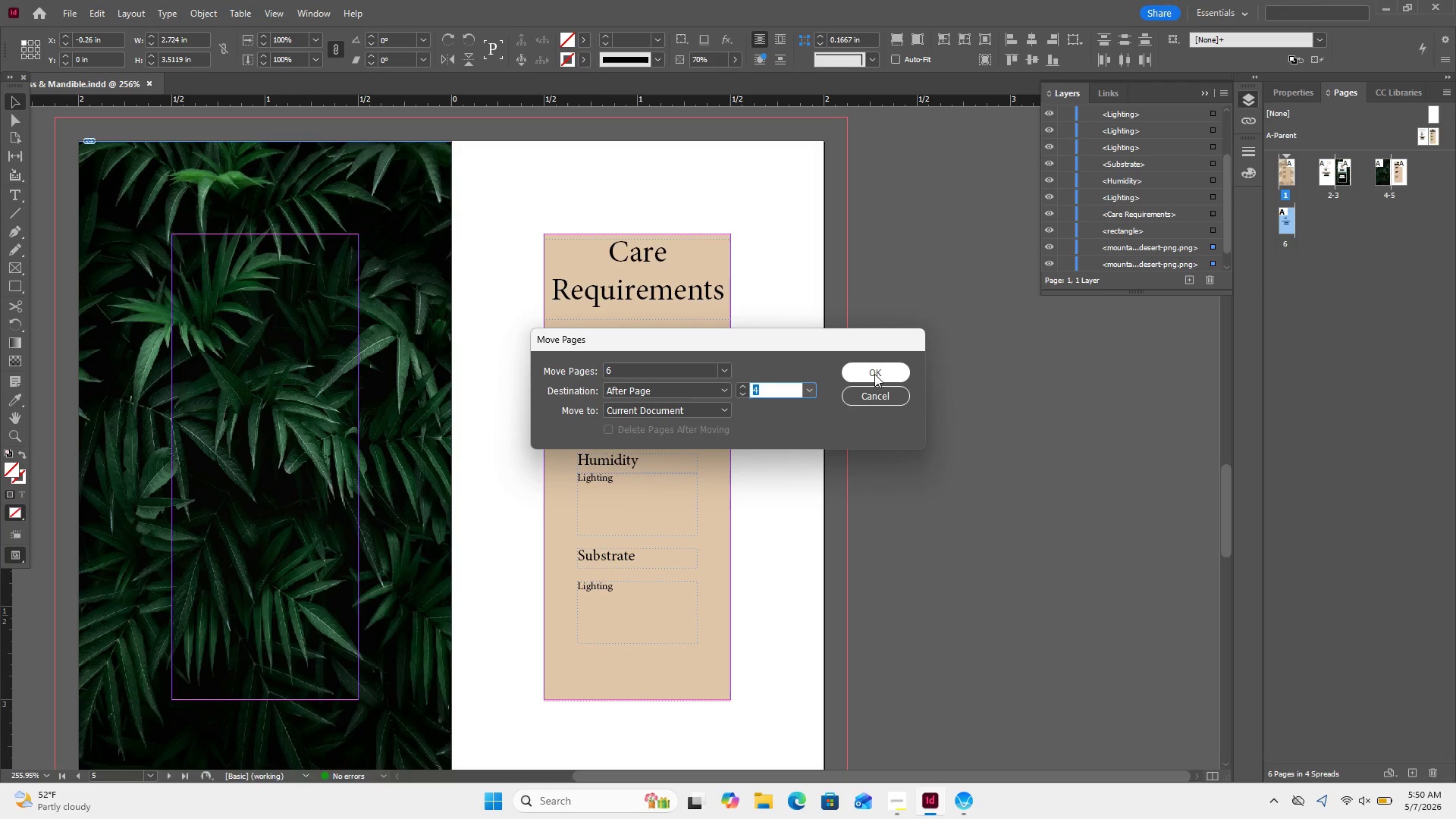 
left_click([874, 374])
 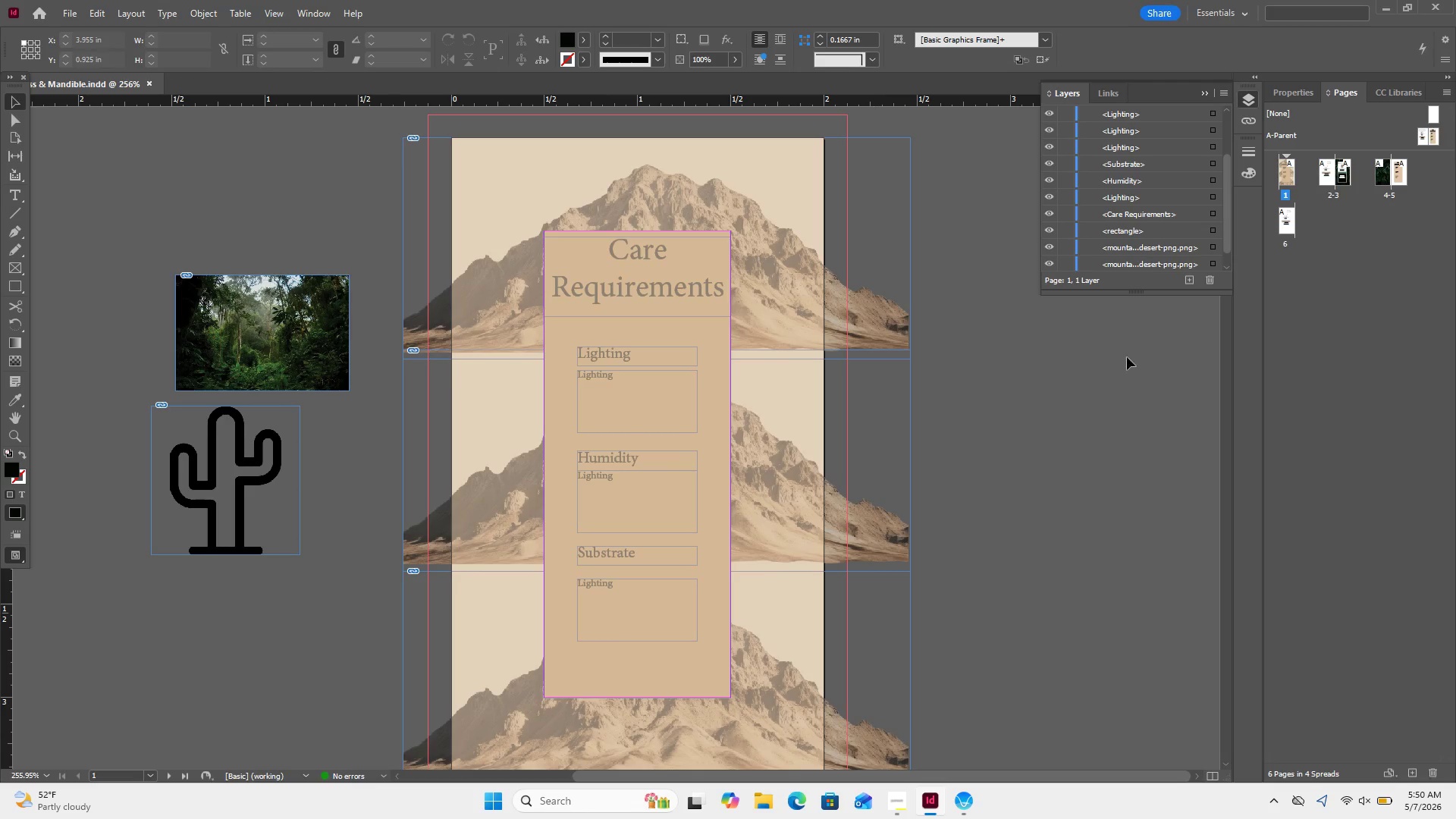 
wait(7.28)
 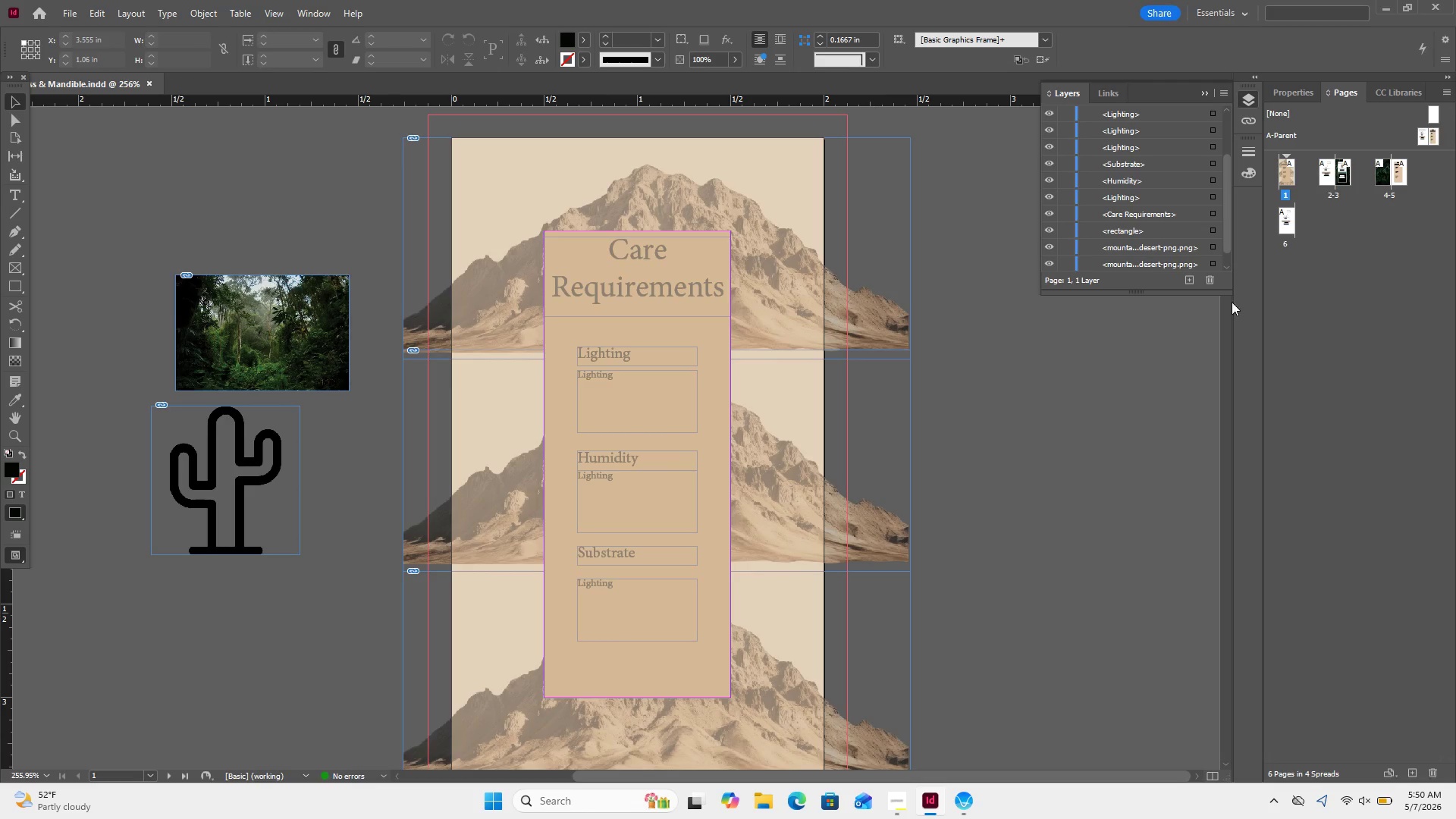 
left_click([1062, 479])
 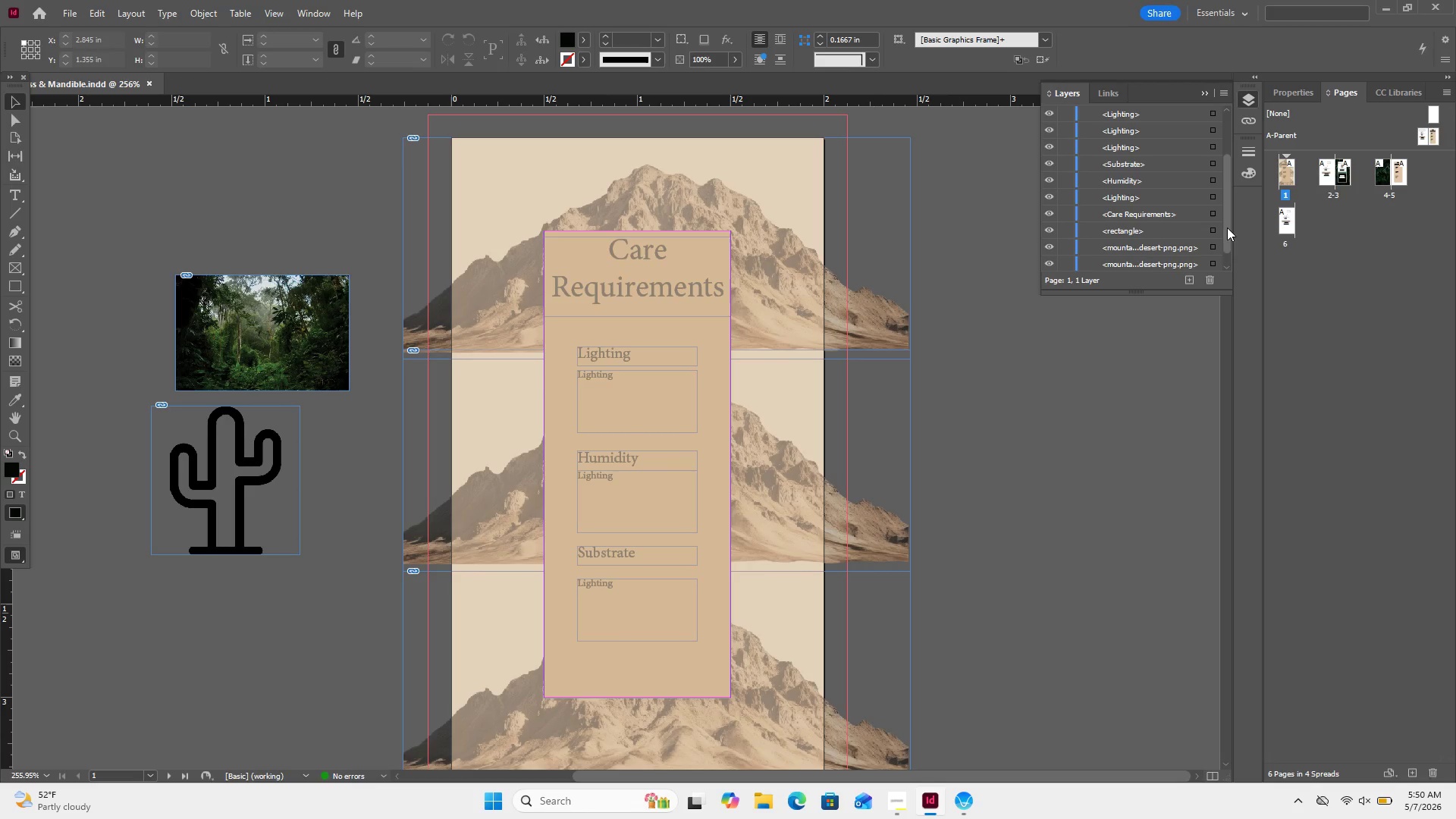 
wait(13.16)
 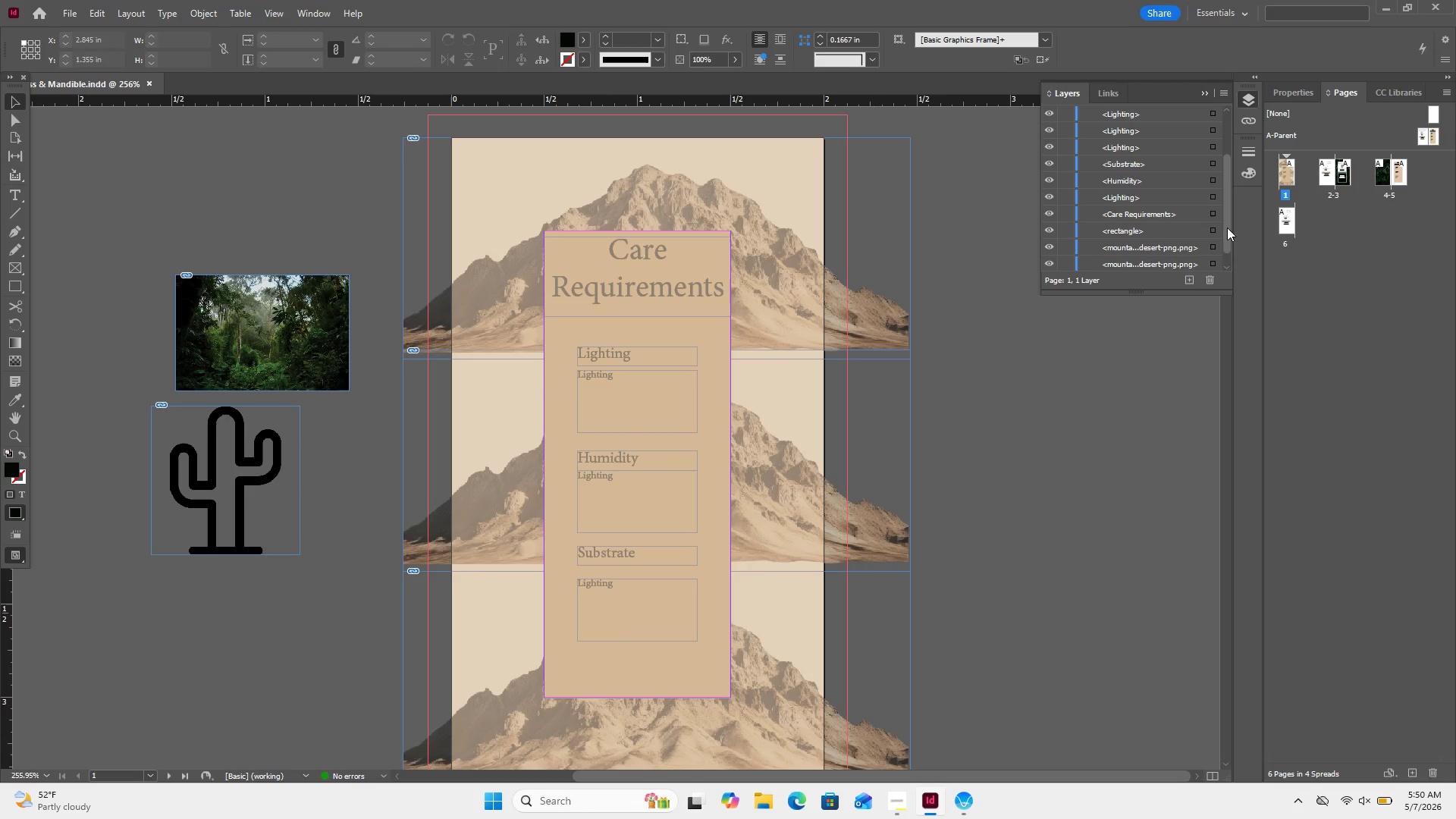 
left_click_drag(start_coordinate=[1228, 196], to_coordinate=[1227, 231])
 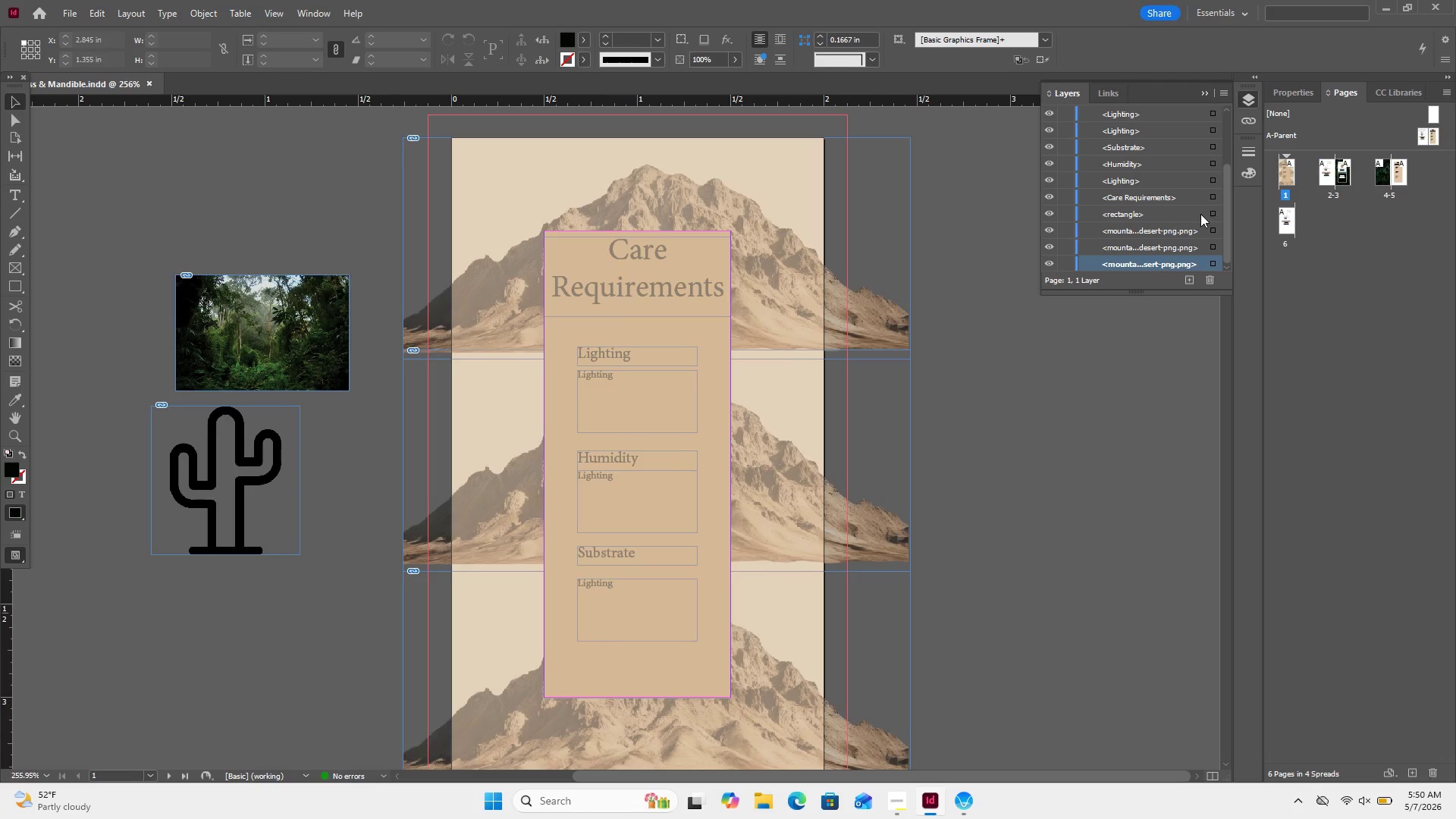 
left_click([1046, 212])
 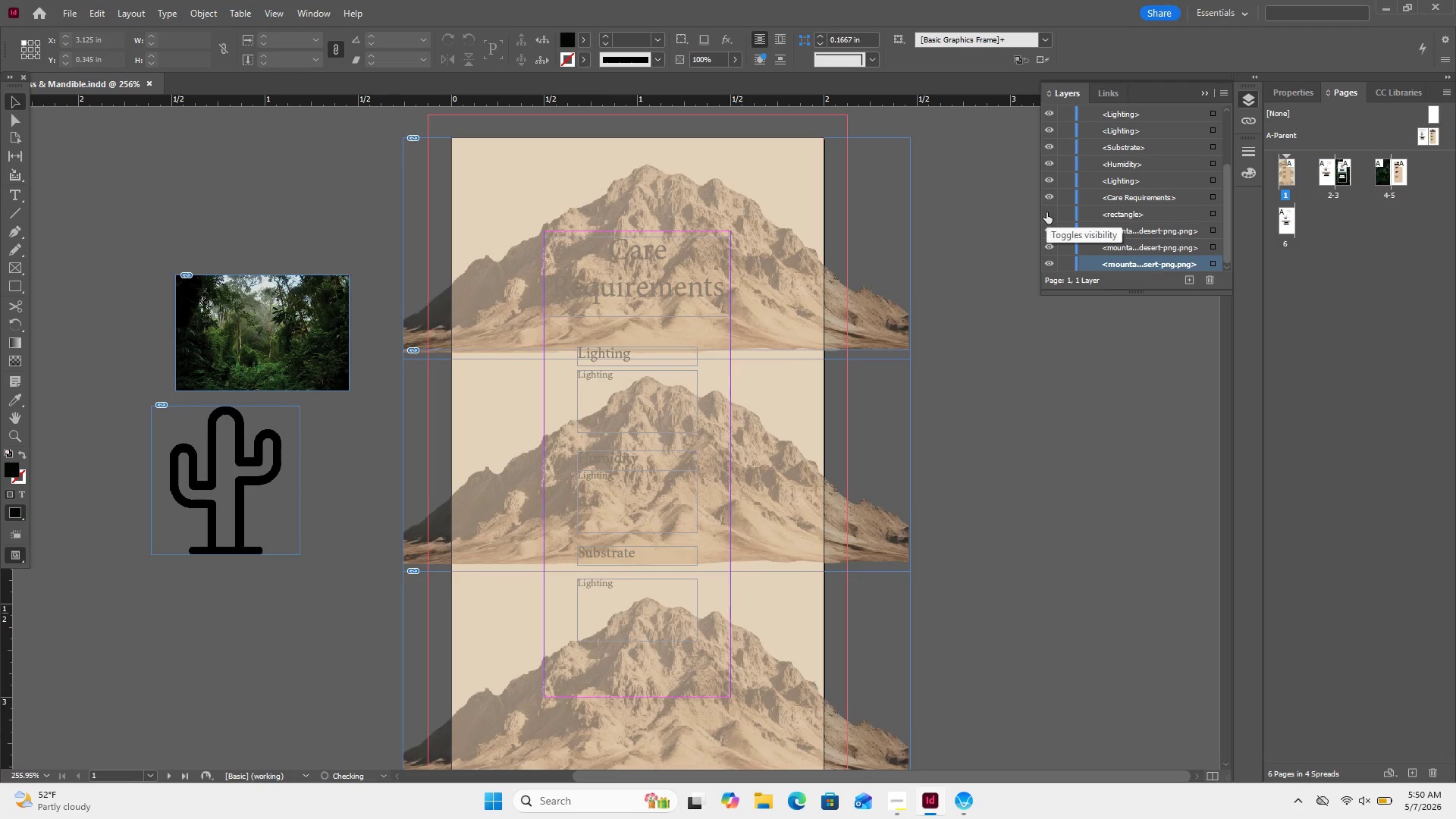 
left_click([1046, 212])
 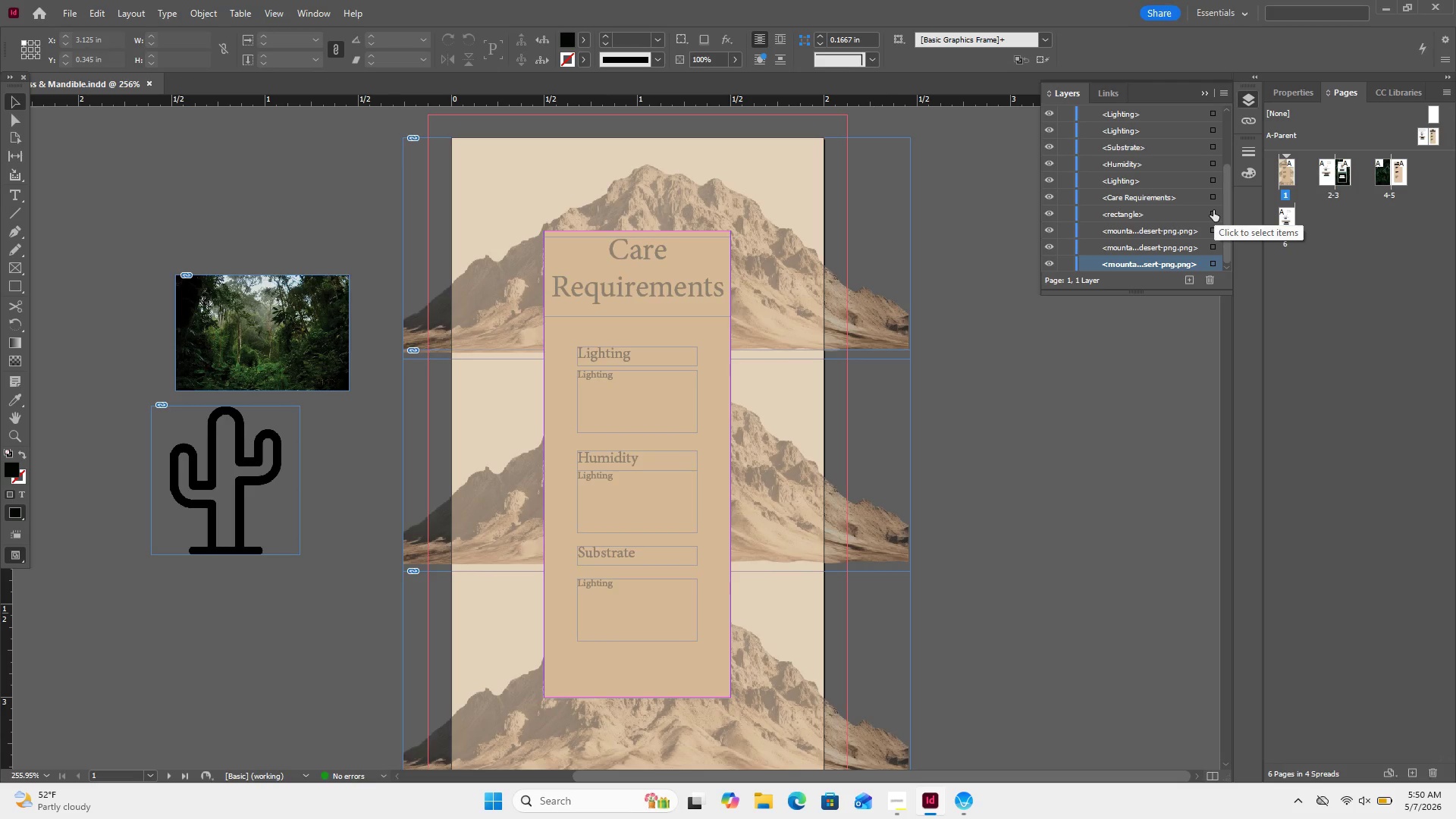 
scroll: coordinate [1213, 210], scroll_direction: none, amount: 0.0
 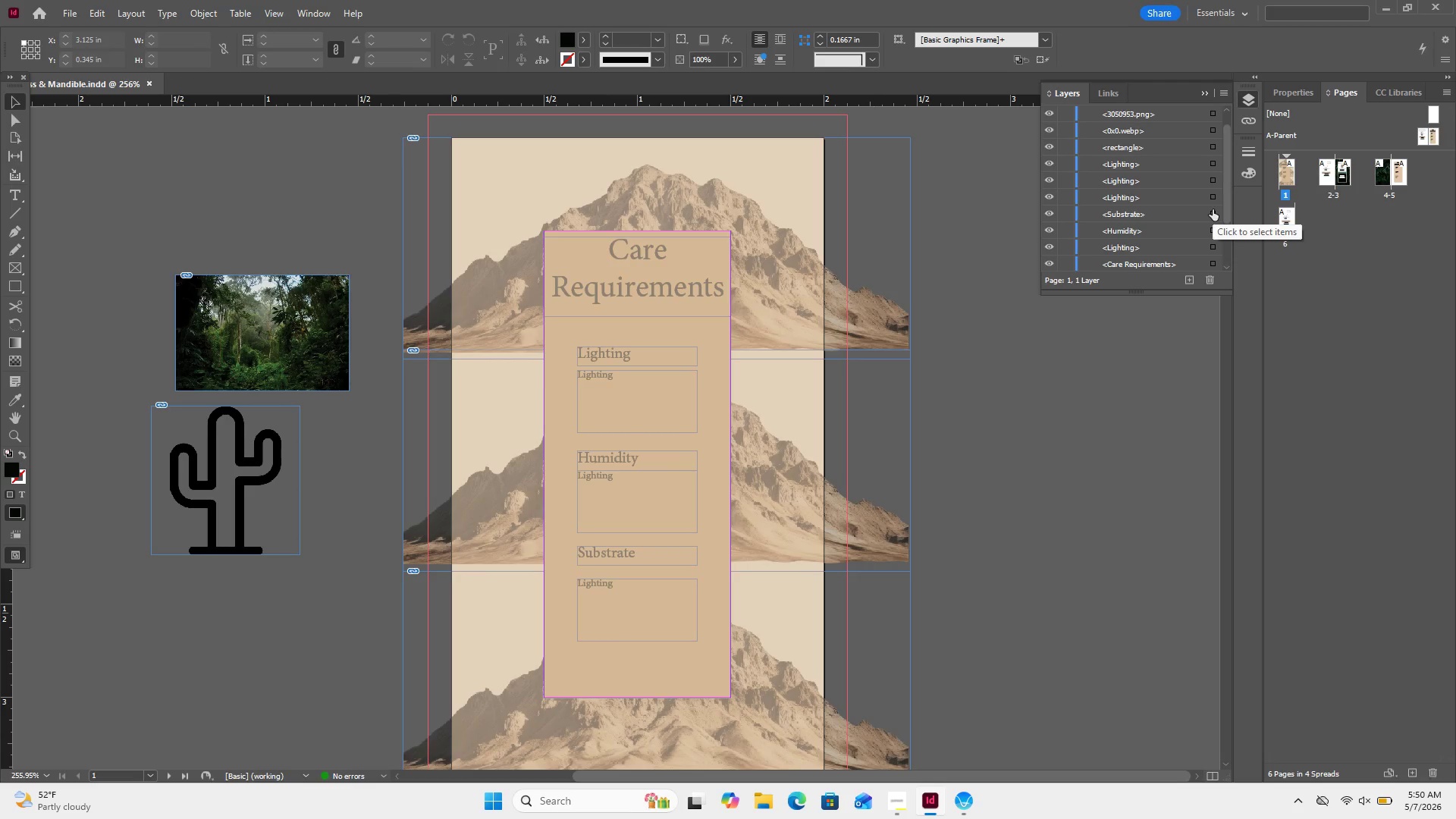 
scroll: coordinate [1213, 209], scroll_direction: down, amount: 3.0
 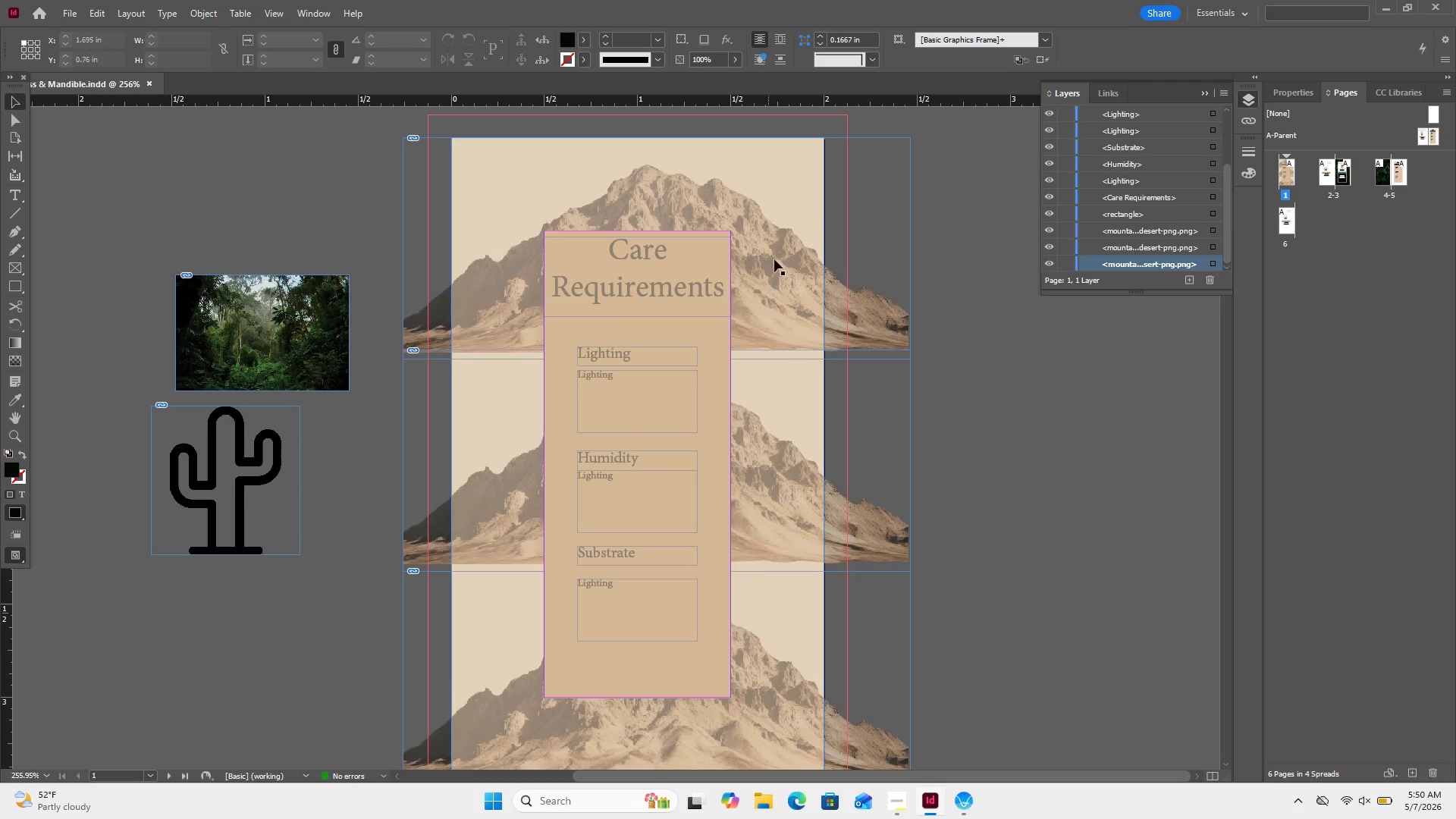 
left_click([825, 156])
 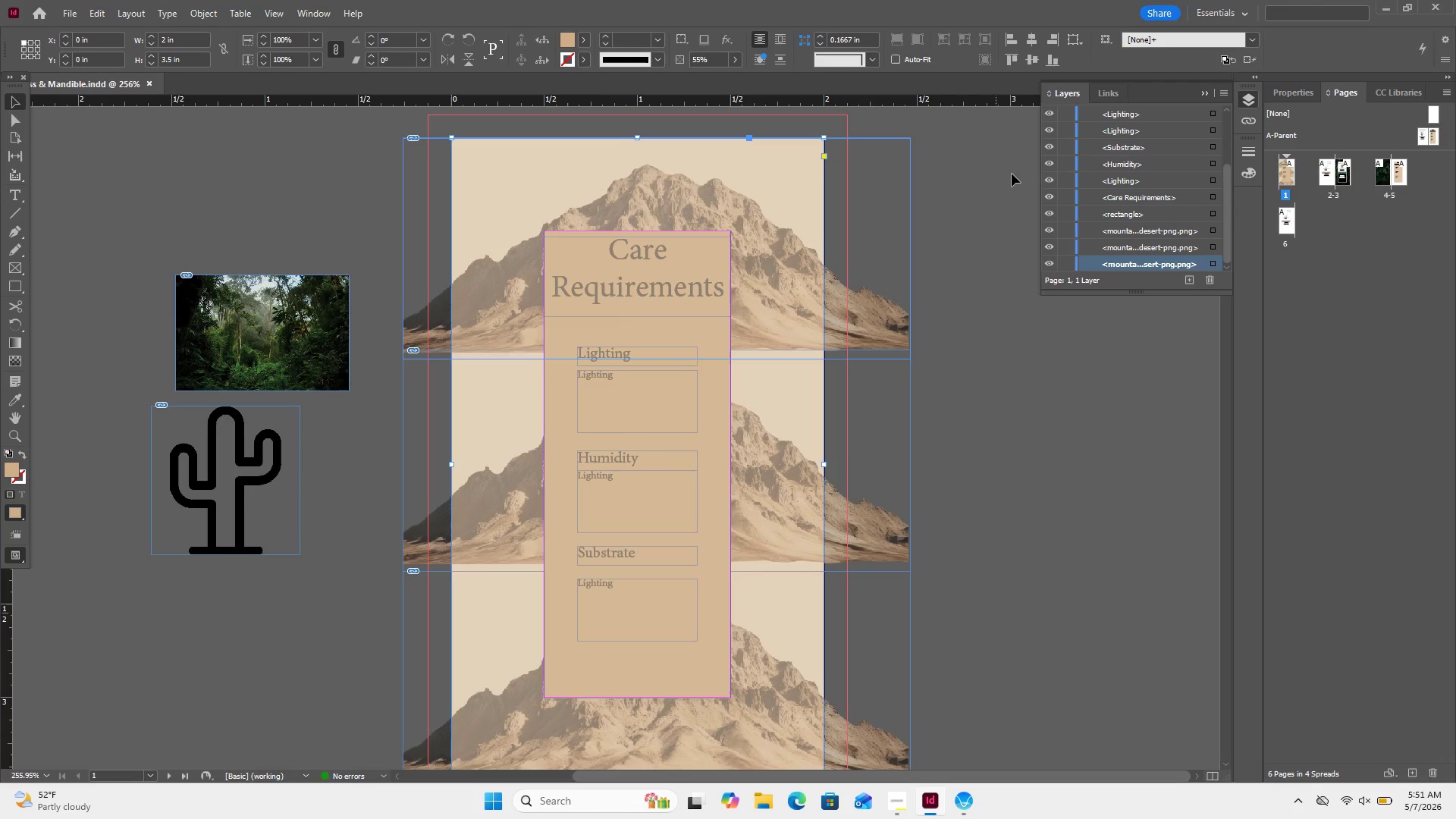 
scroll: coordinate [1127, 177], scroll_direction: up, amount: 2.0
 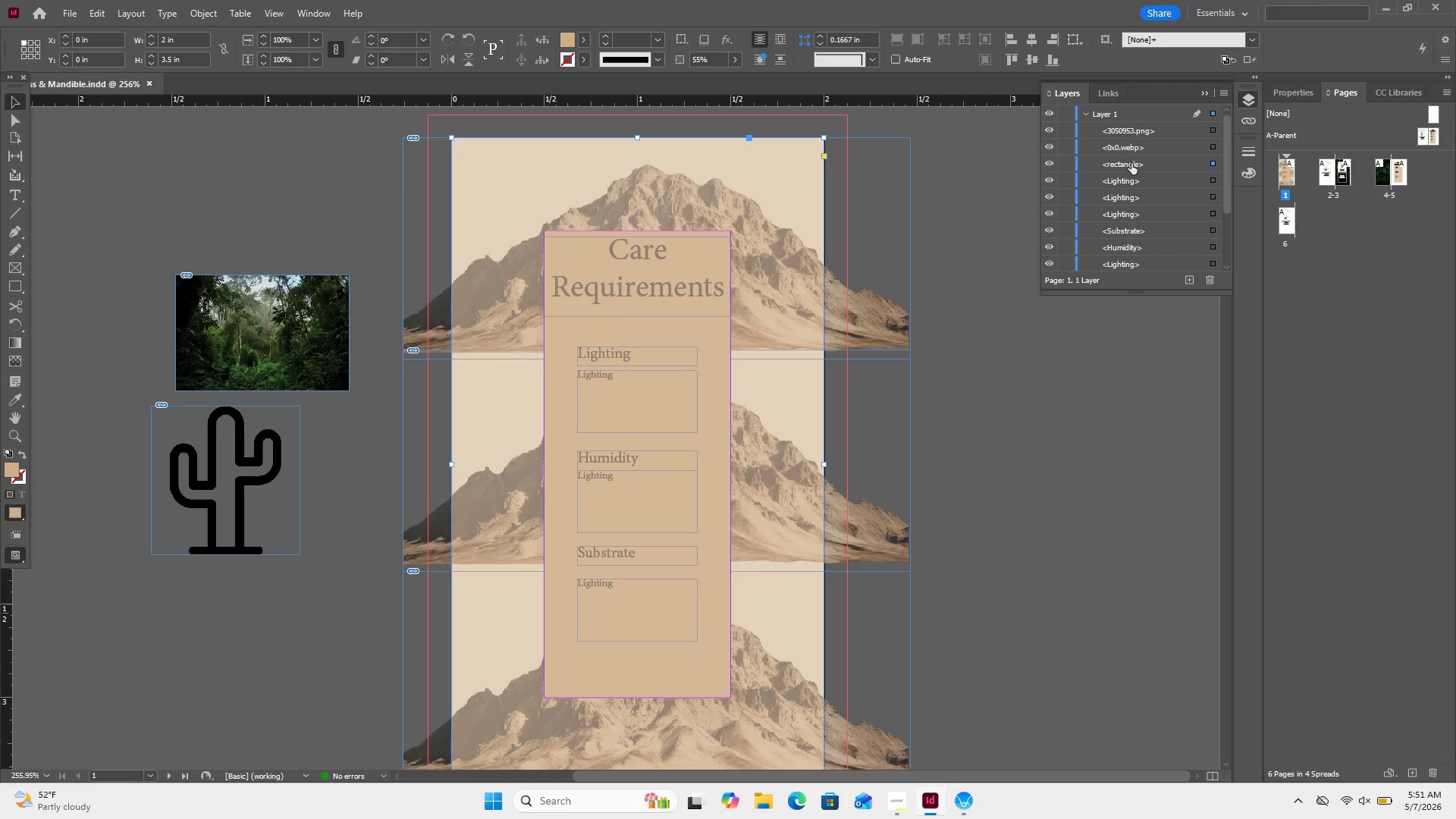 
left_click_drag(start_coordinate=[1131, 163], to_coordinate=[1128, 267])
 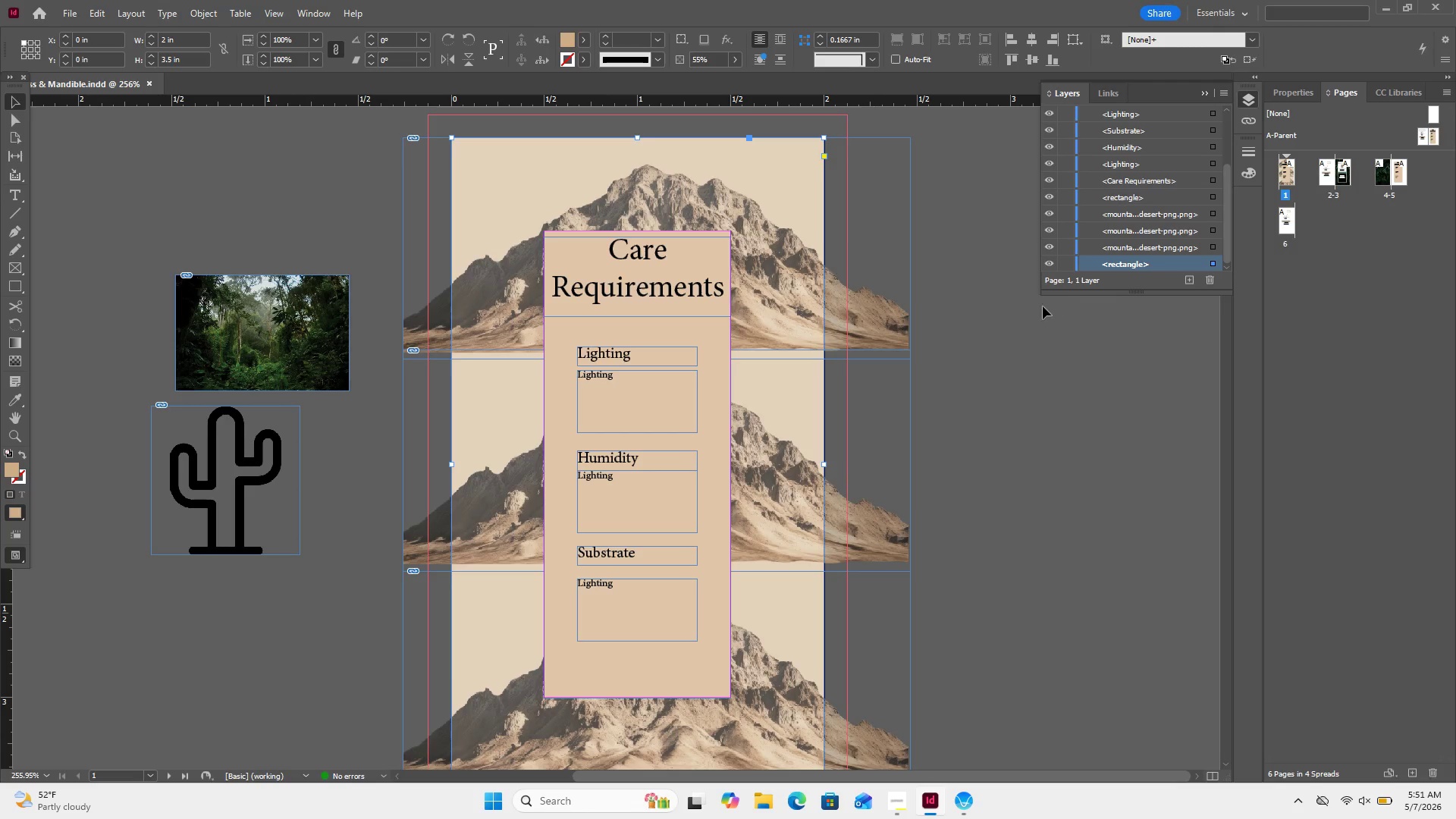 
left_click([1036, 312])
 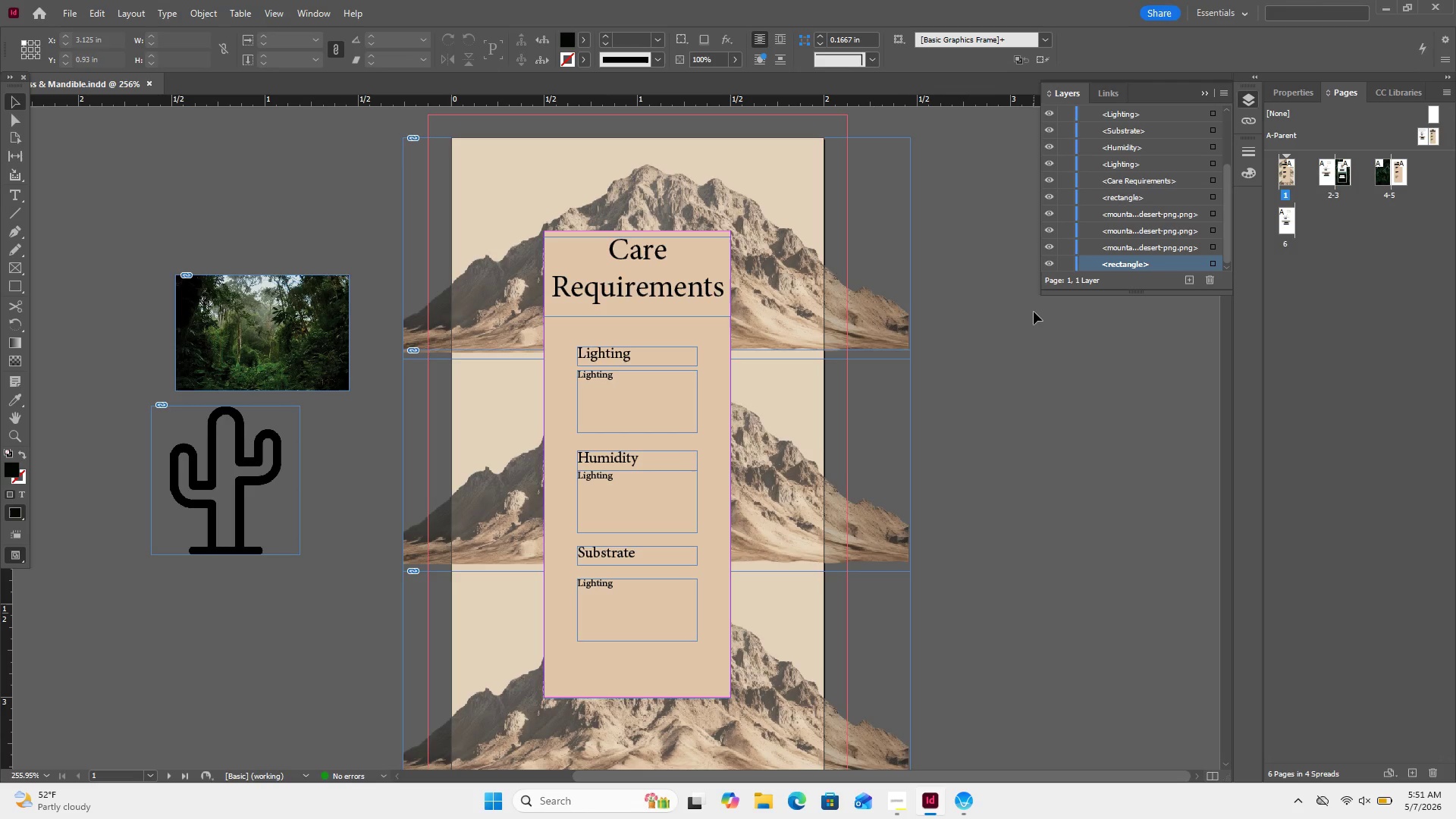 
scroll: coordinate [1033, 307], scroll_direction: up, amount: 10.0
 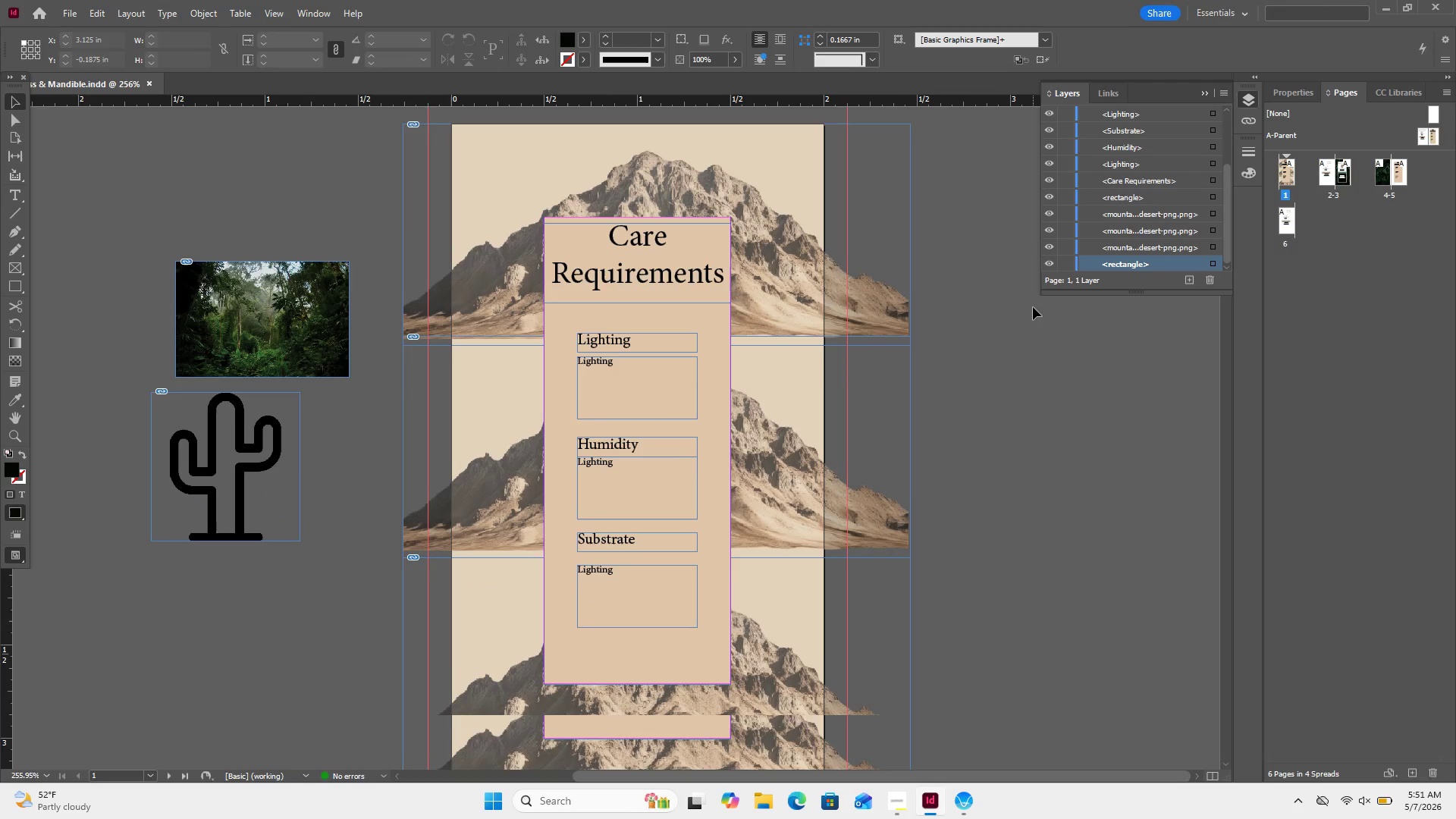 
scroll: coordinate [1034, 307], scroll_direction: down, amount: 19.0
 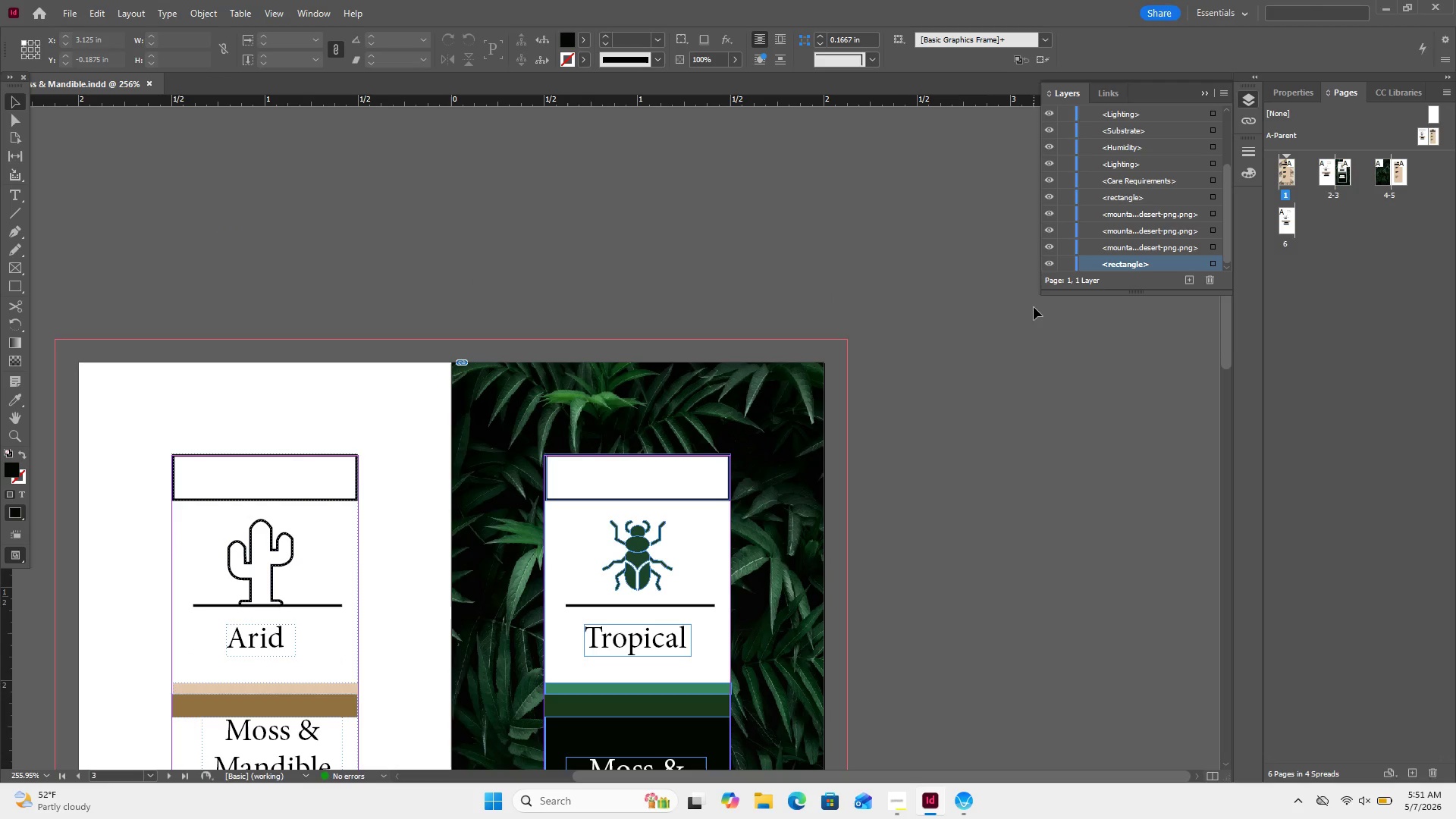 
scroll: coordinate [1034, 305], scroll_direction: up, amount: 16.0
 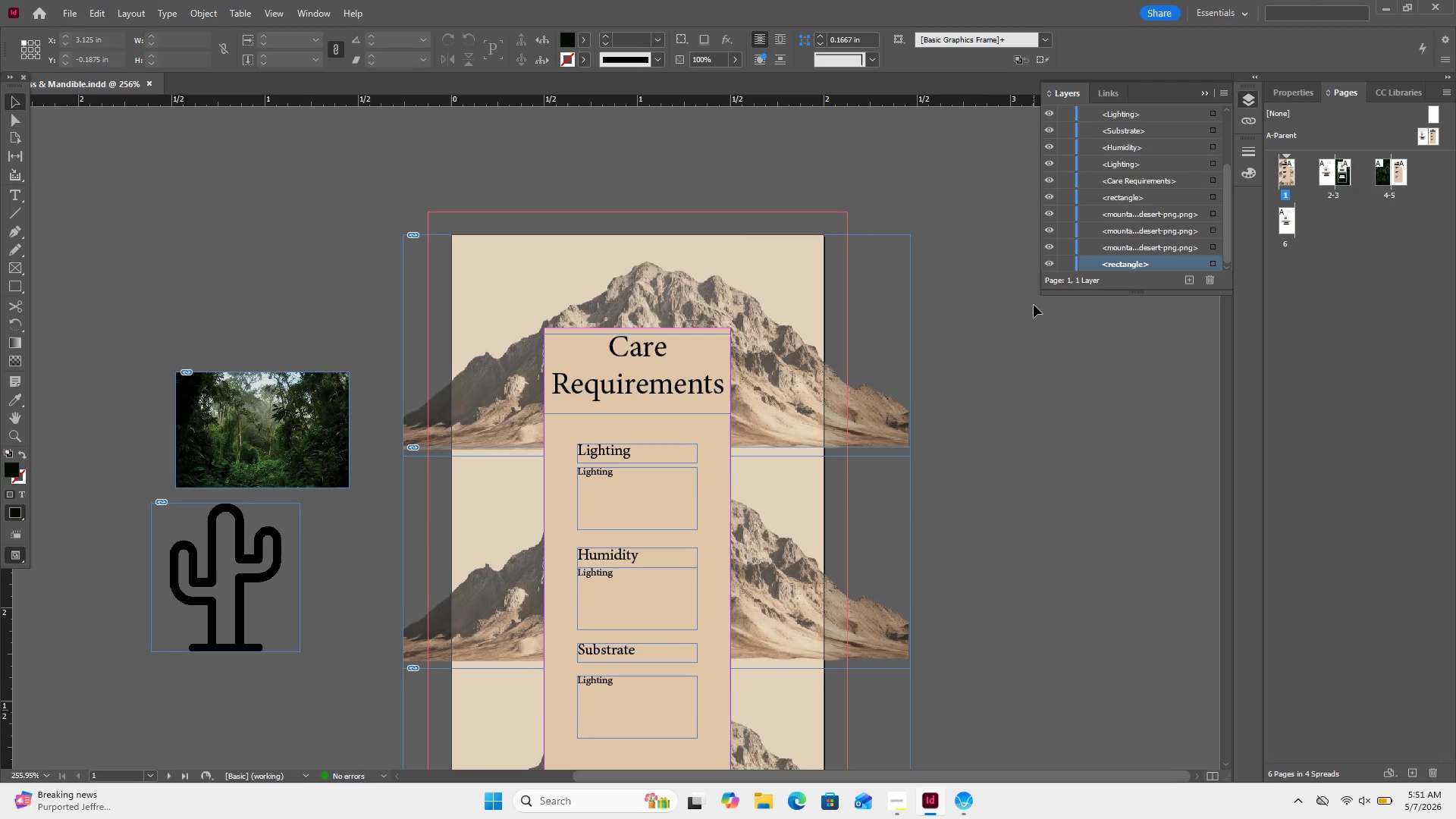 
scroll: coordinate [1034, 305], scroll_direction: none, amount: 0.0
 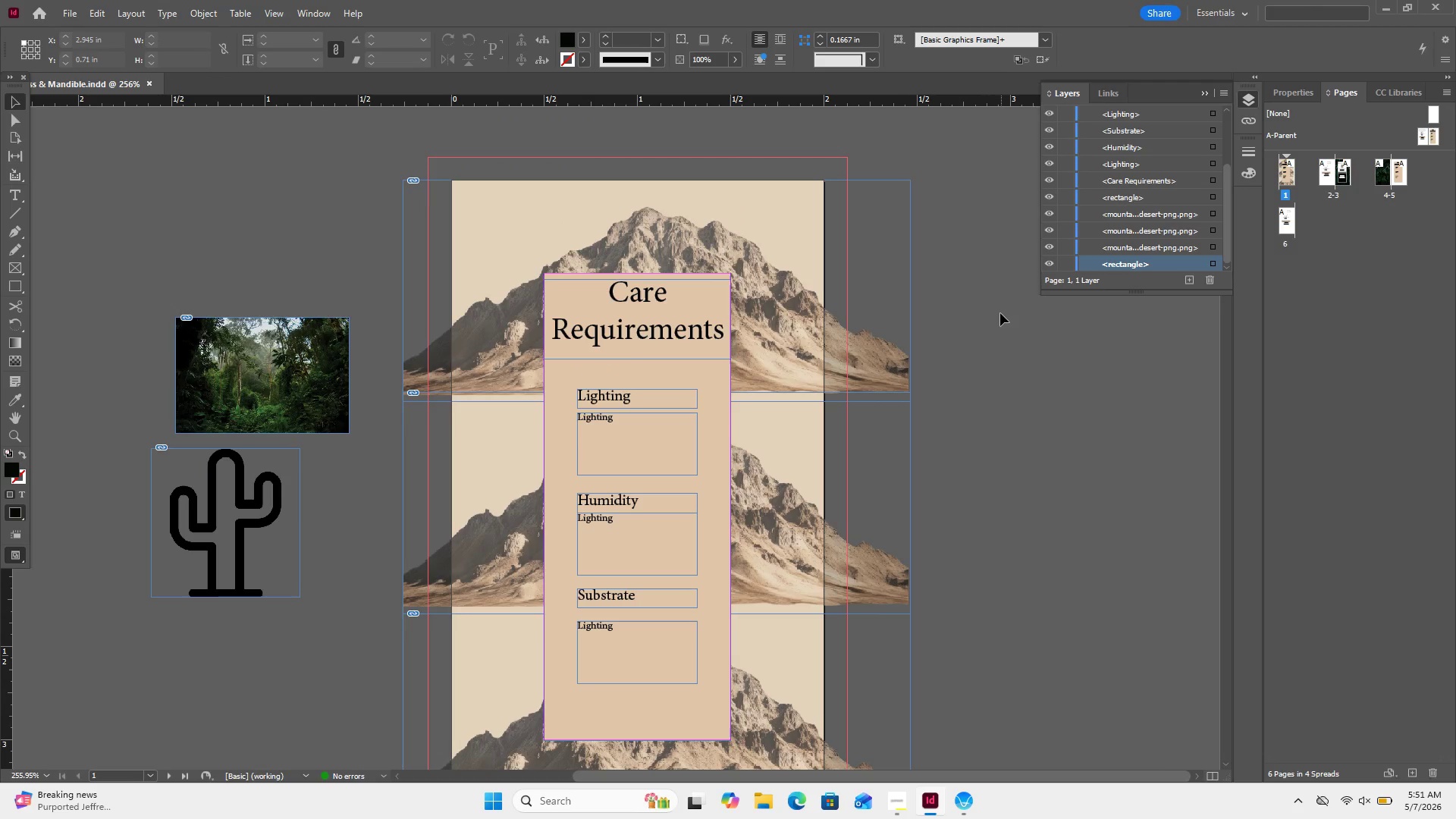 
left_click([1000, 313])
 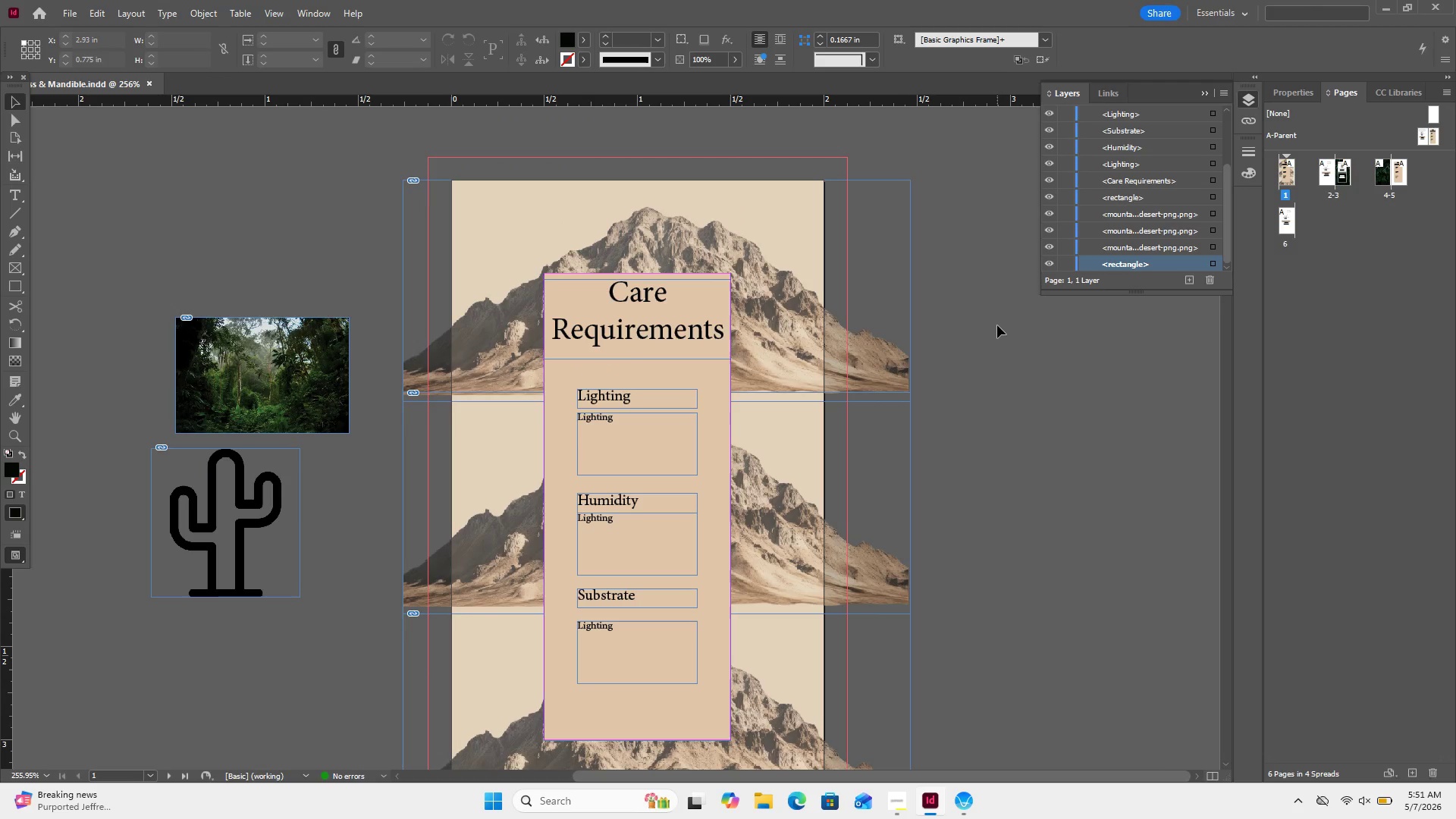 
left_click([997, 325])
 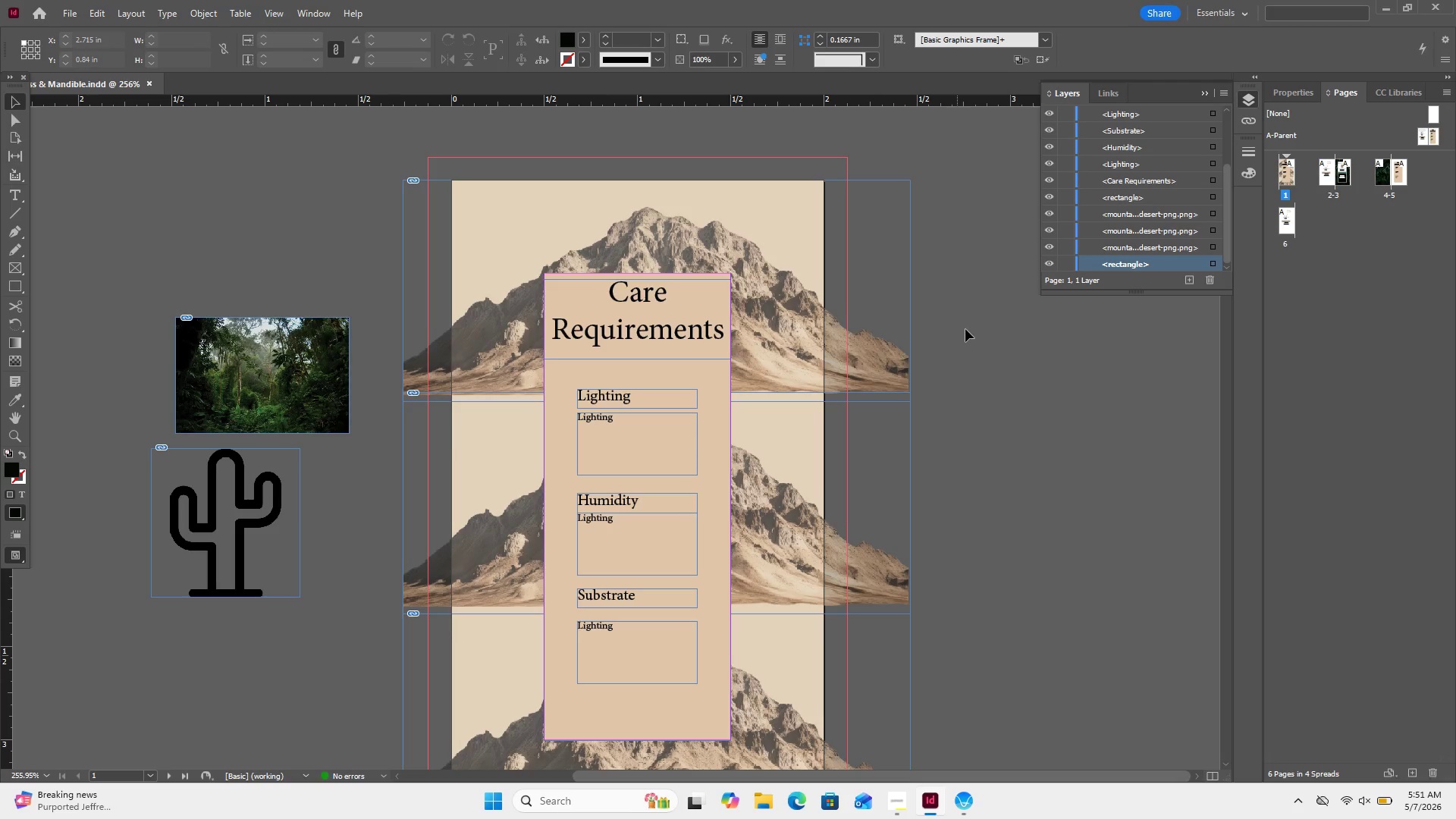 
left_click([966, 328])
 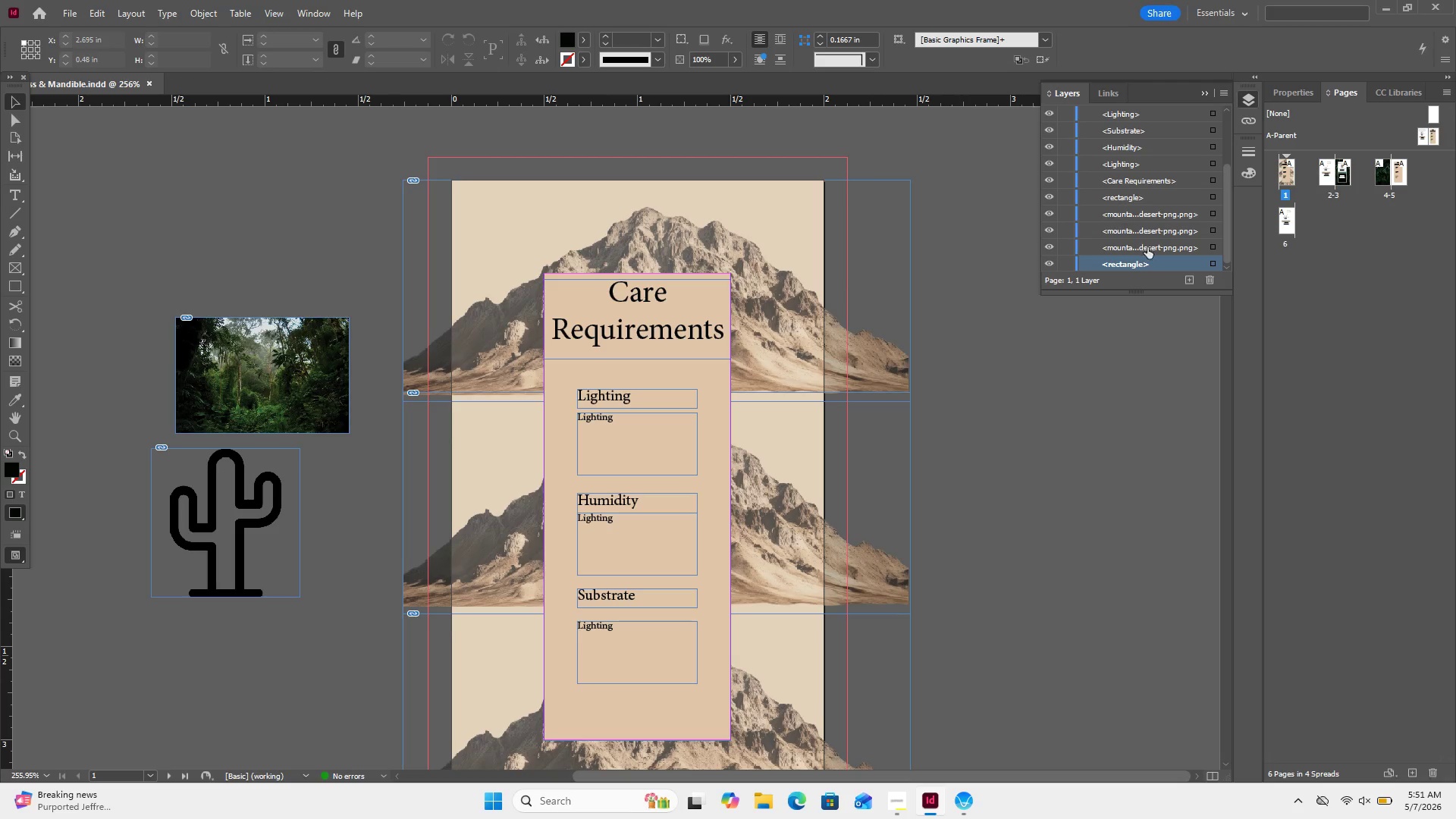 
wait(6.36)
 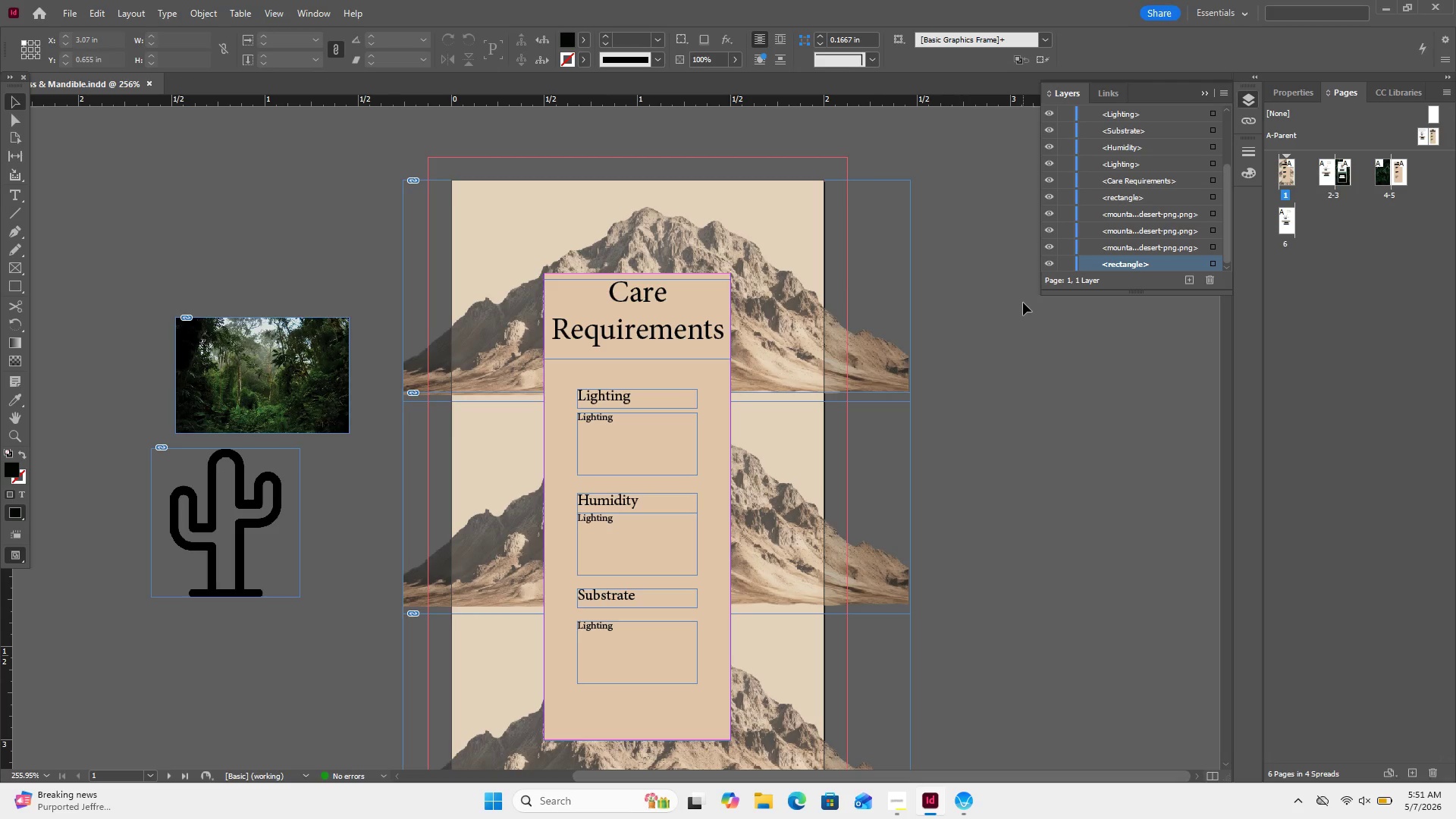 
left_click([1218, 267])
 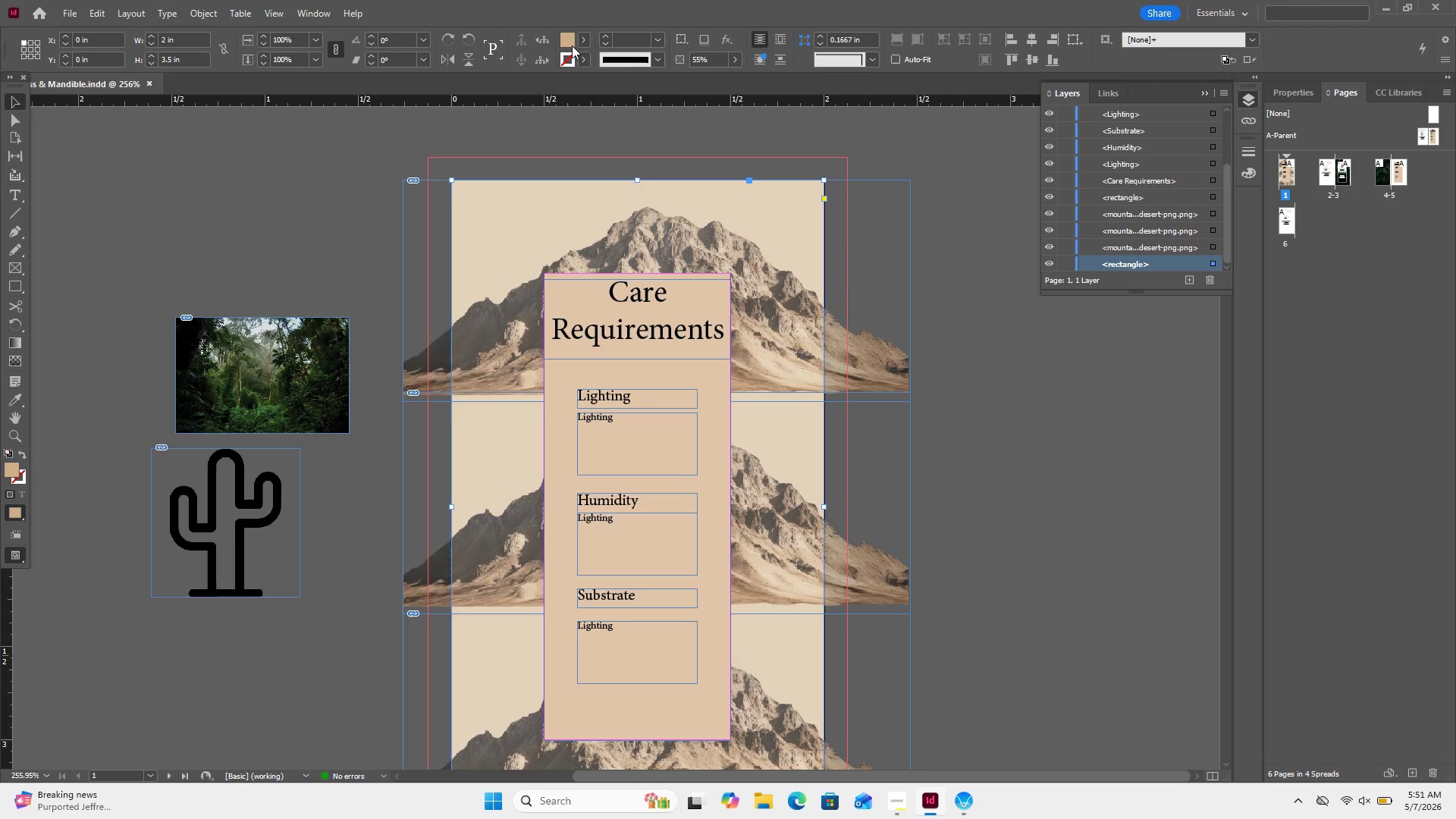 
left_click([579, 39])
 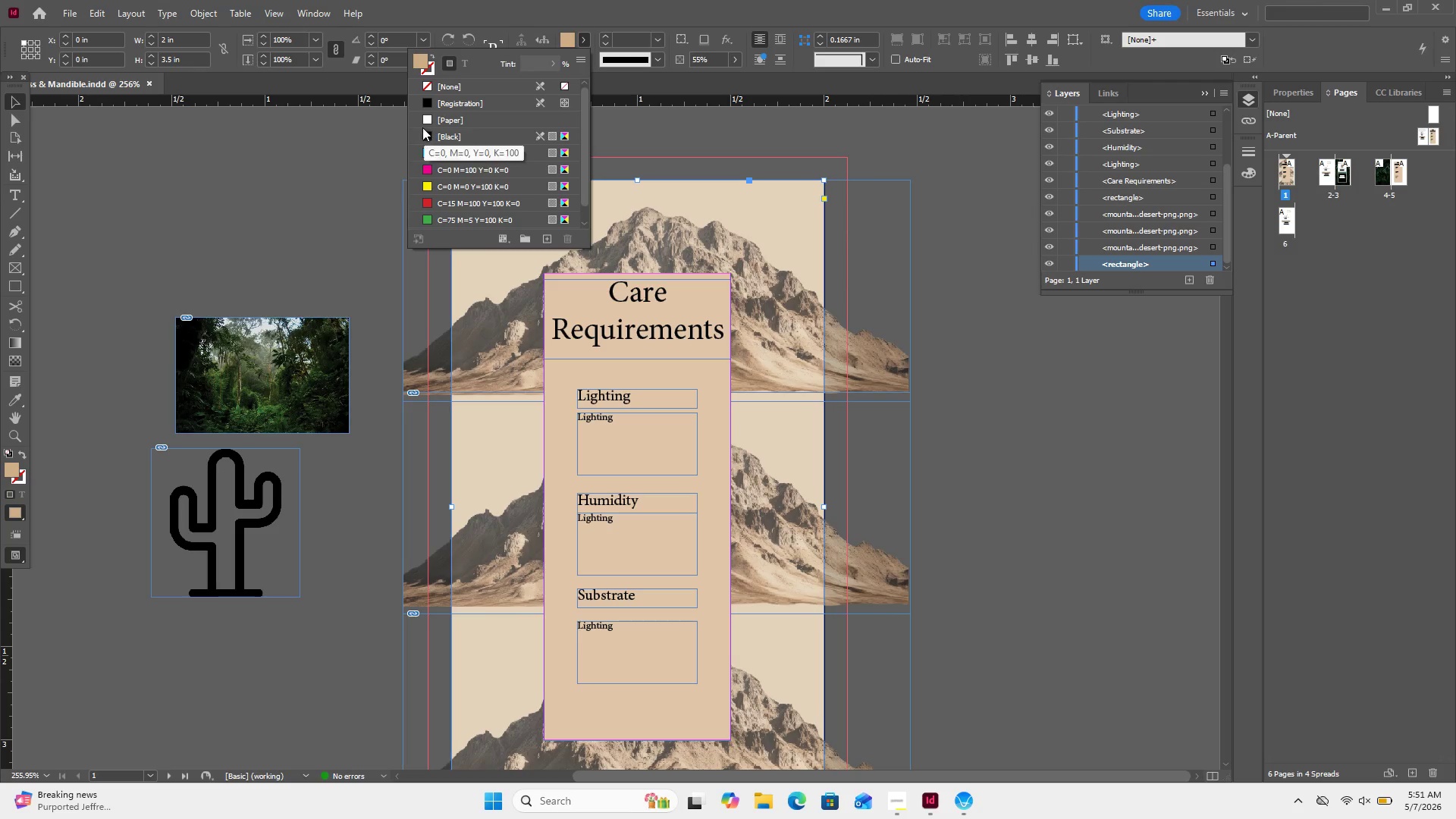 
left_click([425, 119])
 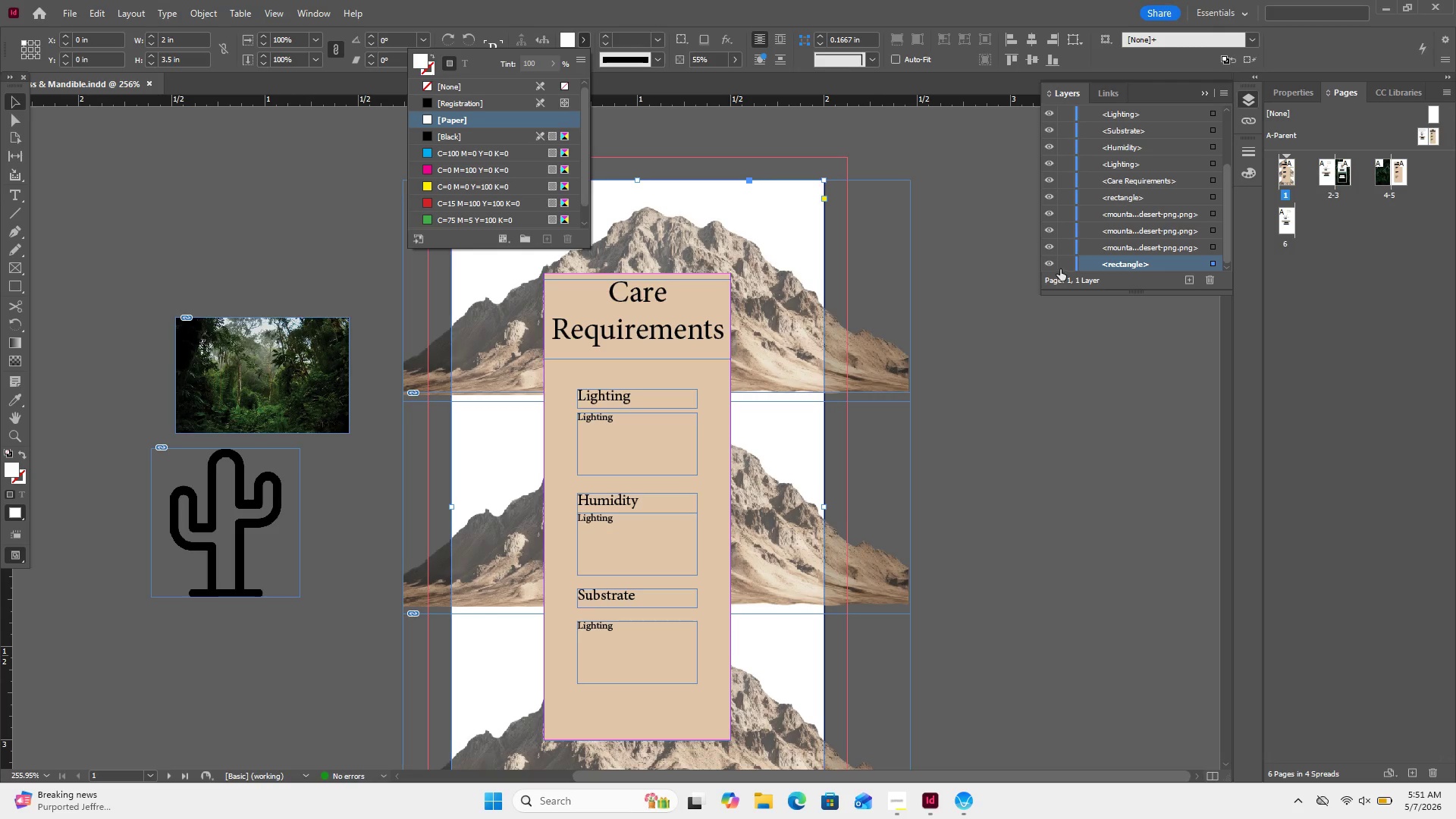 
wait(5.28)
 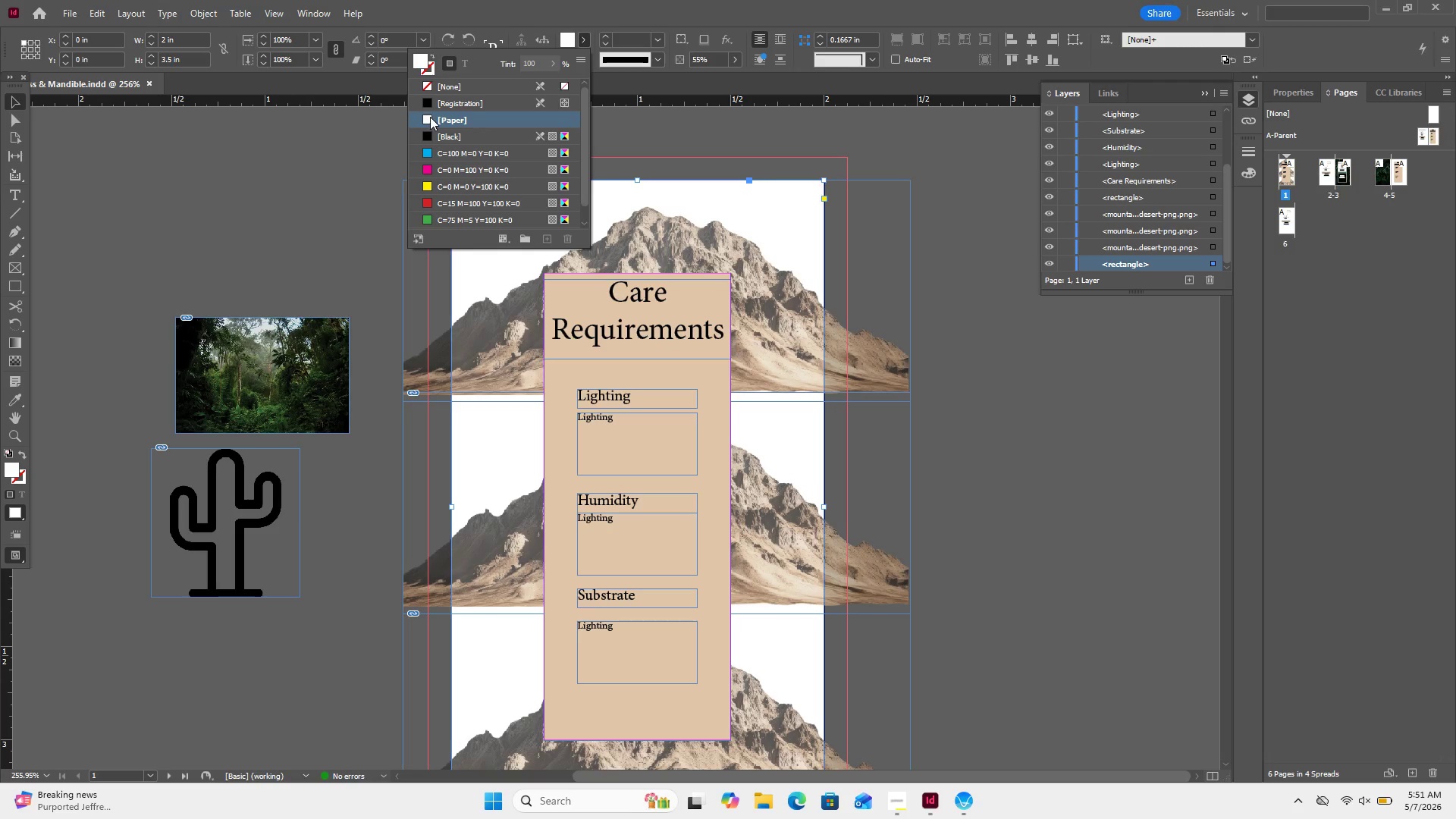 
key(Control+Z)
 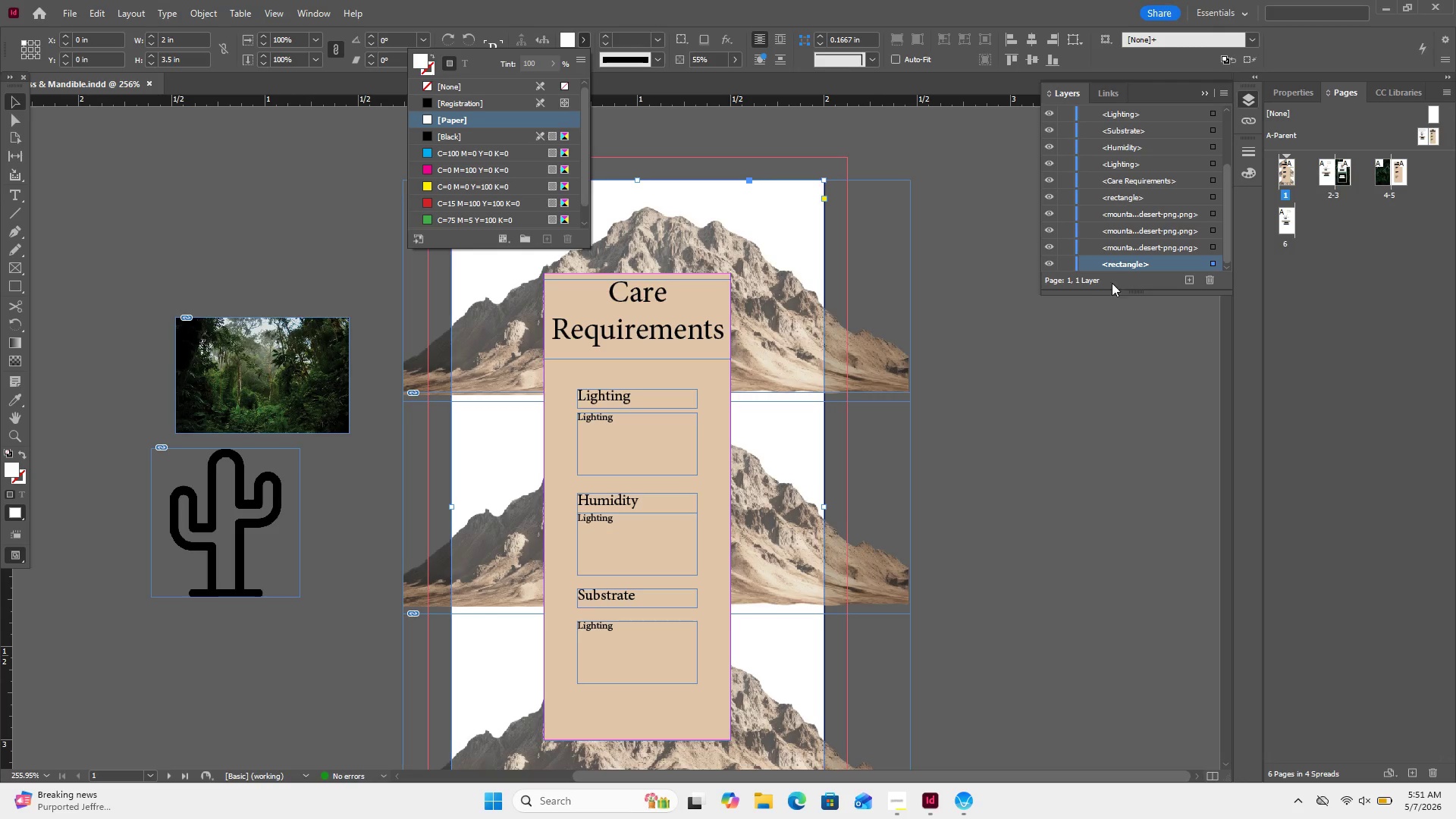 
left_click([1097, 296])
 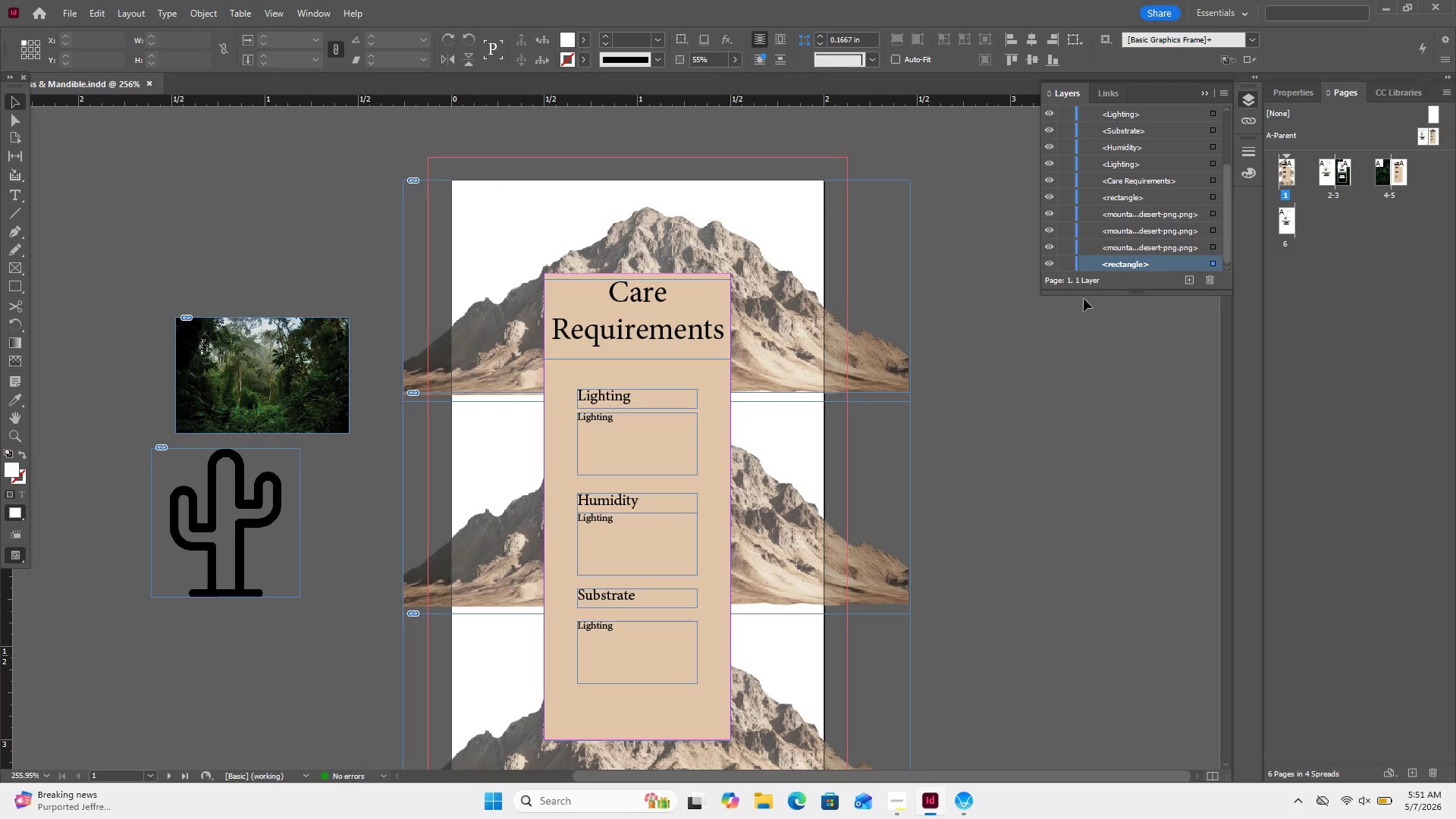 
key(Control+Z)
 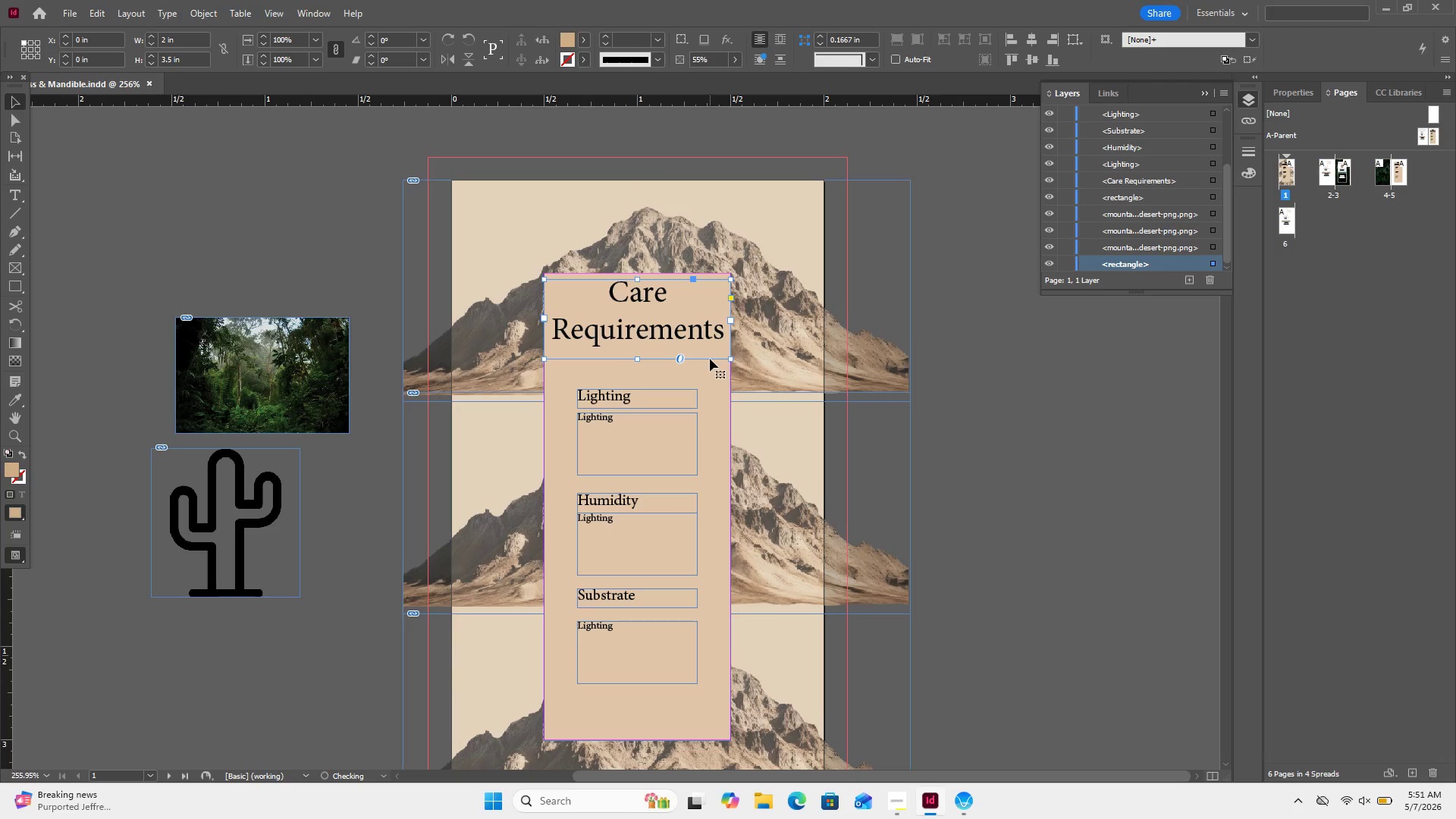 
left_click([712, 378])
 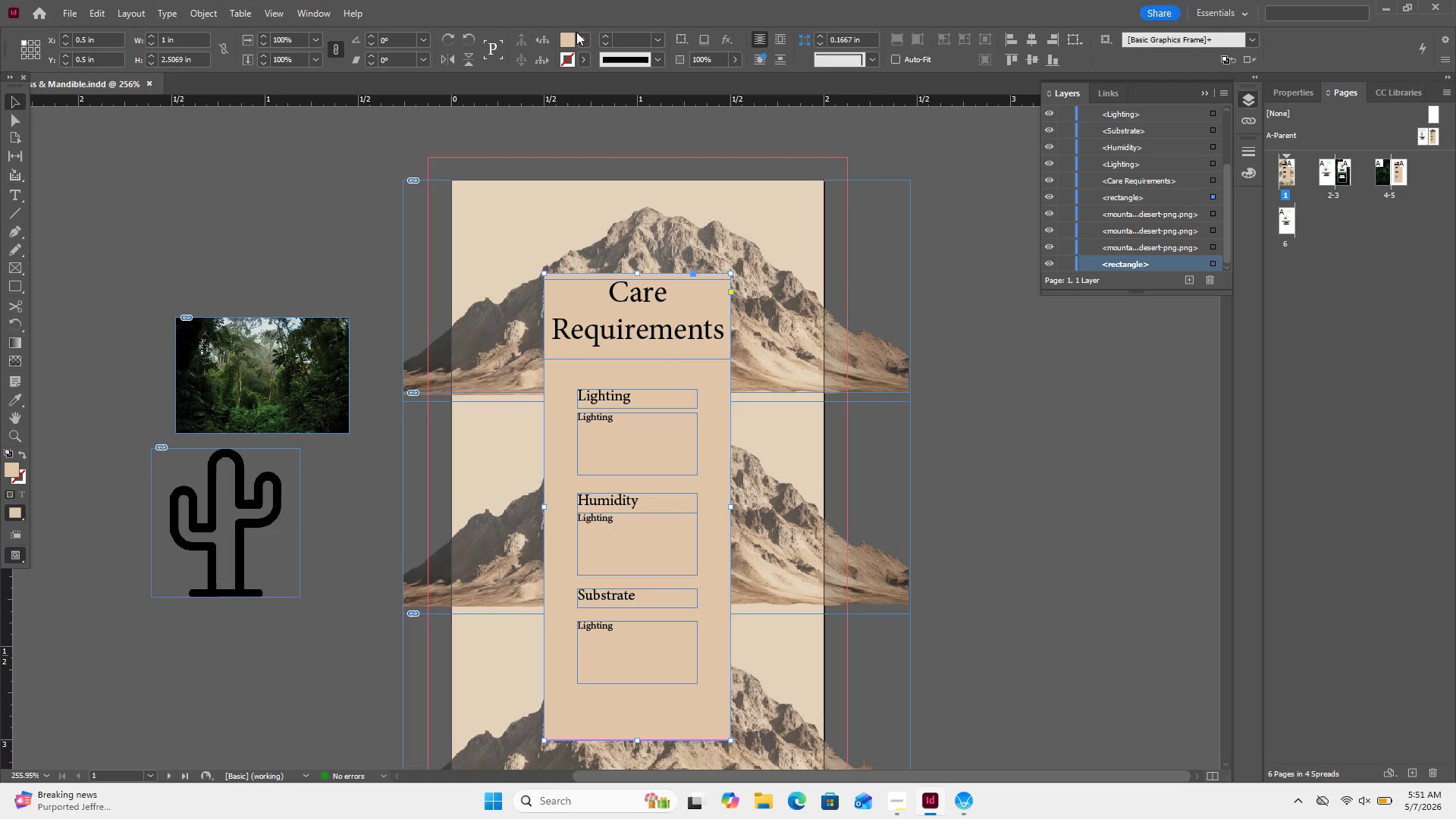 
left_click([585, 40])
 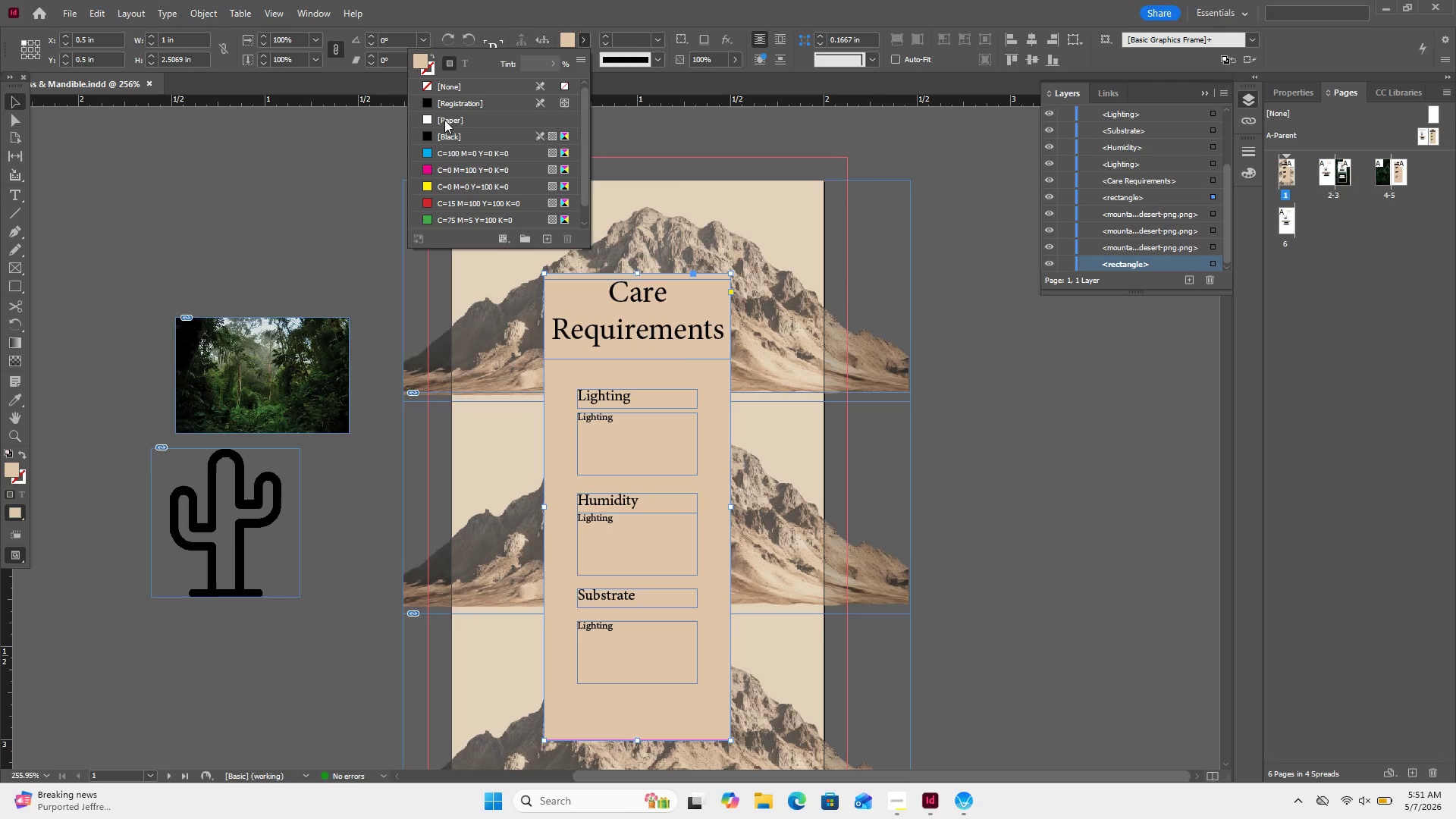 
left_click([444, 120])
 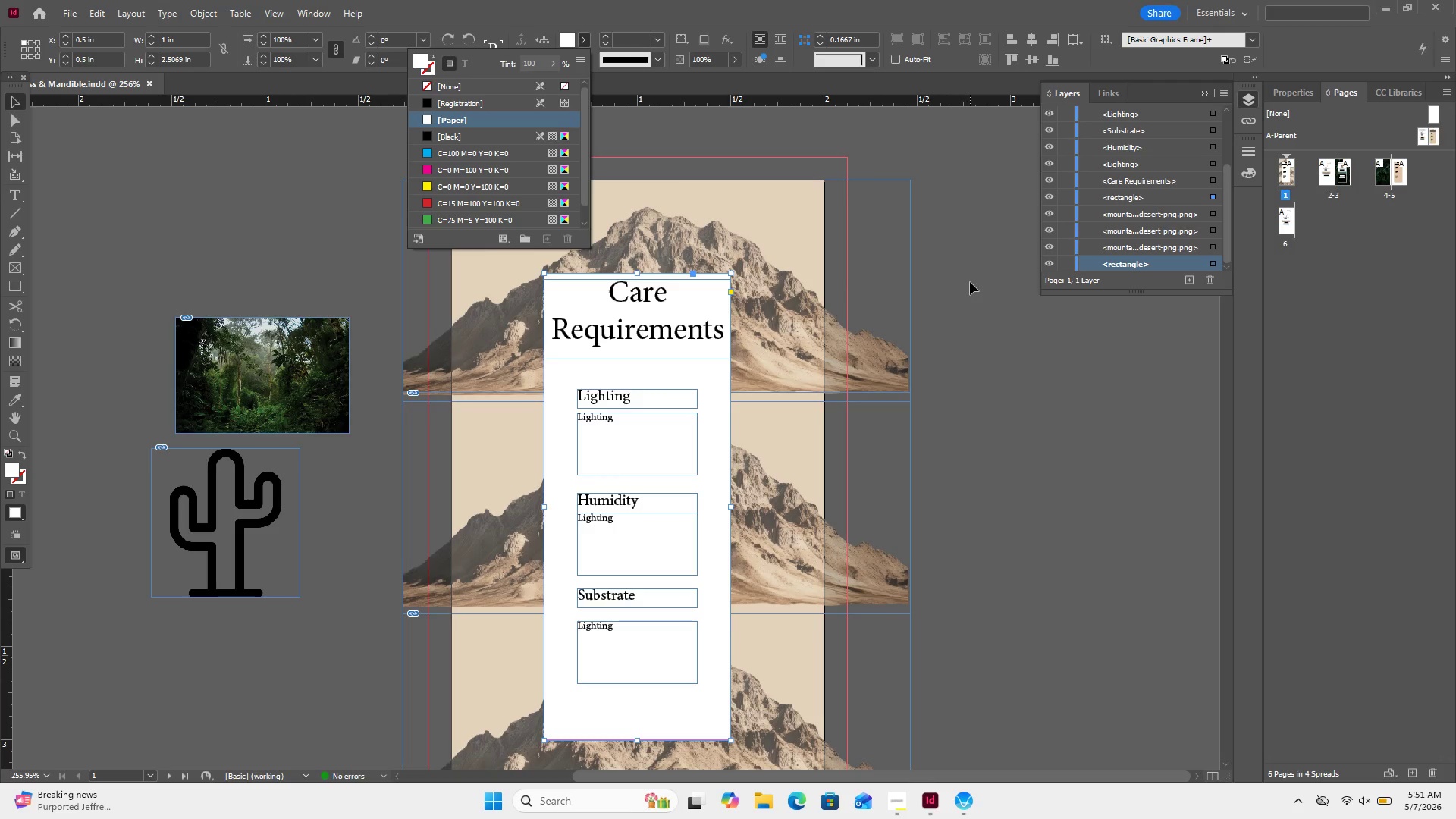 
left_click([970, 282])
 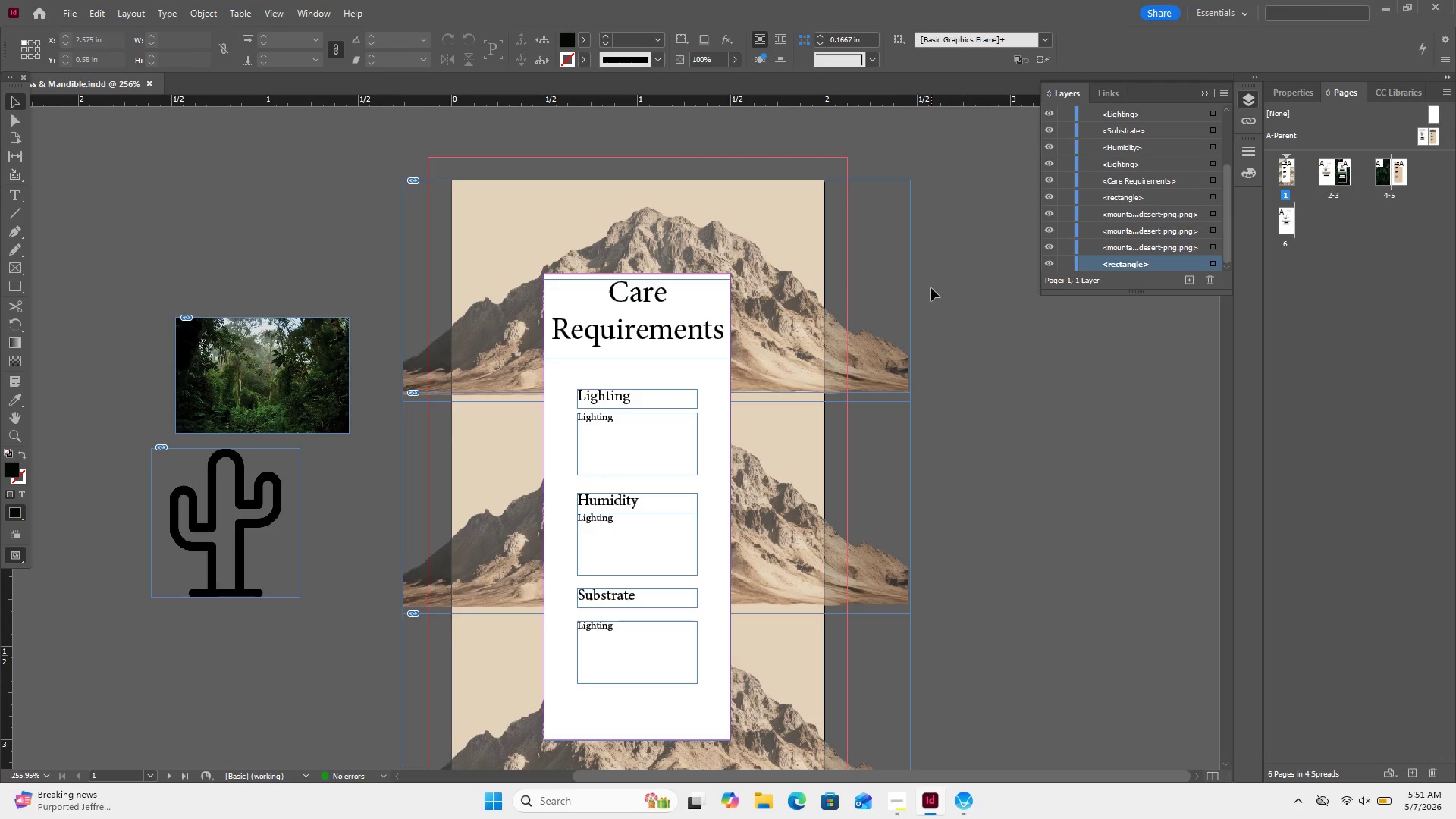 
wait(10.17)
 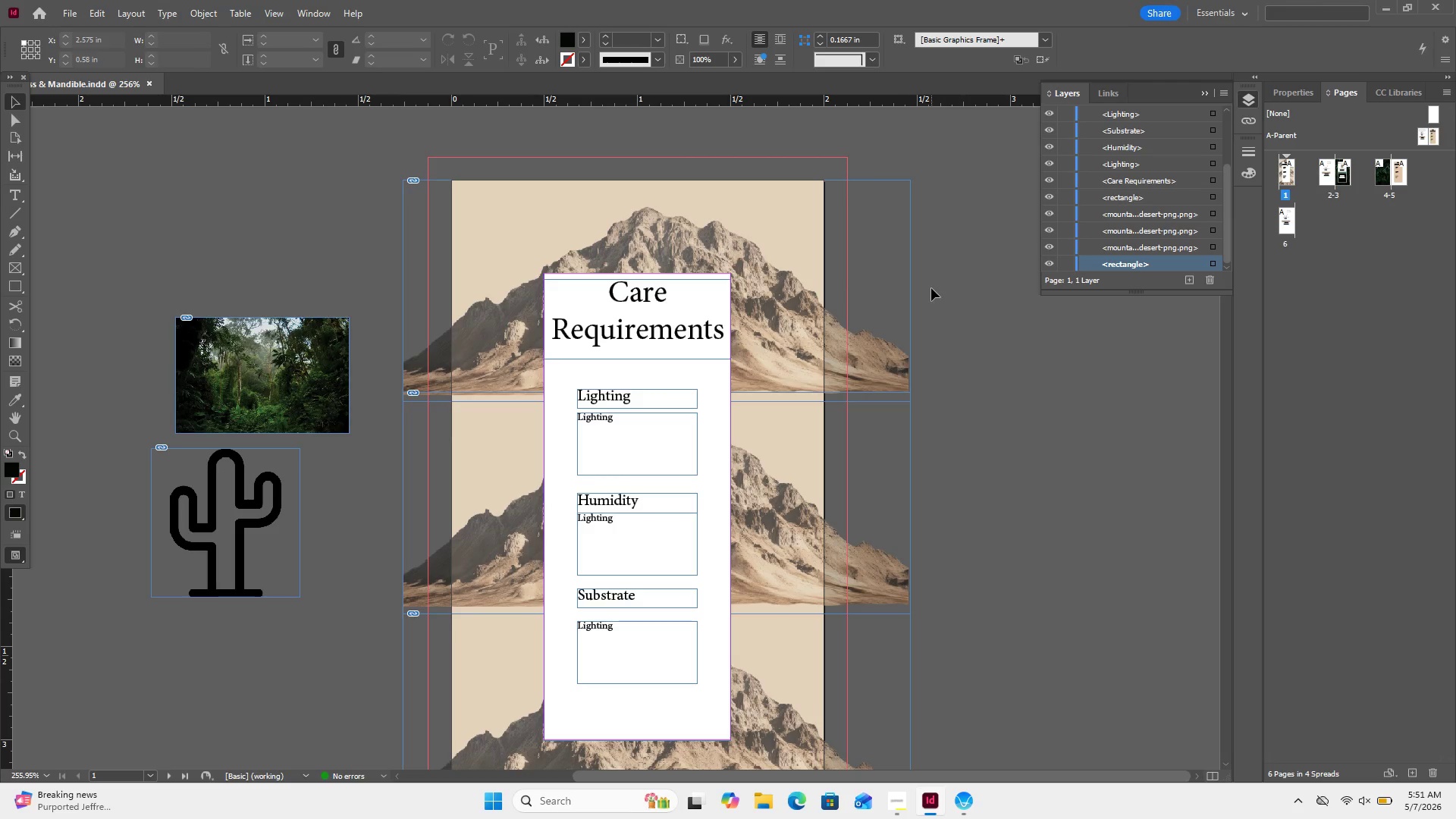 
left_click([802, 356])
 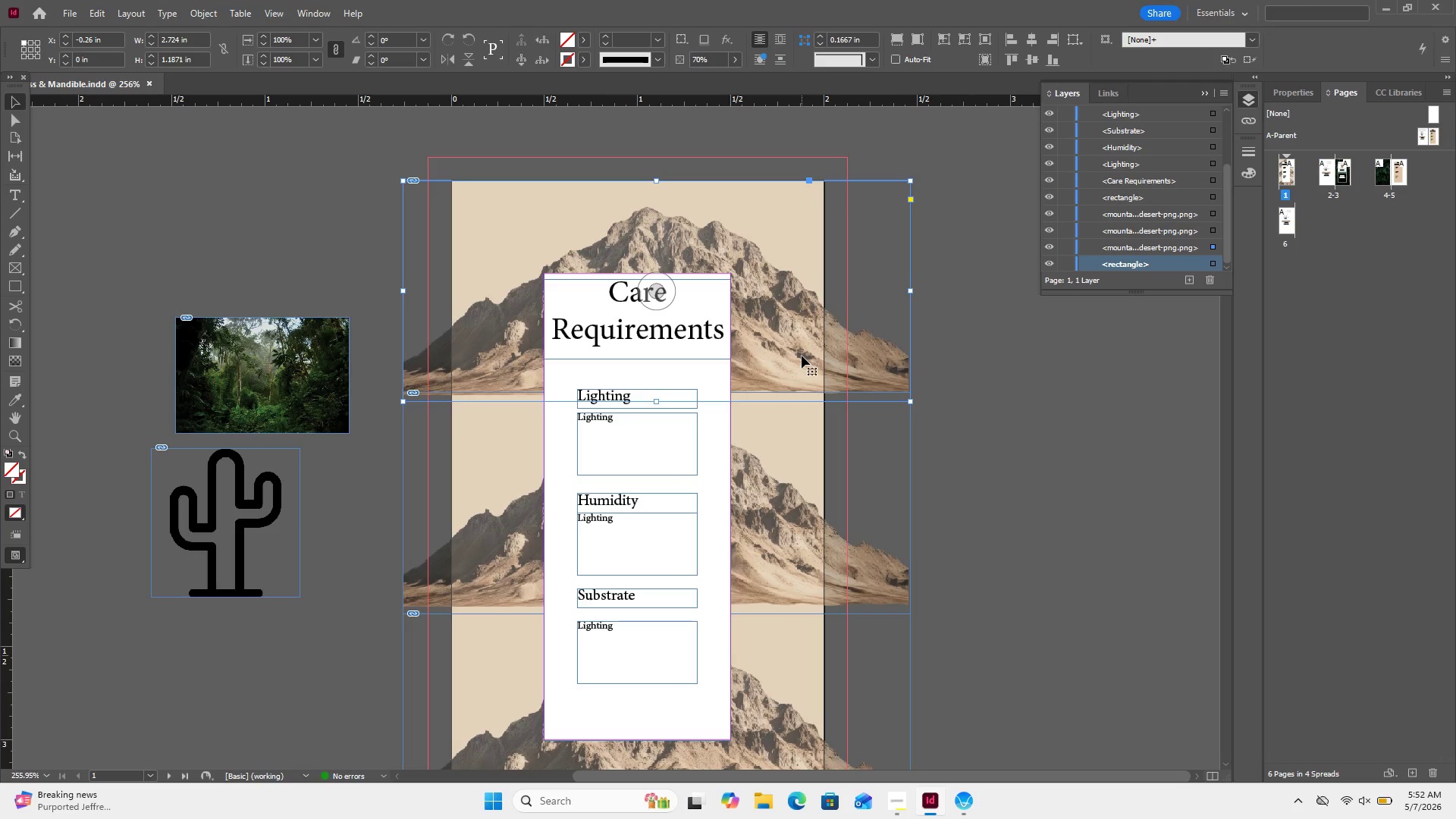 
left_click_drag(start_coordinate=[802, 356], to_coordinate=[969, 359])
 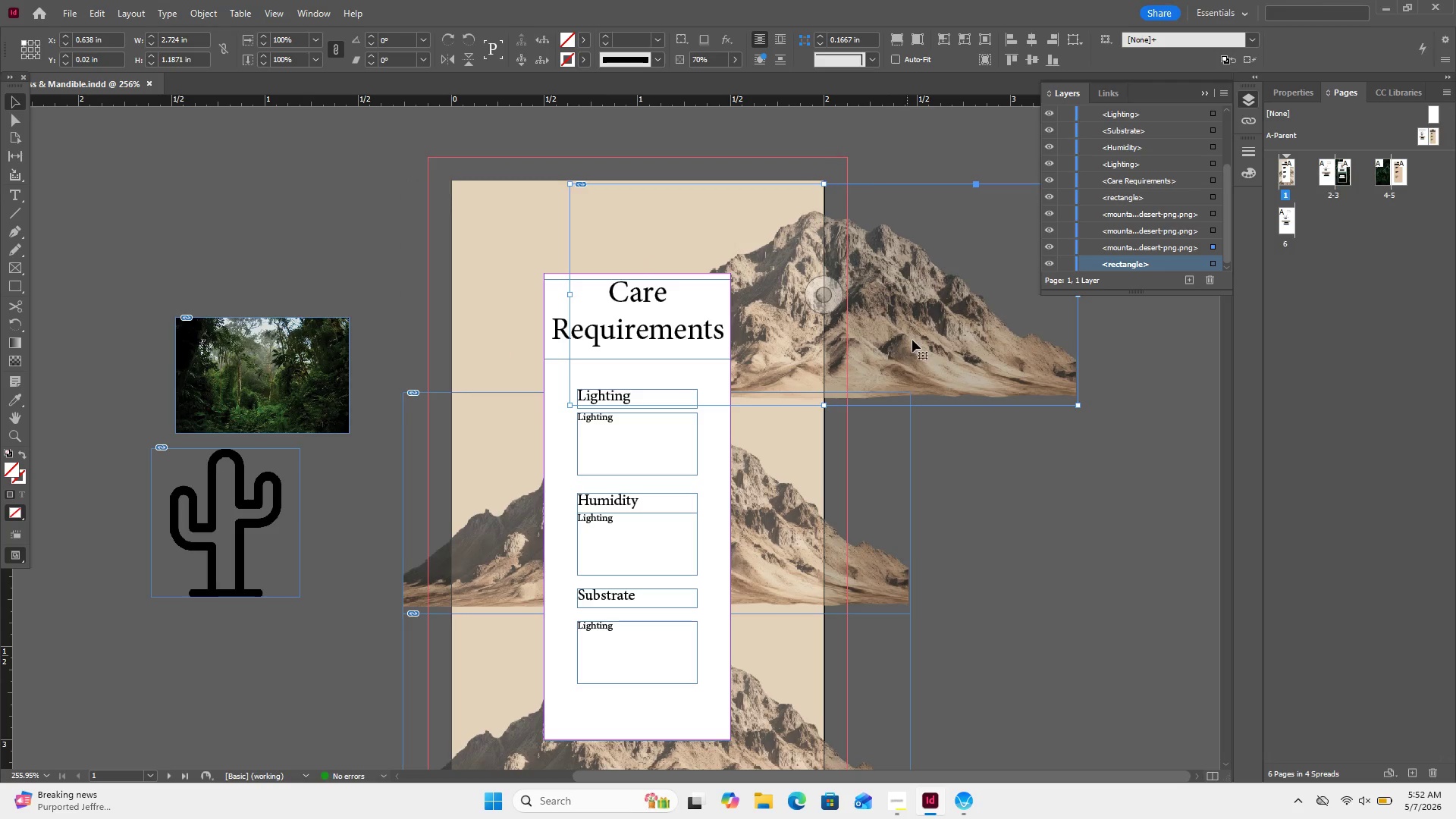 
left_click_drag(start_coordinate=[934, 336], to_coordinate=[953, 336])
 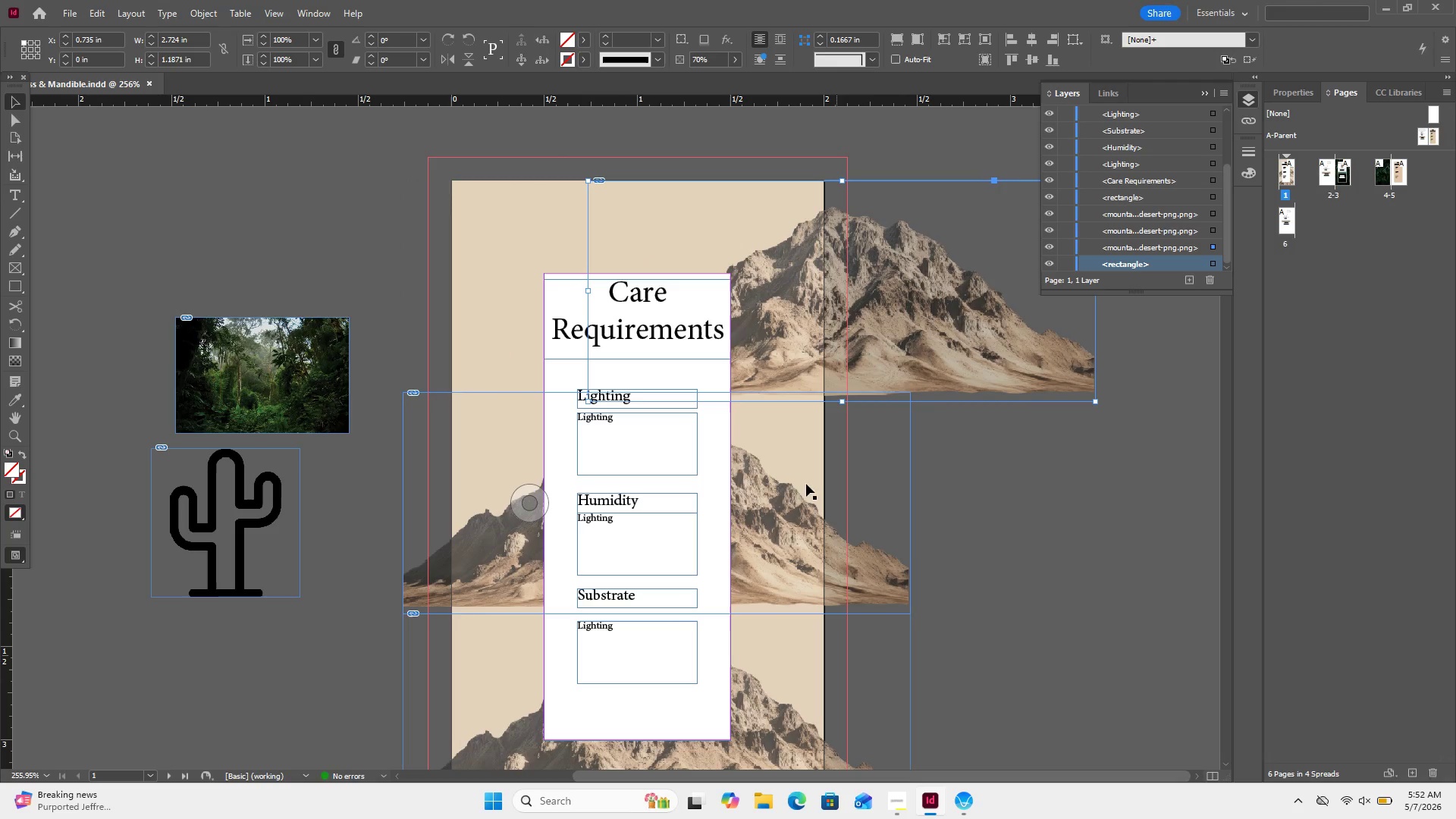 
left_click_drag(start_coordinate=[787, 488], to_coordinate=[803, 497])
 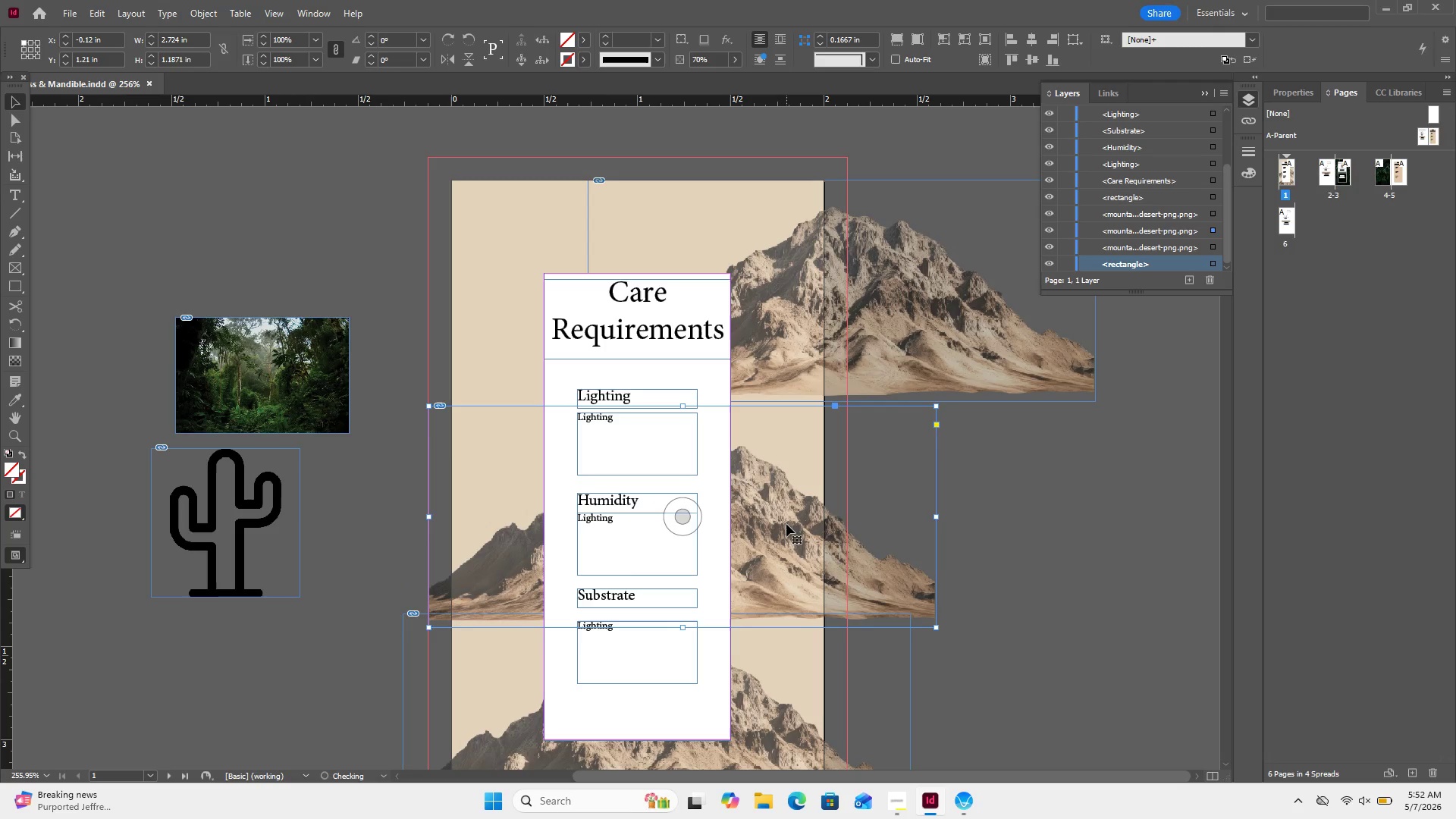 
left_click_drag(start_coordinate=[786, 524], to_coordinate=[674, 512])
 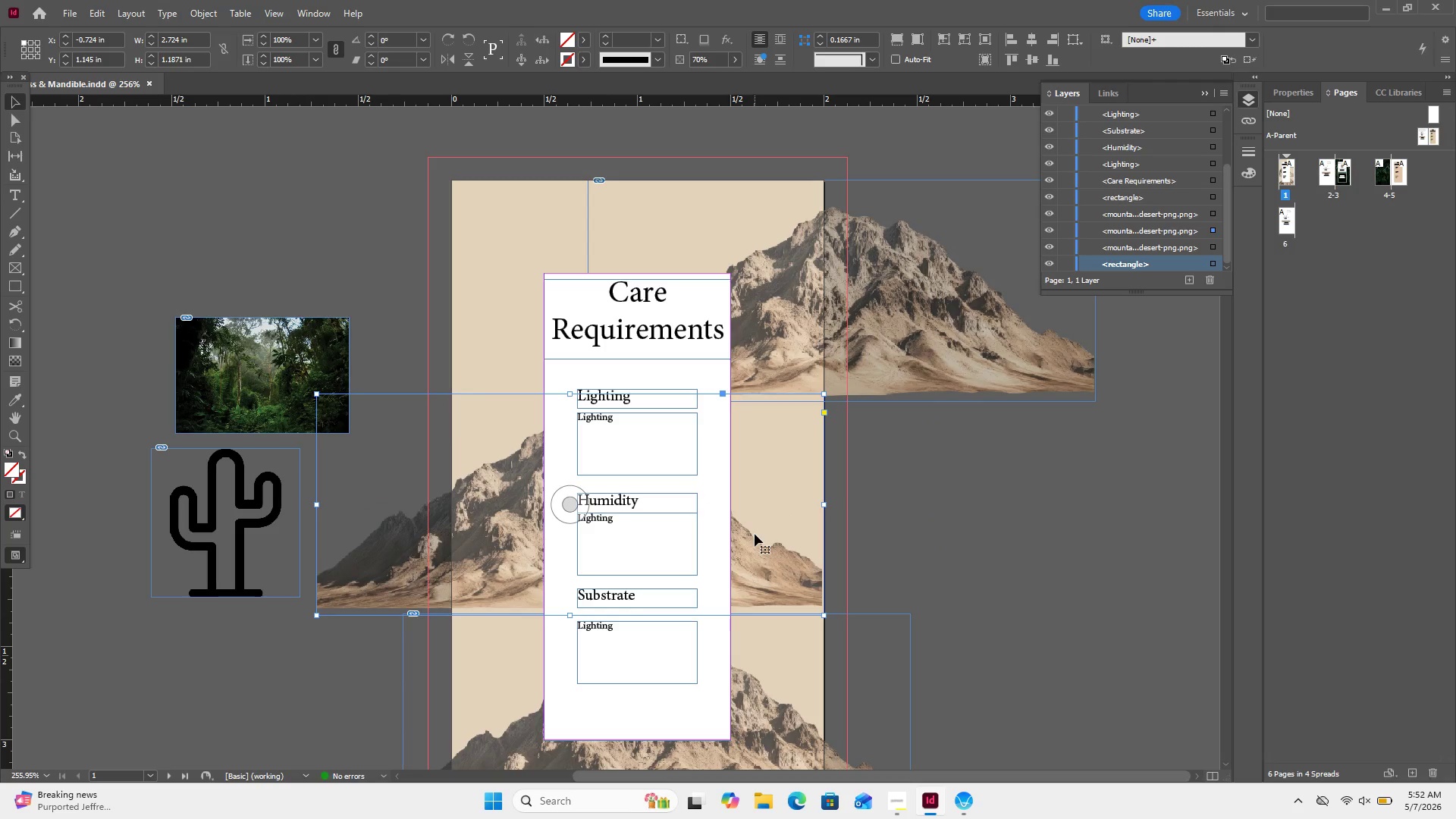 
key(Control+Z)
 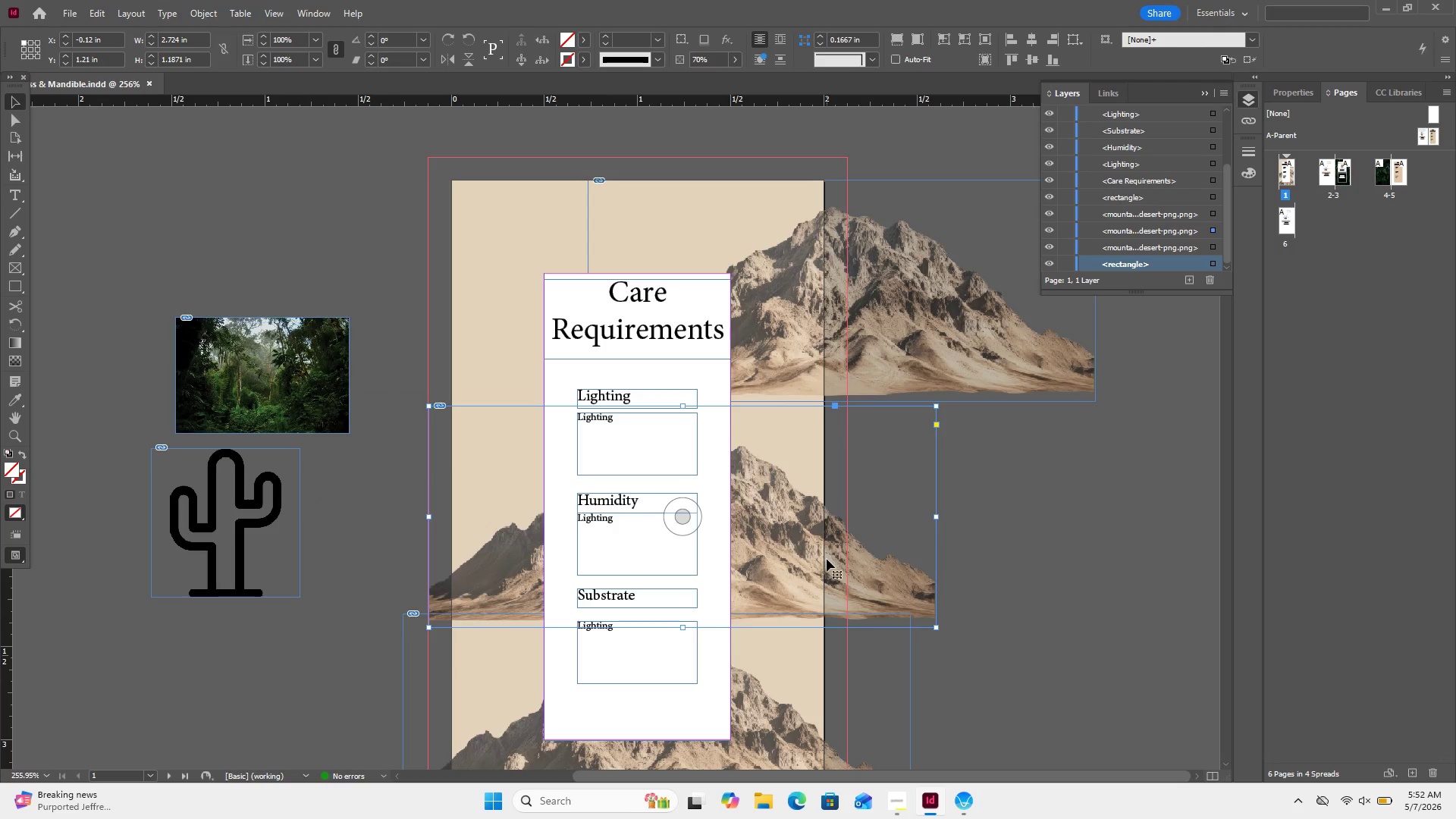 
left_click_drag(start_coordinate=[827, 555], to_coordinate=[770, 544])
 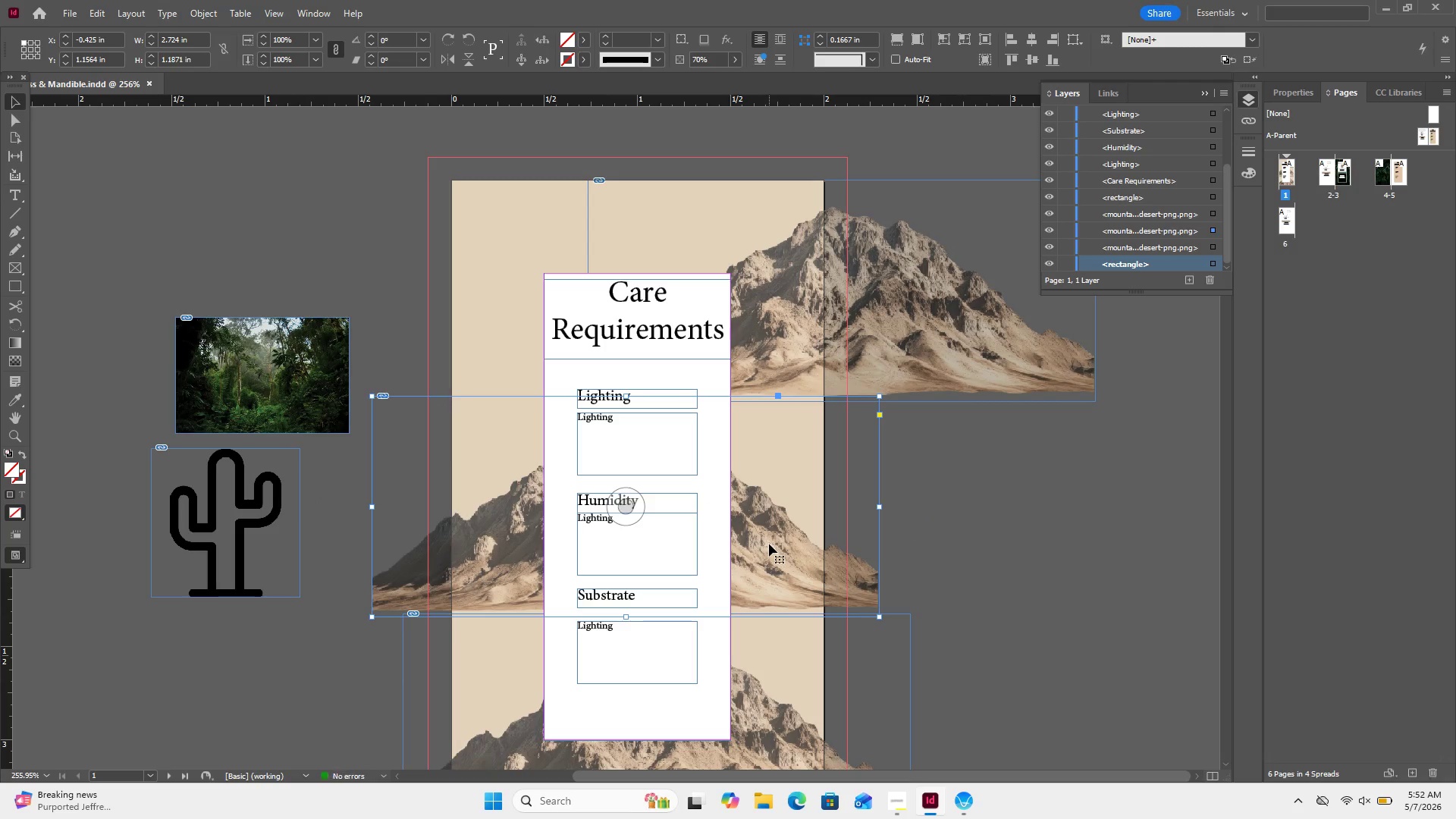 
left_click_drag(start_coordinate=[769, 544], to_coordinate=[781, 544])
 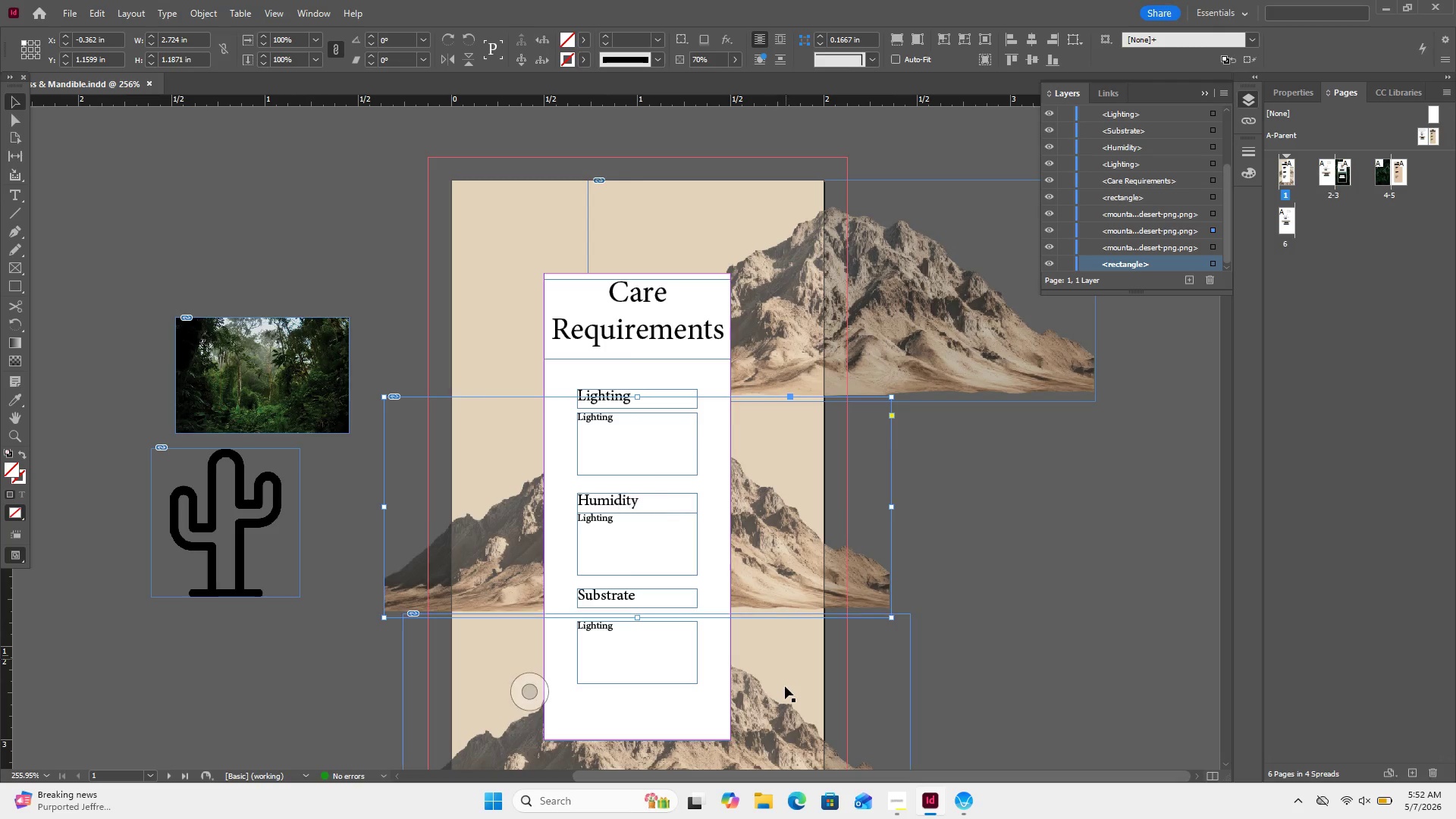 
left_click_drag(start_coordinate=[786, 688], to_coordinate=[682, 687])
 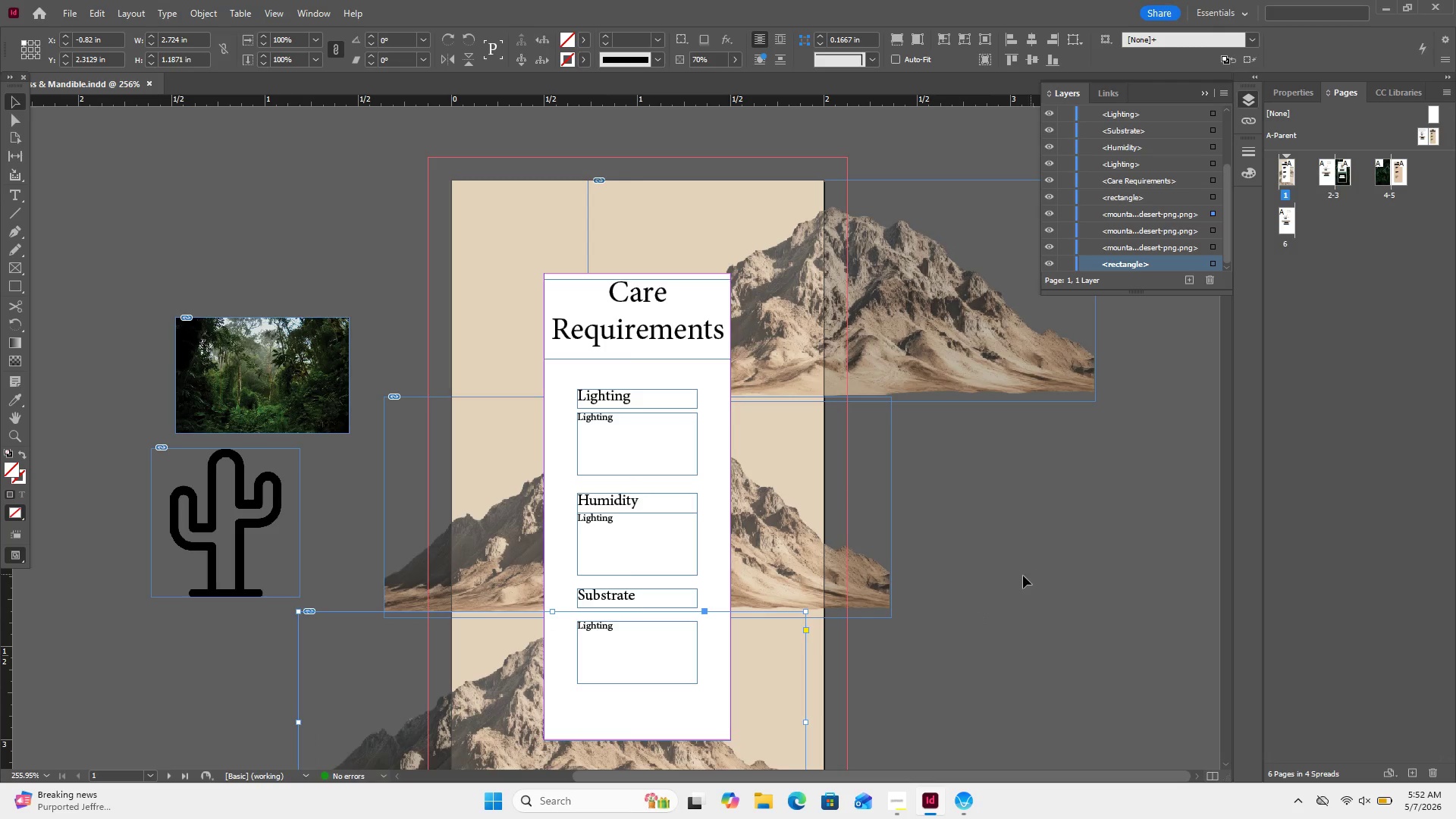 
scroll: coordinate [1023, 576], scroll_direction: down, amount: 3.0
 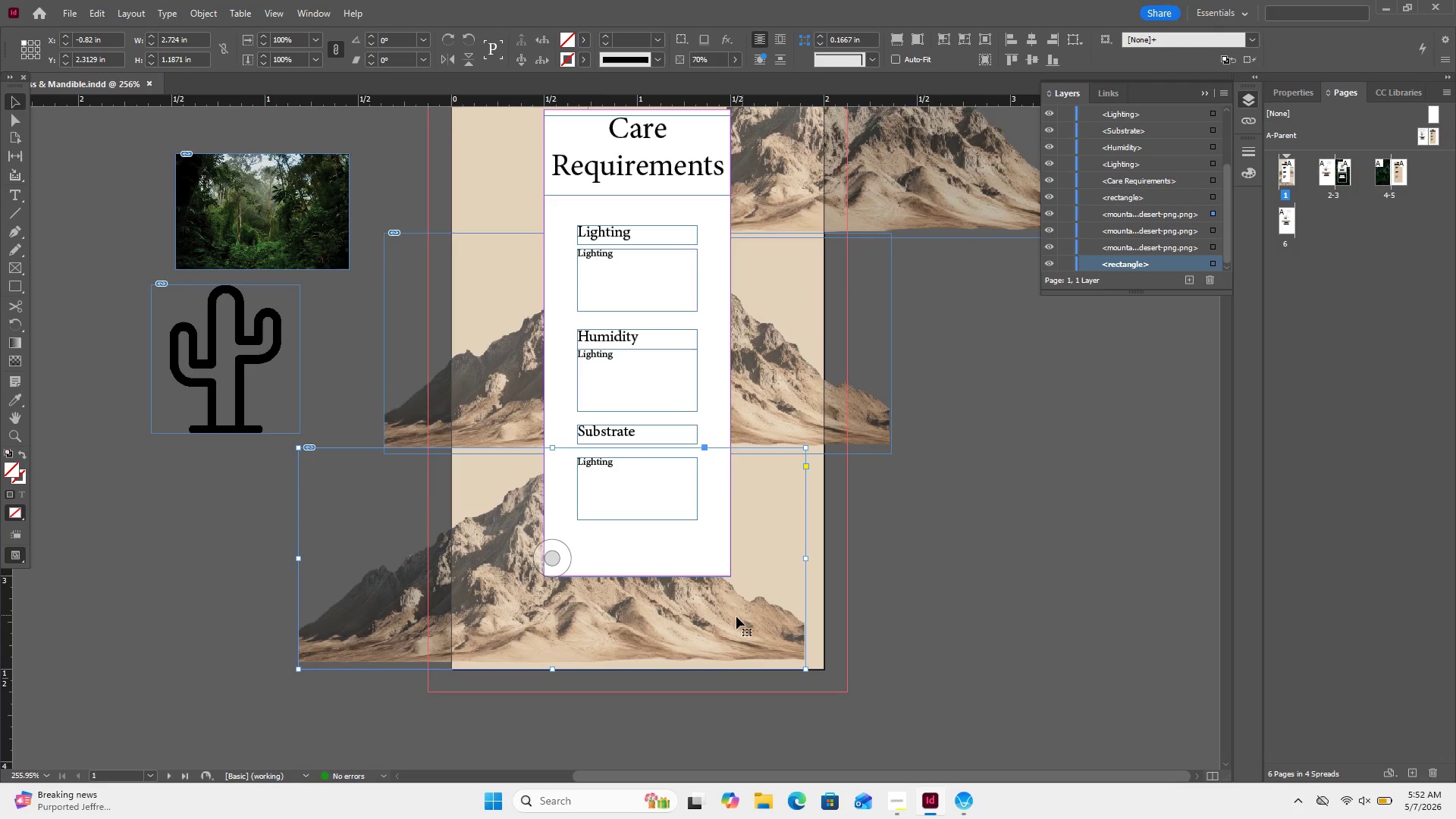 
left_click_drag(start_coordinate=[735, 617], to_coordinate=[636, 617])
 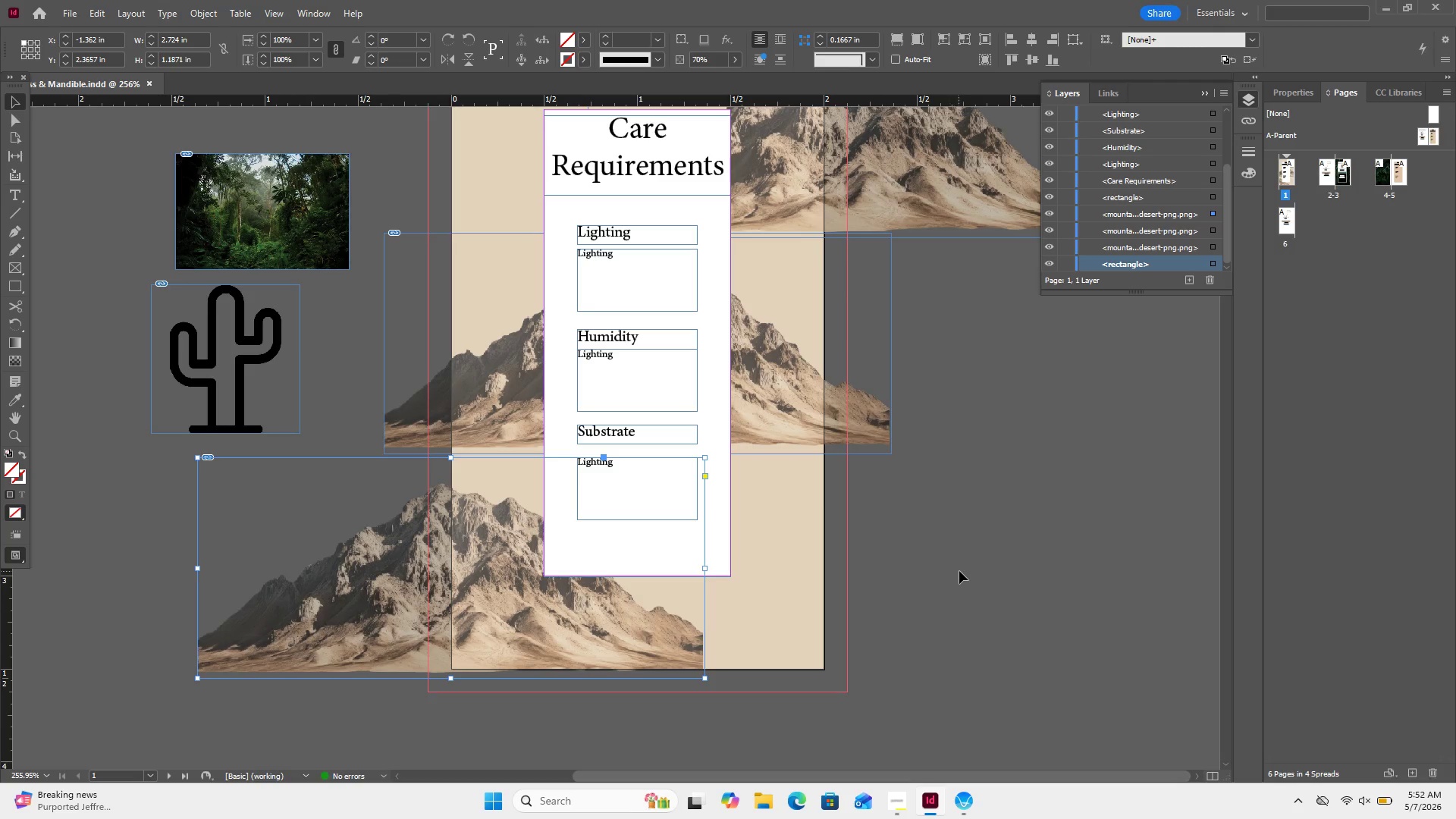 
left_click([959, 571])
 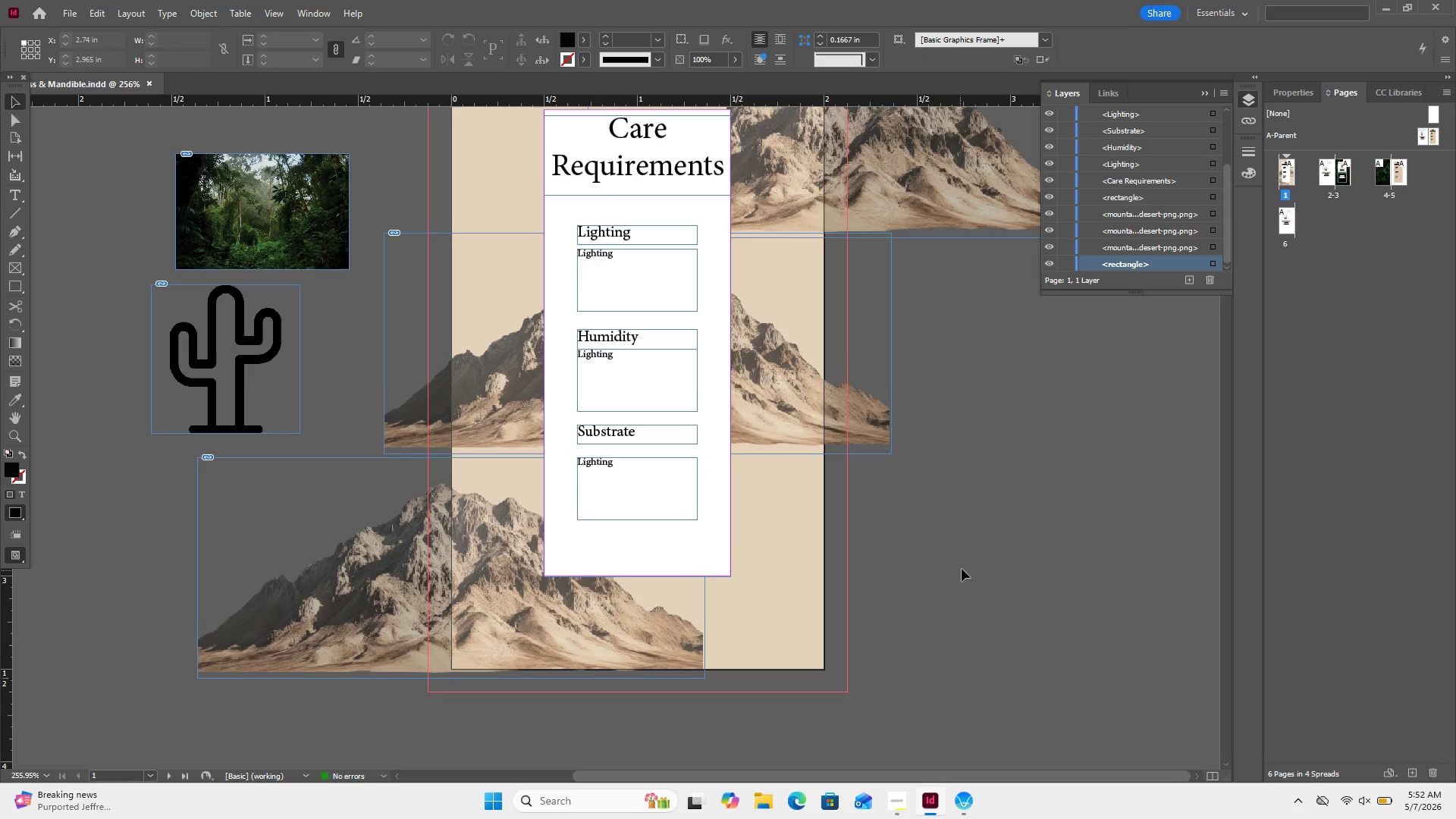 
scroll: coordinate [964, 566], scroll_direction: up, amount: 3.0
 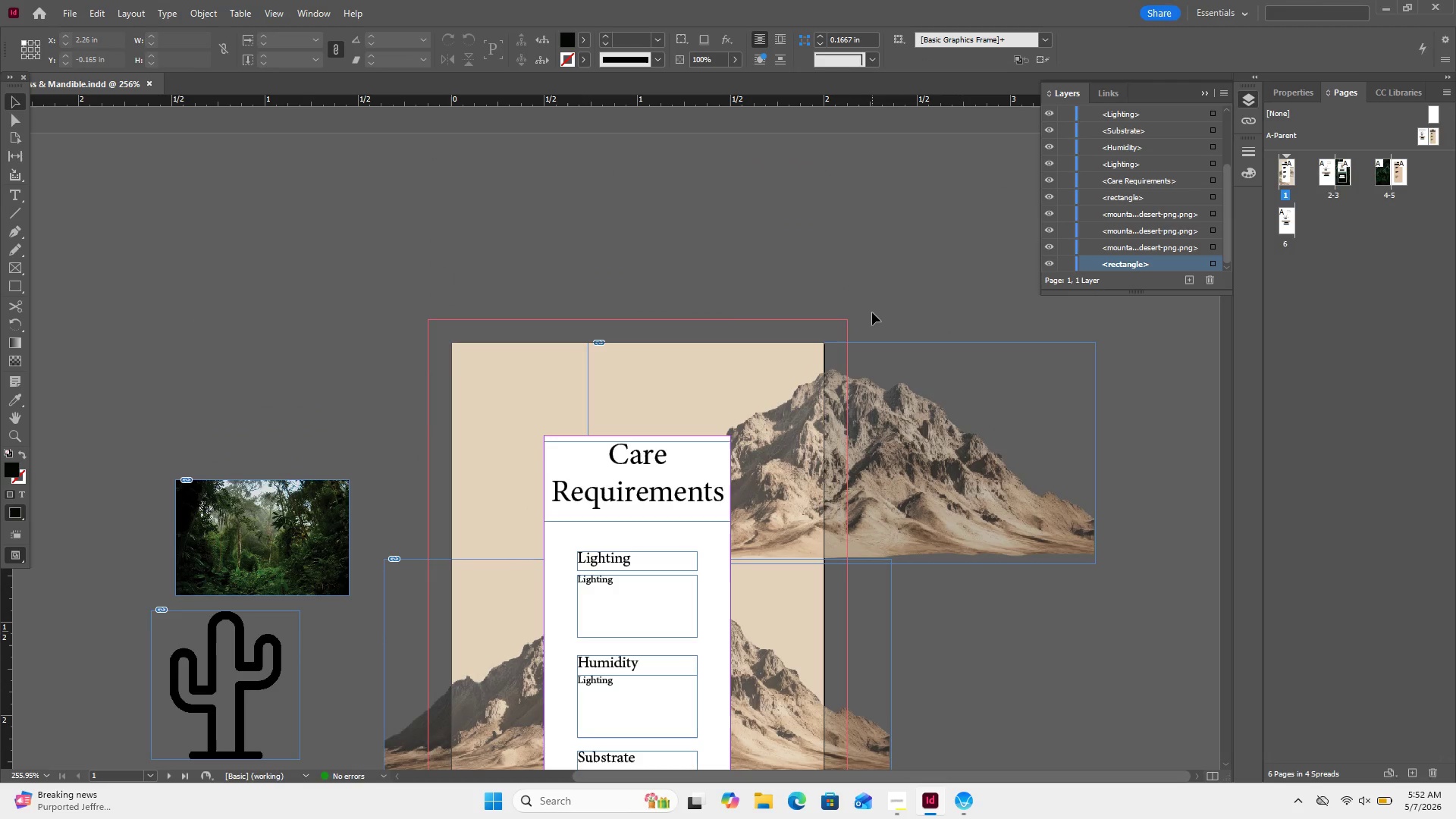 
wait(5.83)
 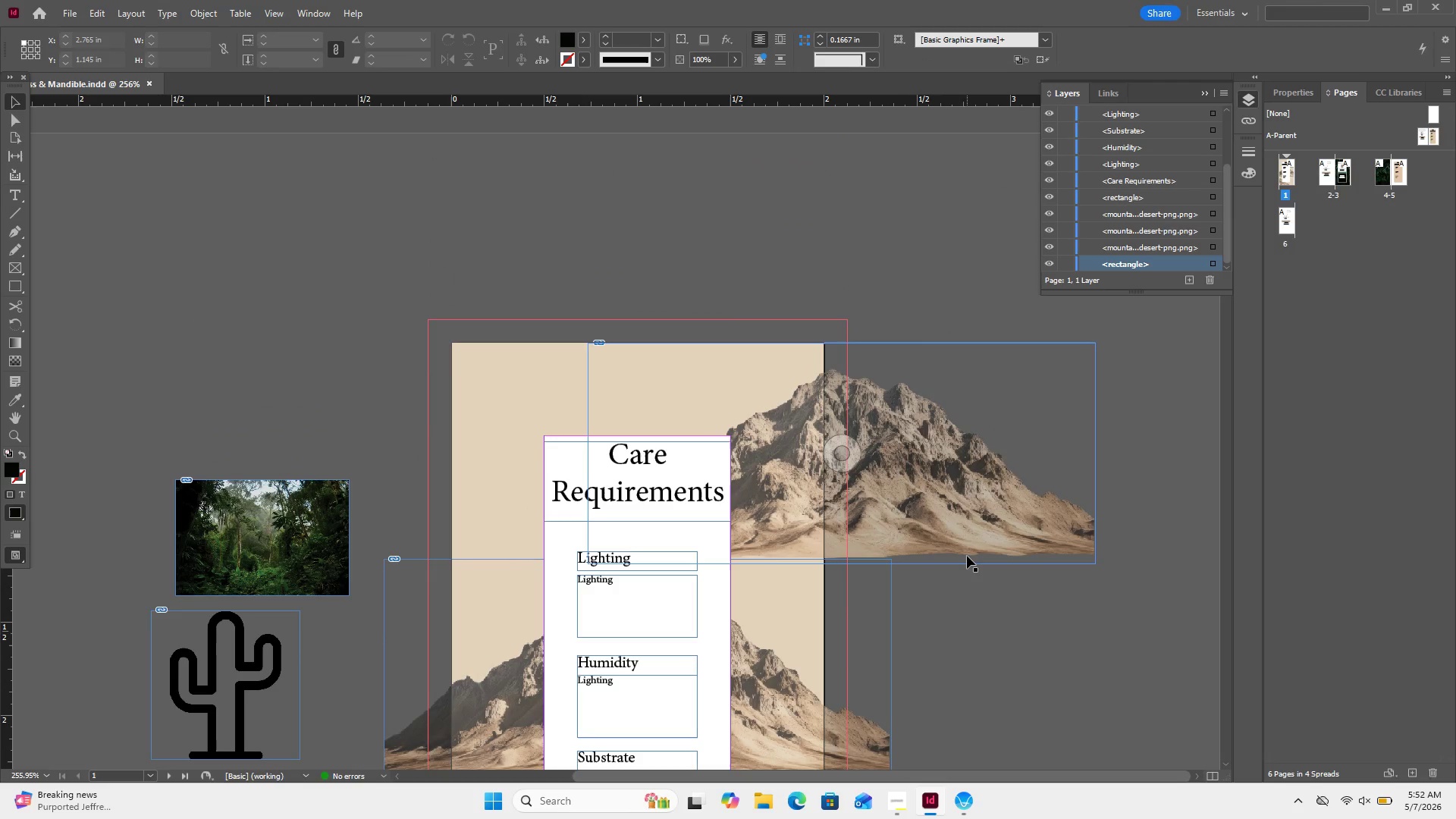 
double_click([689, 496])
 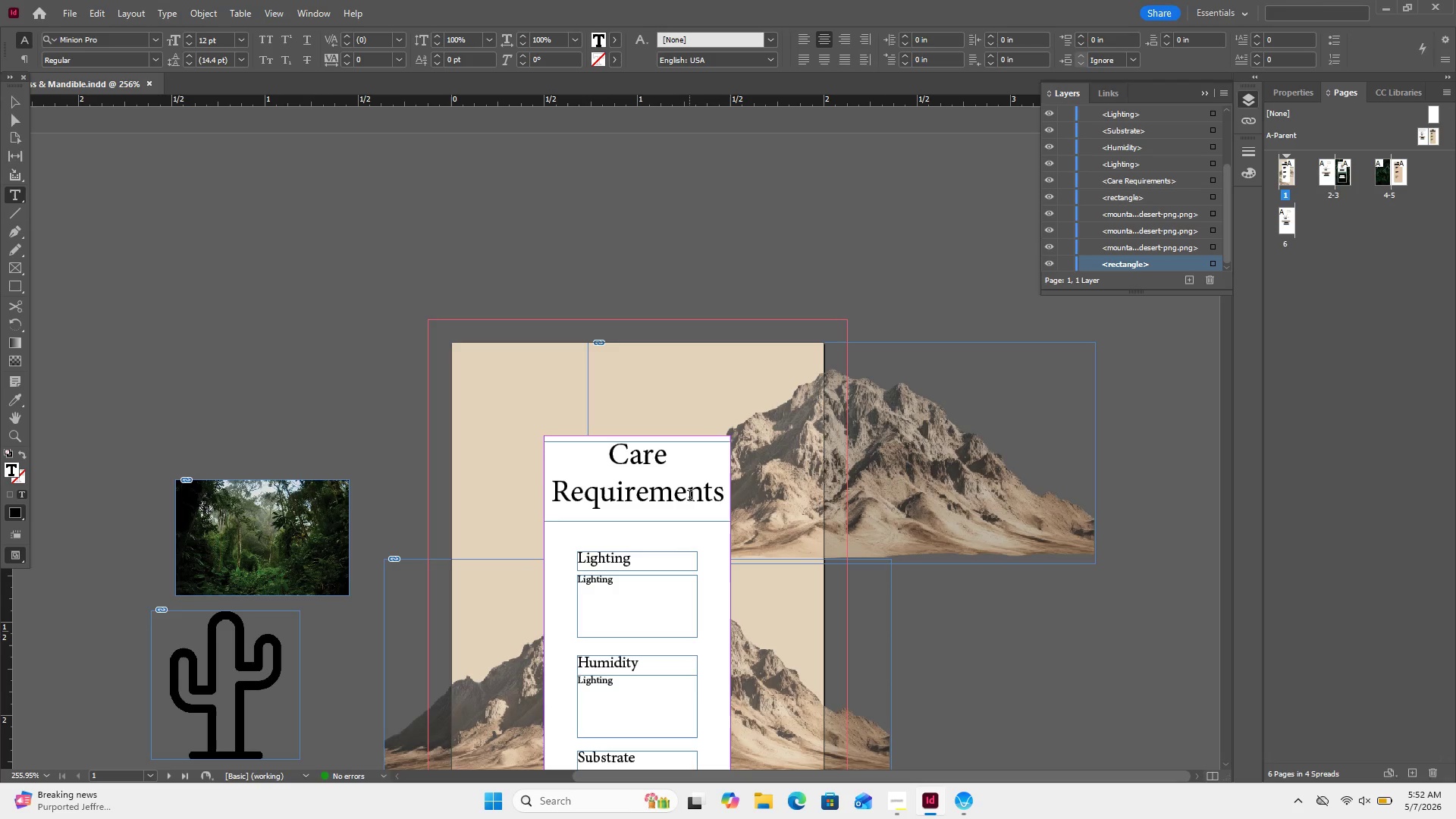 
key(Control+A)
 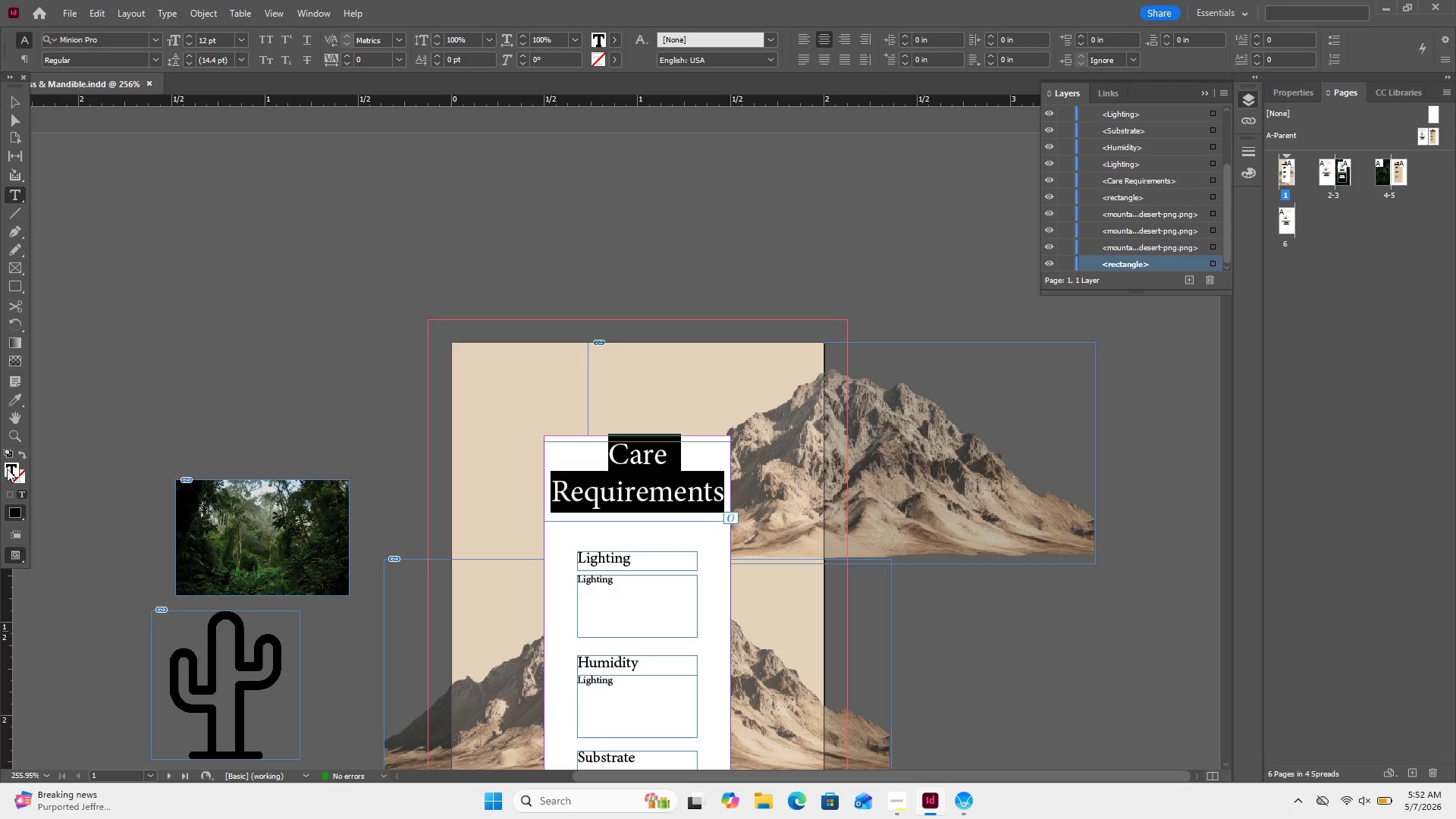 
double_click([7, 469])
 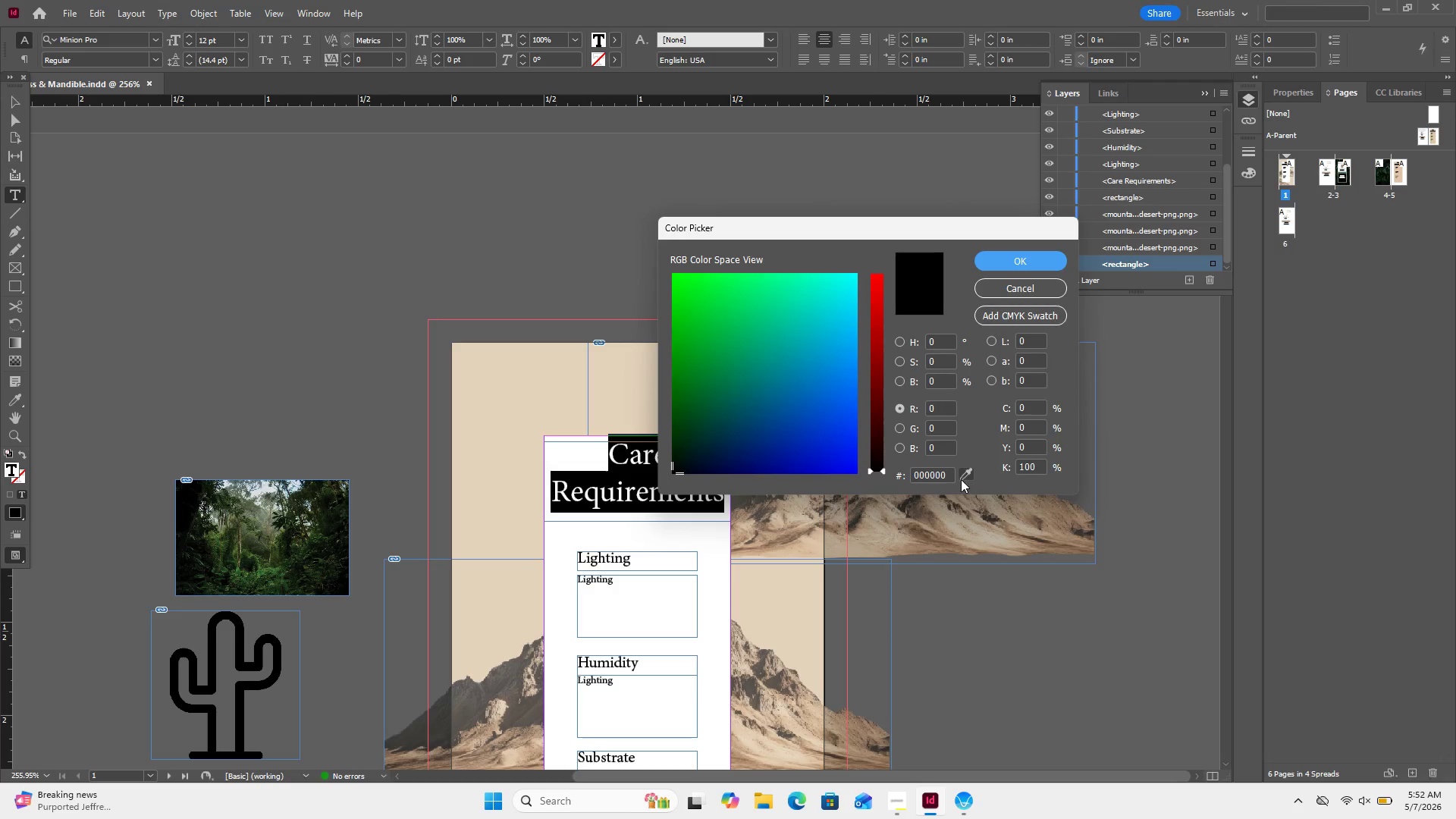 
left_click_drag(start_coordinate=[967, 478], to_coordinate=[922, 512])
 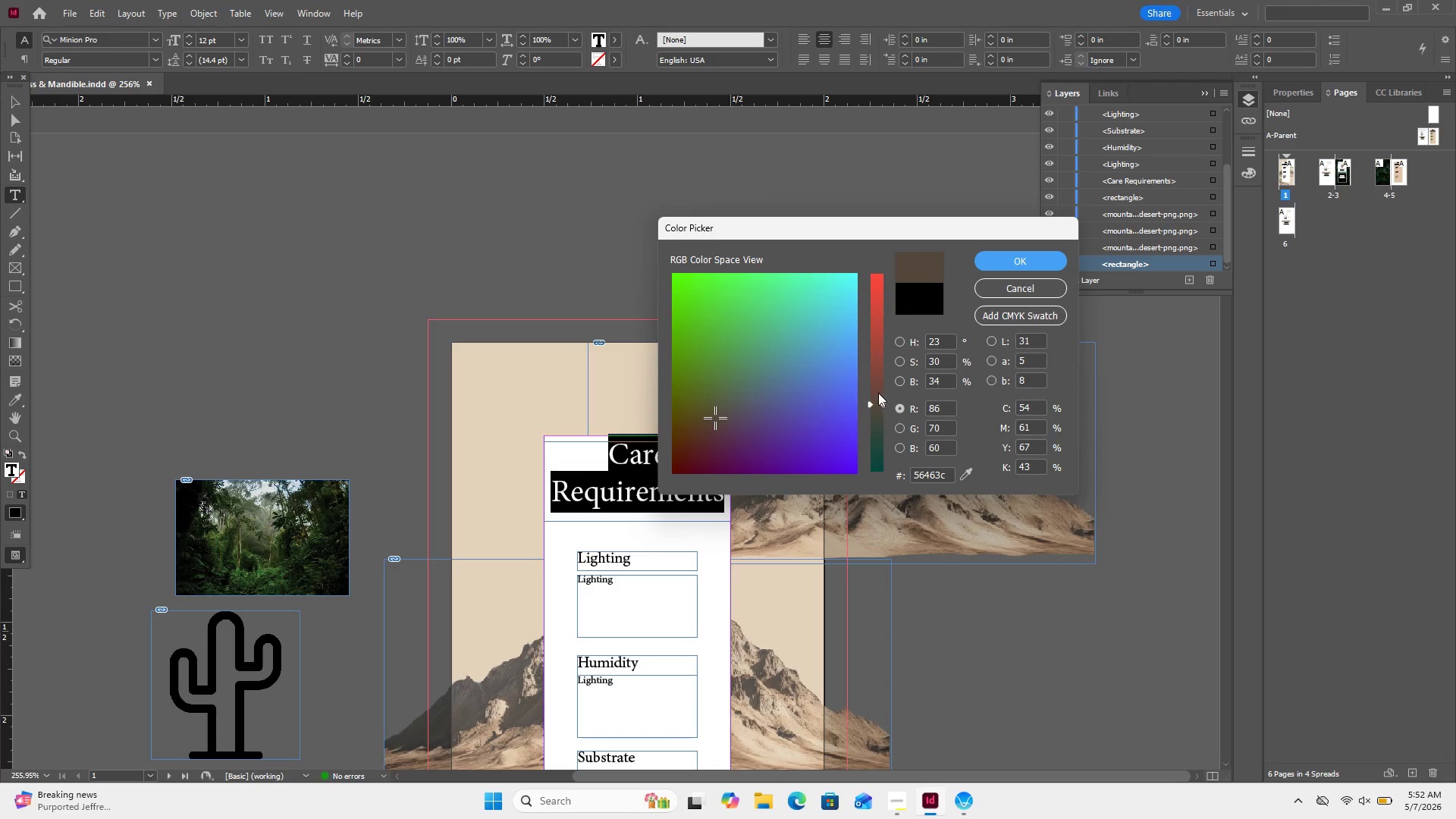 
left_click_drag(start_coordinate=[878, 393], to_coordinate=[874, 394])
 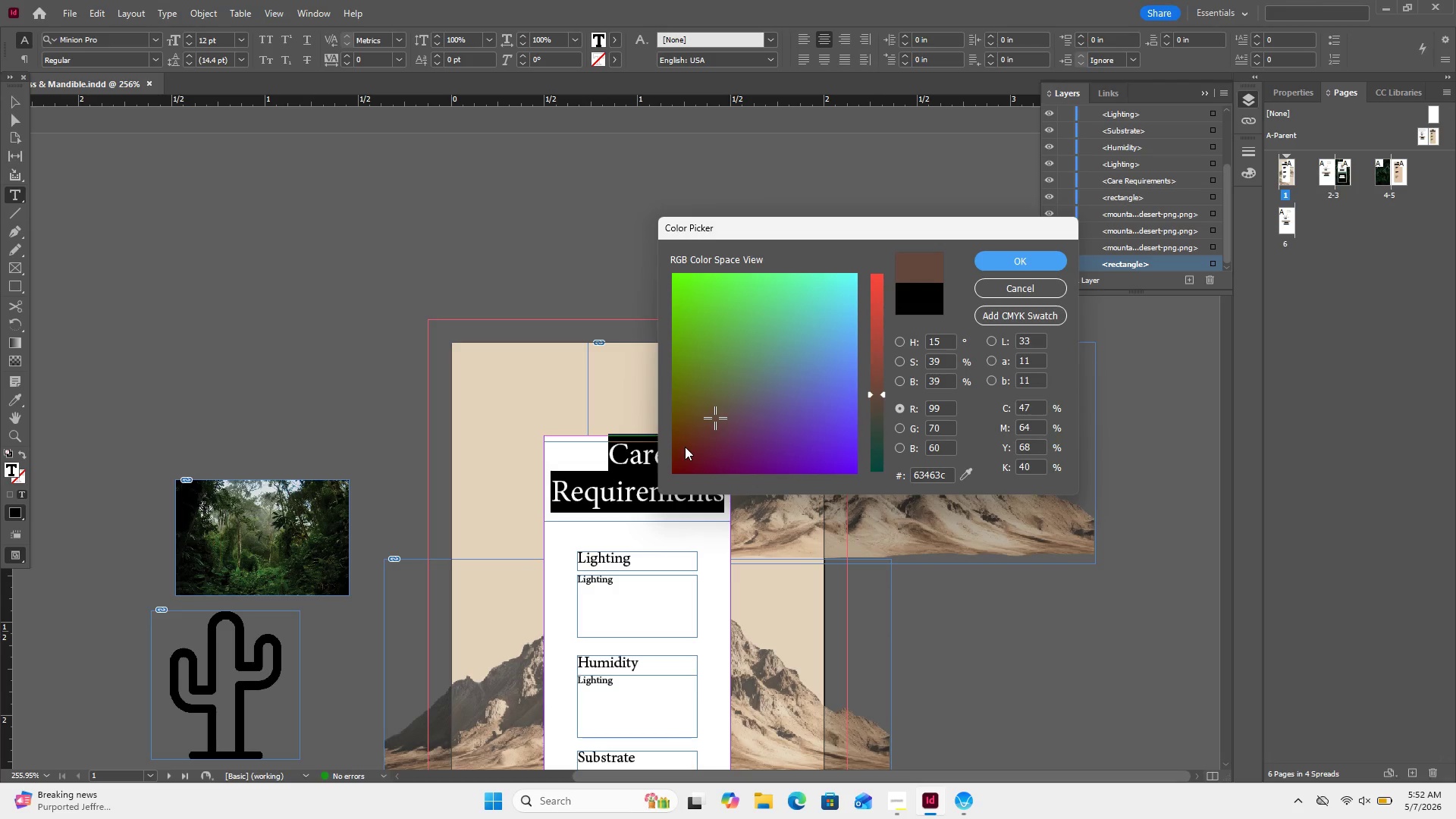 
left_click([685, 447])
 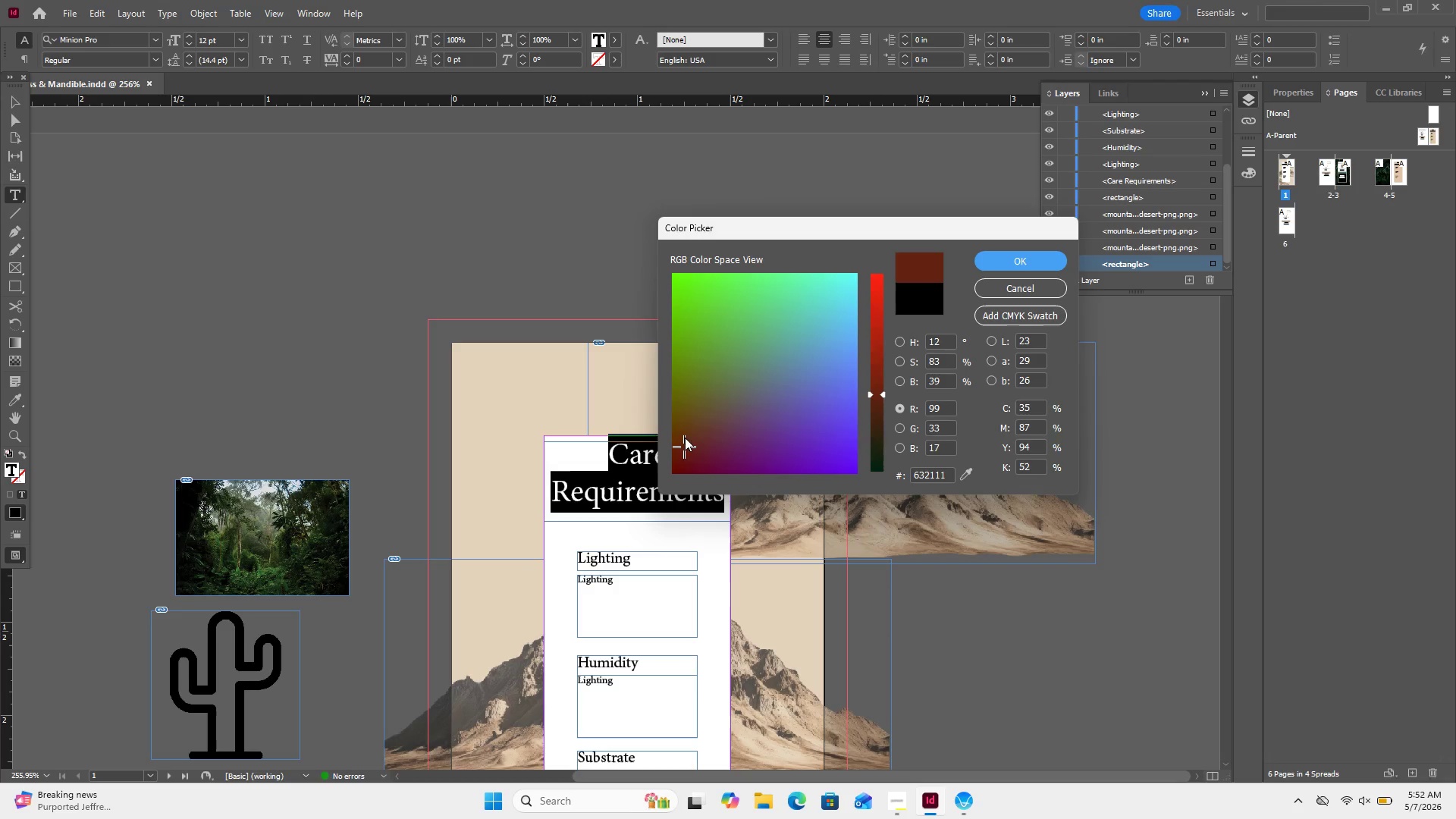 
left_click([685, 438])
 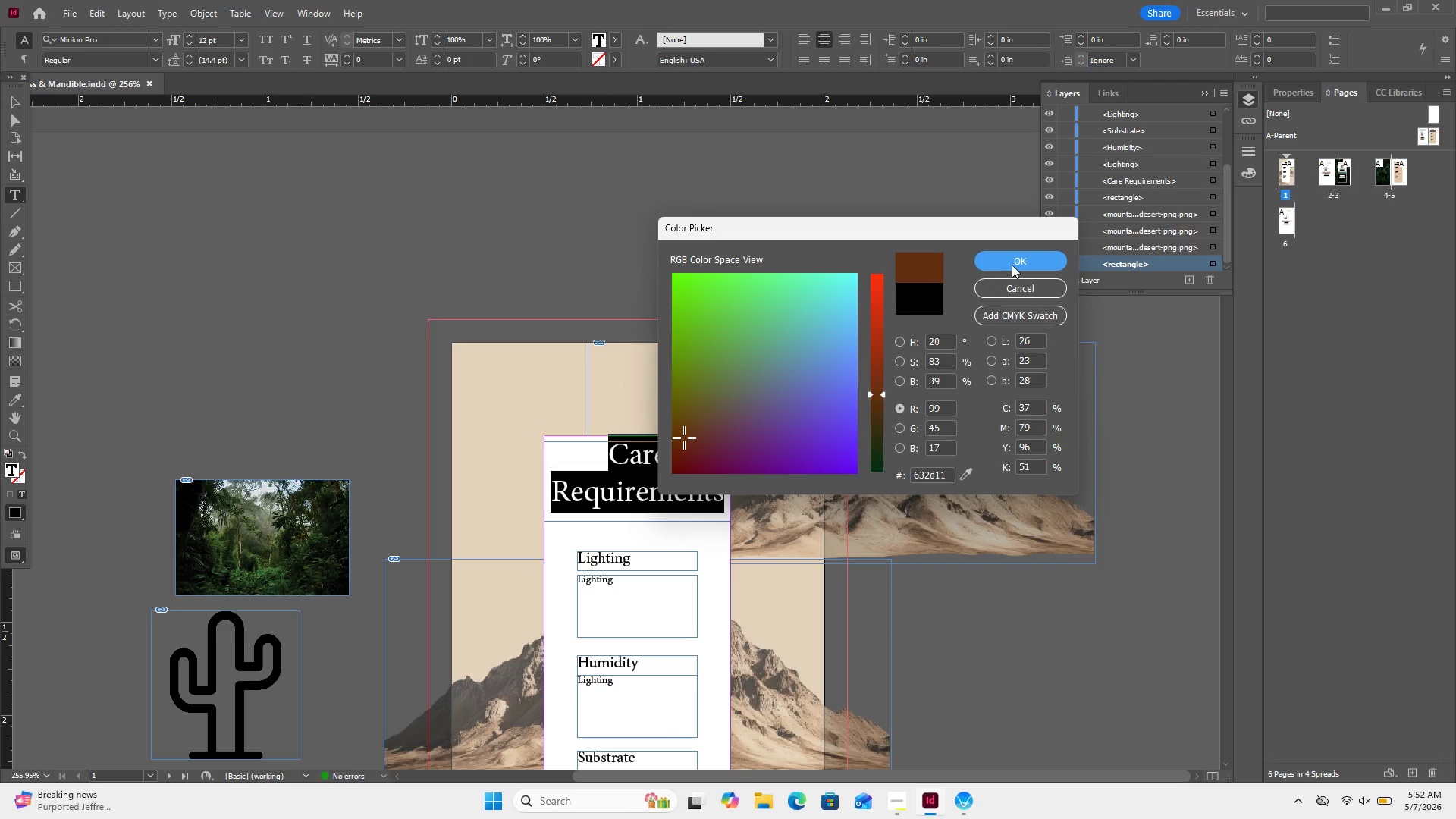 
left_click([1012, 265])
 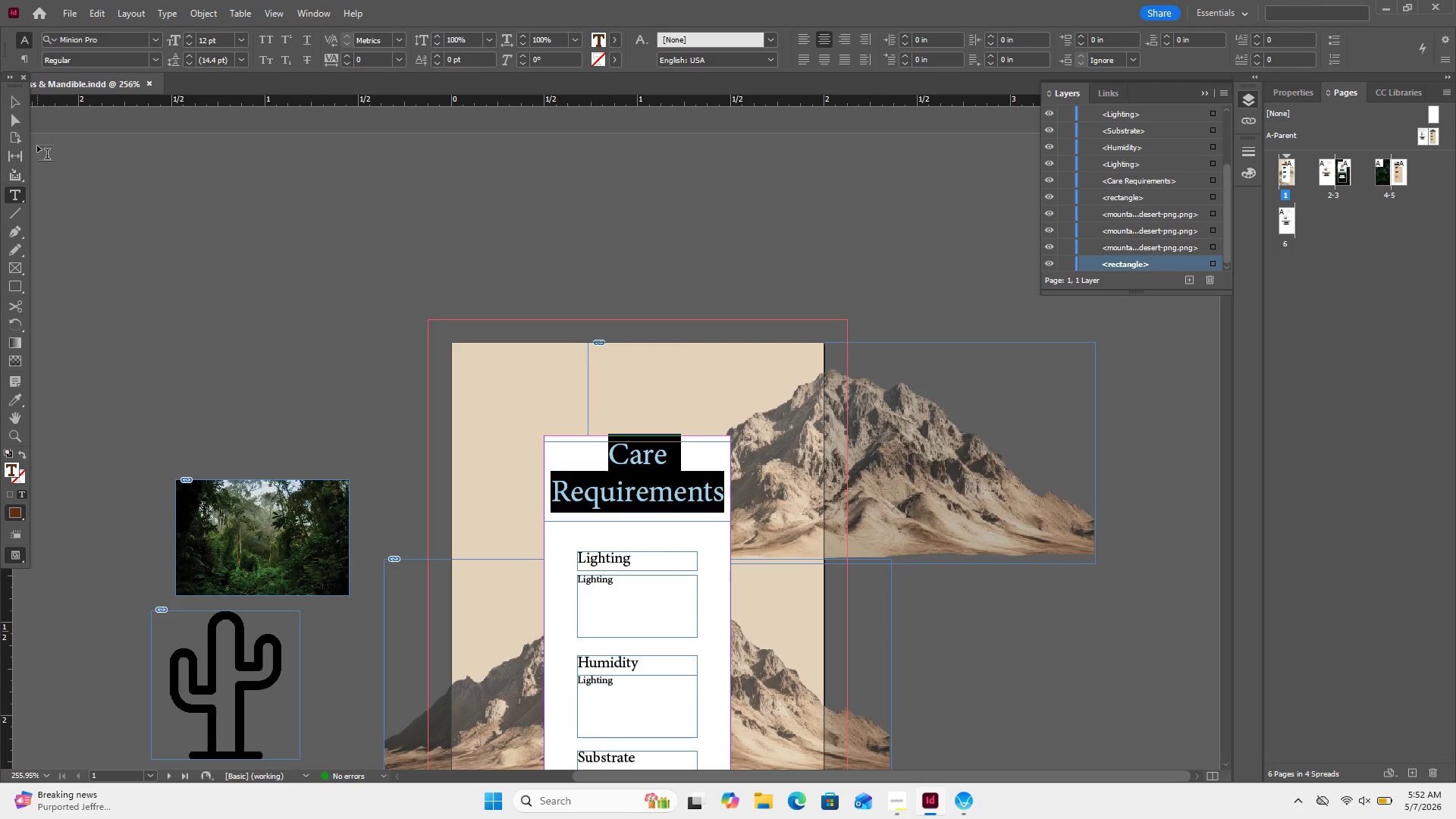 
left_click([6, 108])
 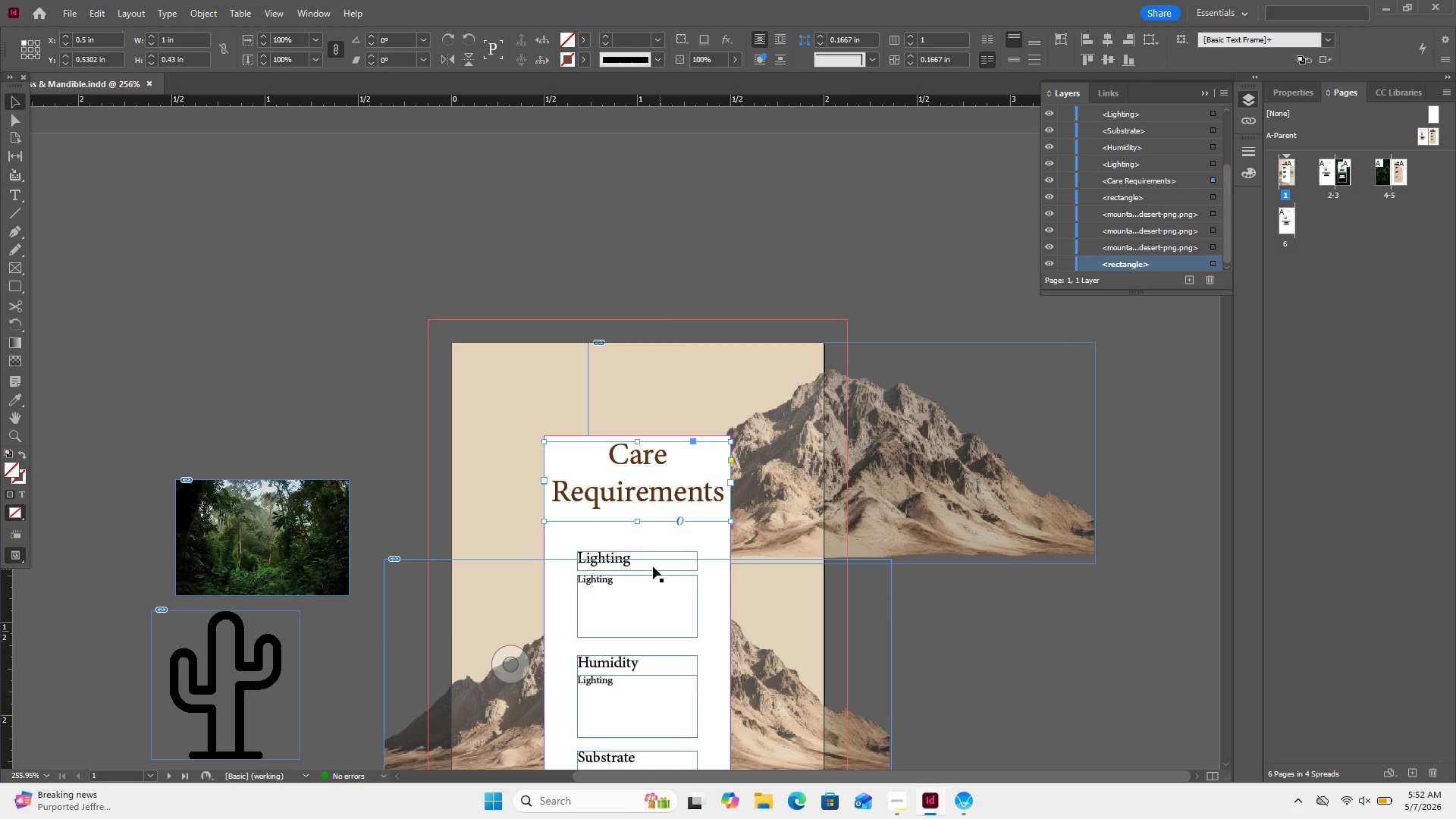 
left_click([611, 553])
 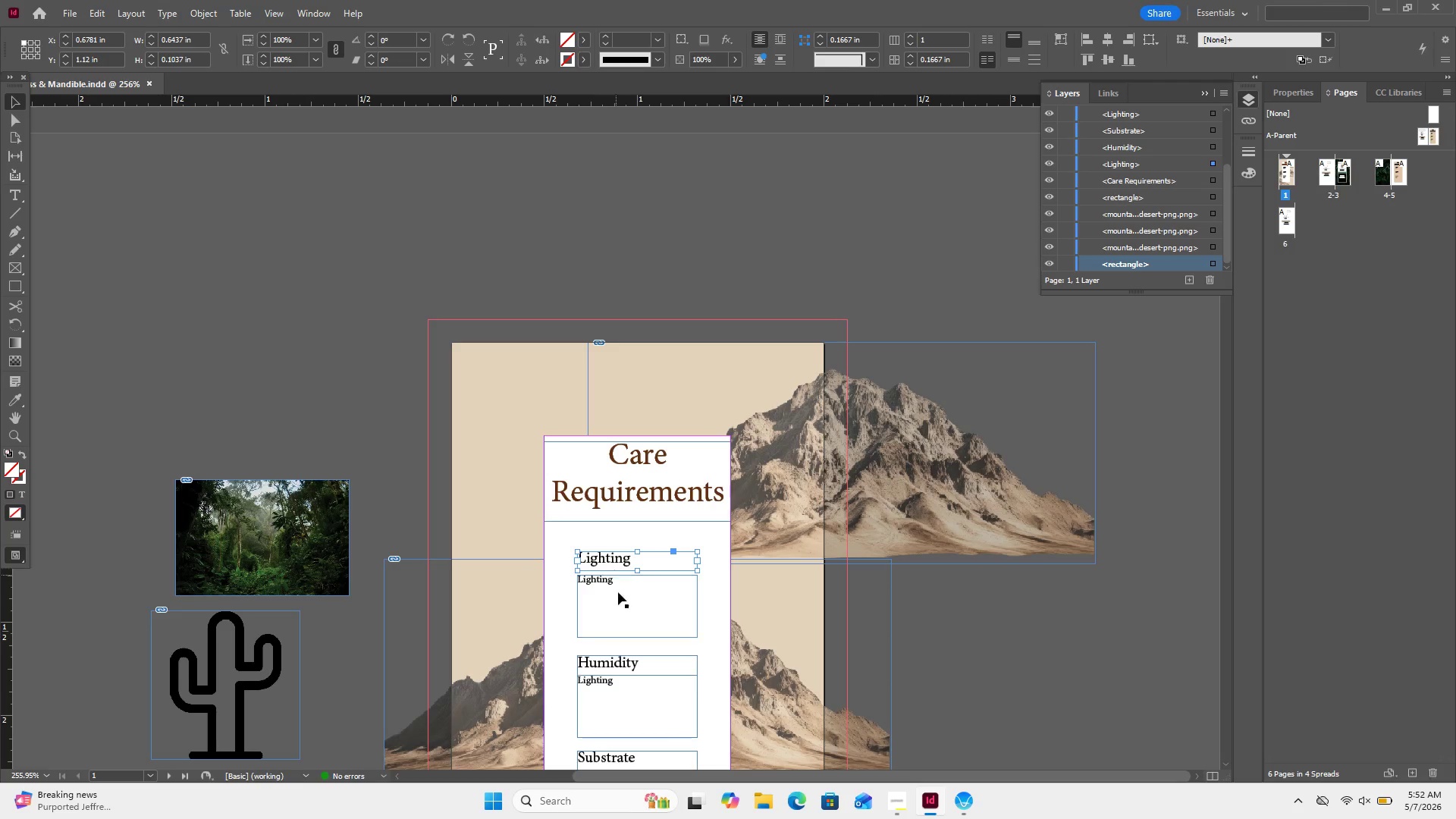 
hold_key(key=ShiftLeft, duration=3.19)
left_click([612, 661])
 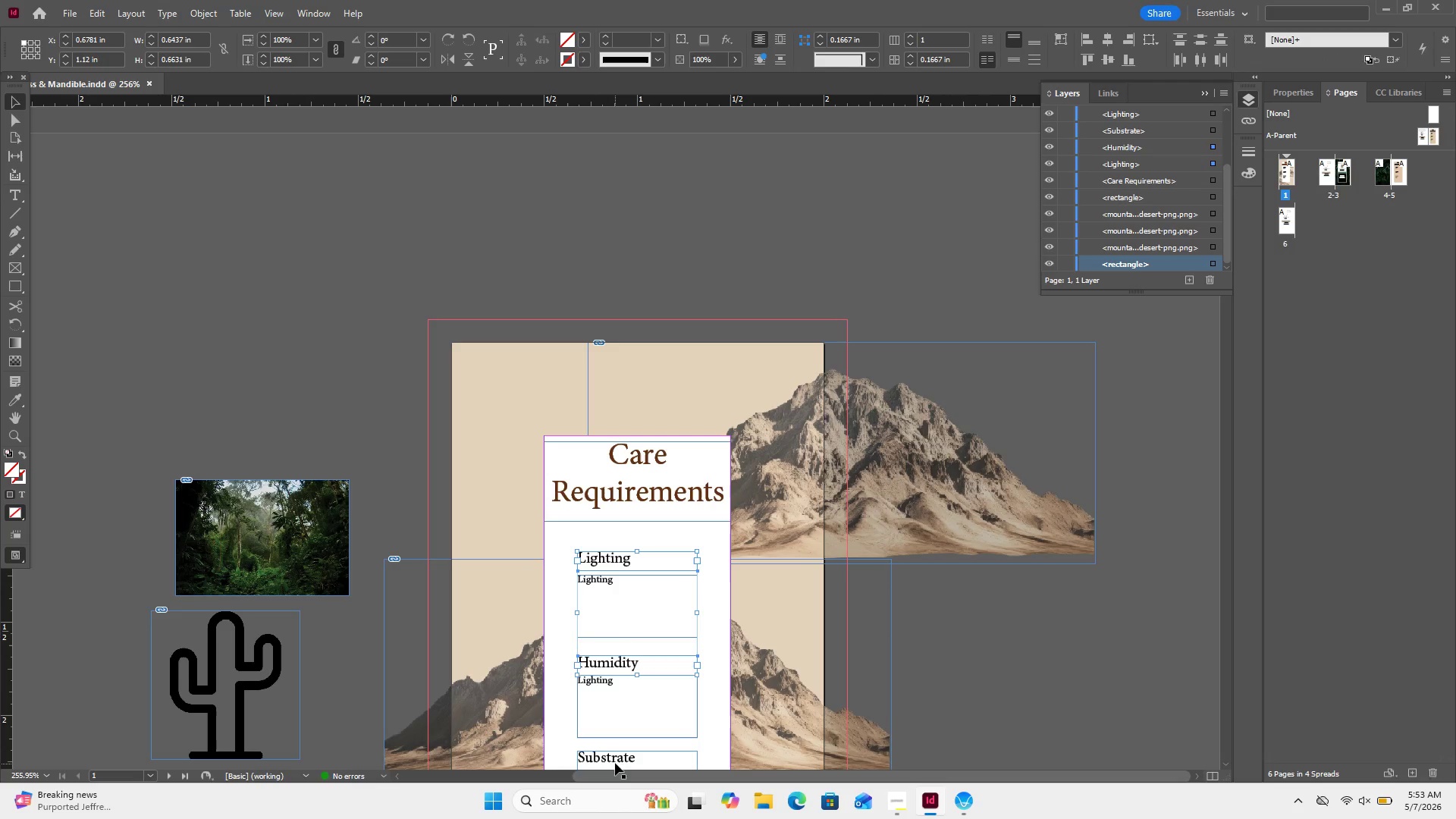 
left_click([616, 756])
 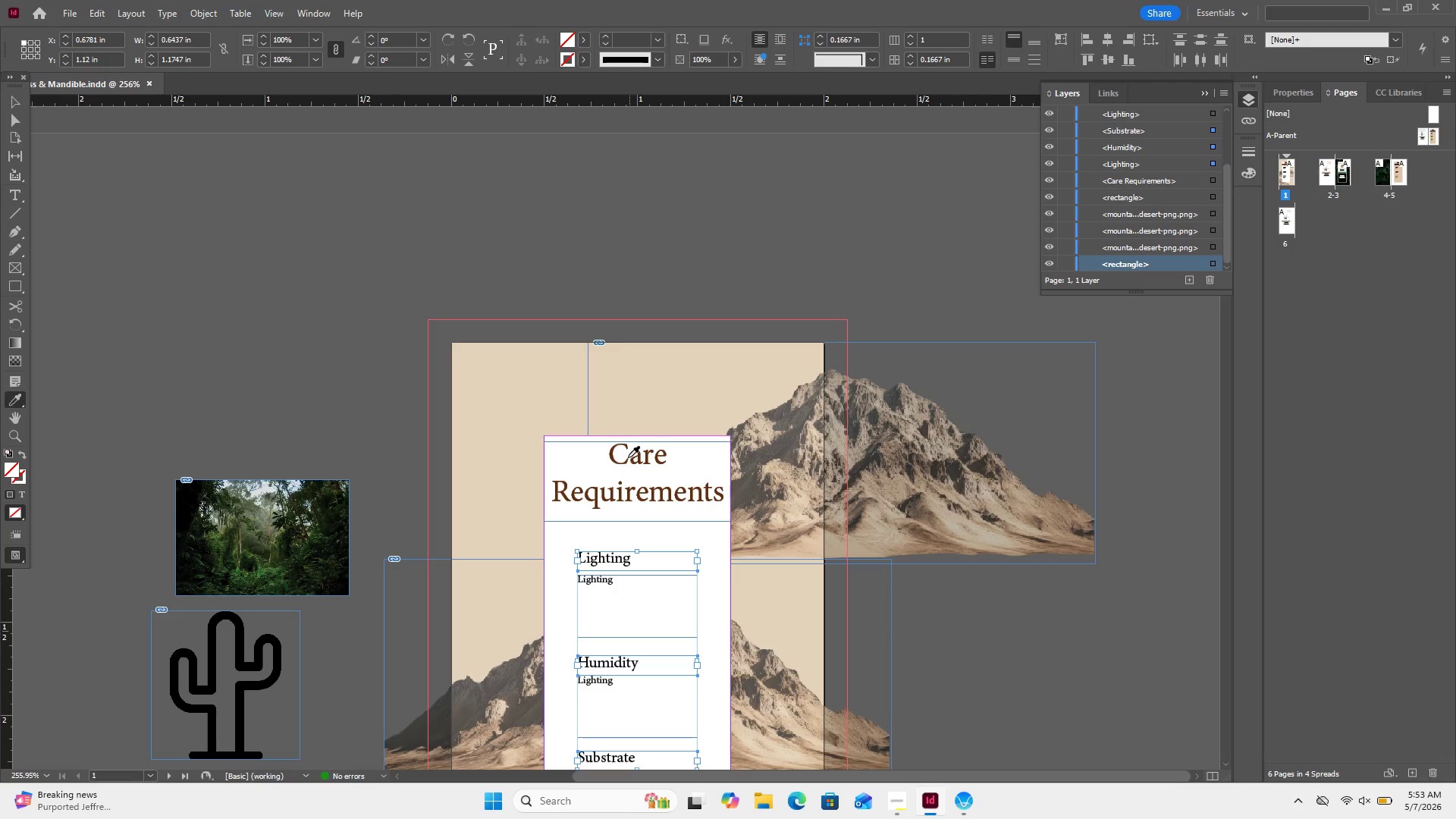 
left_click([613, 460])
 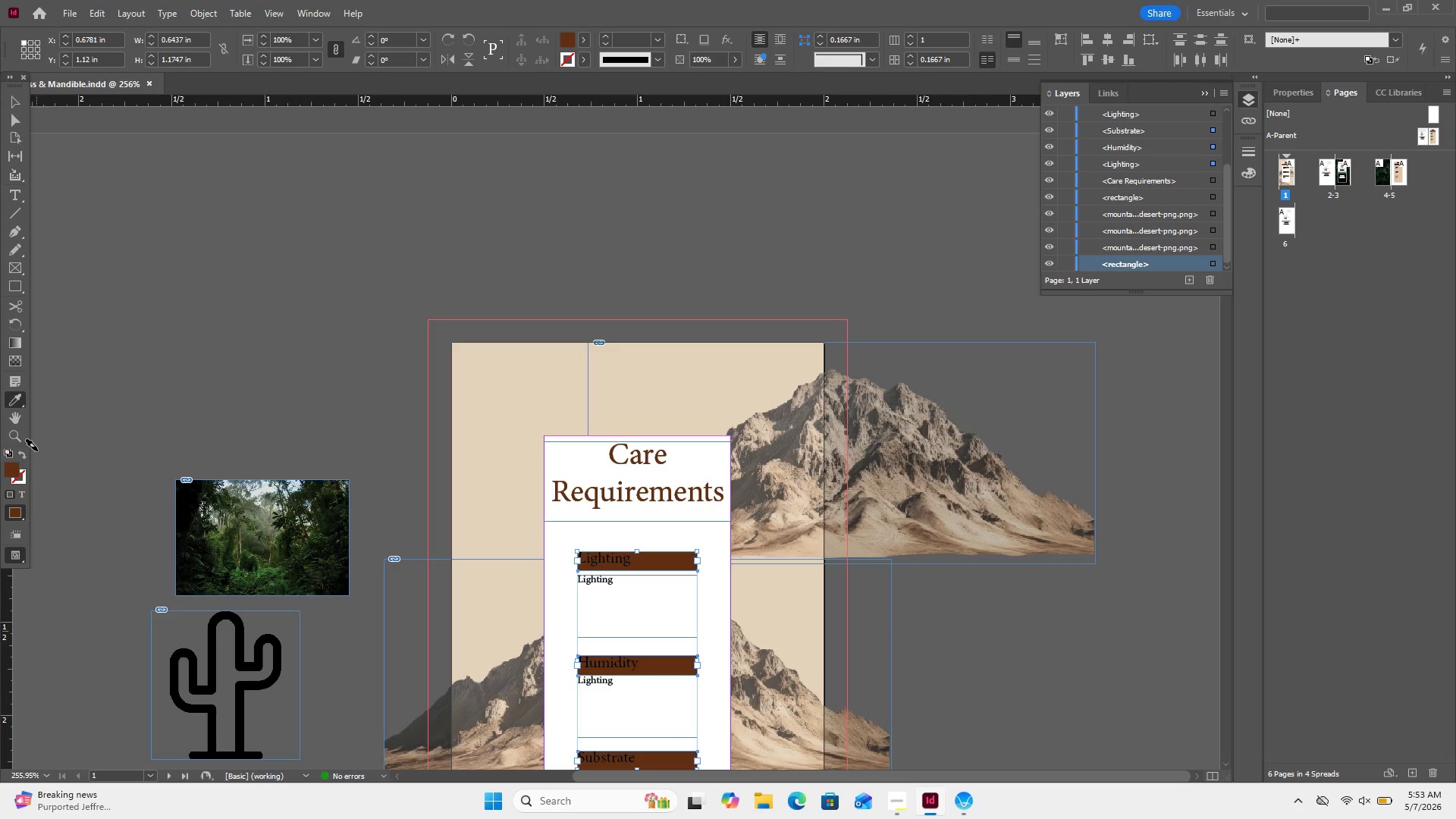 
wait(6.66)
 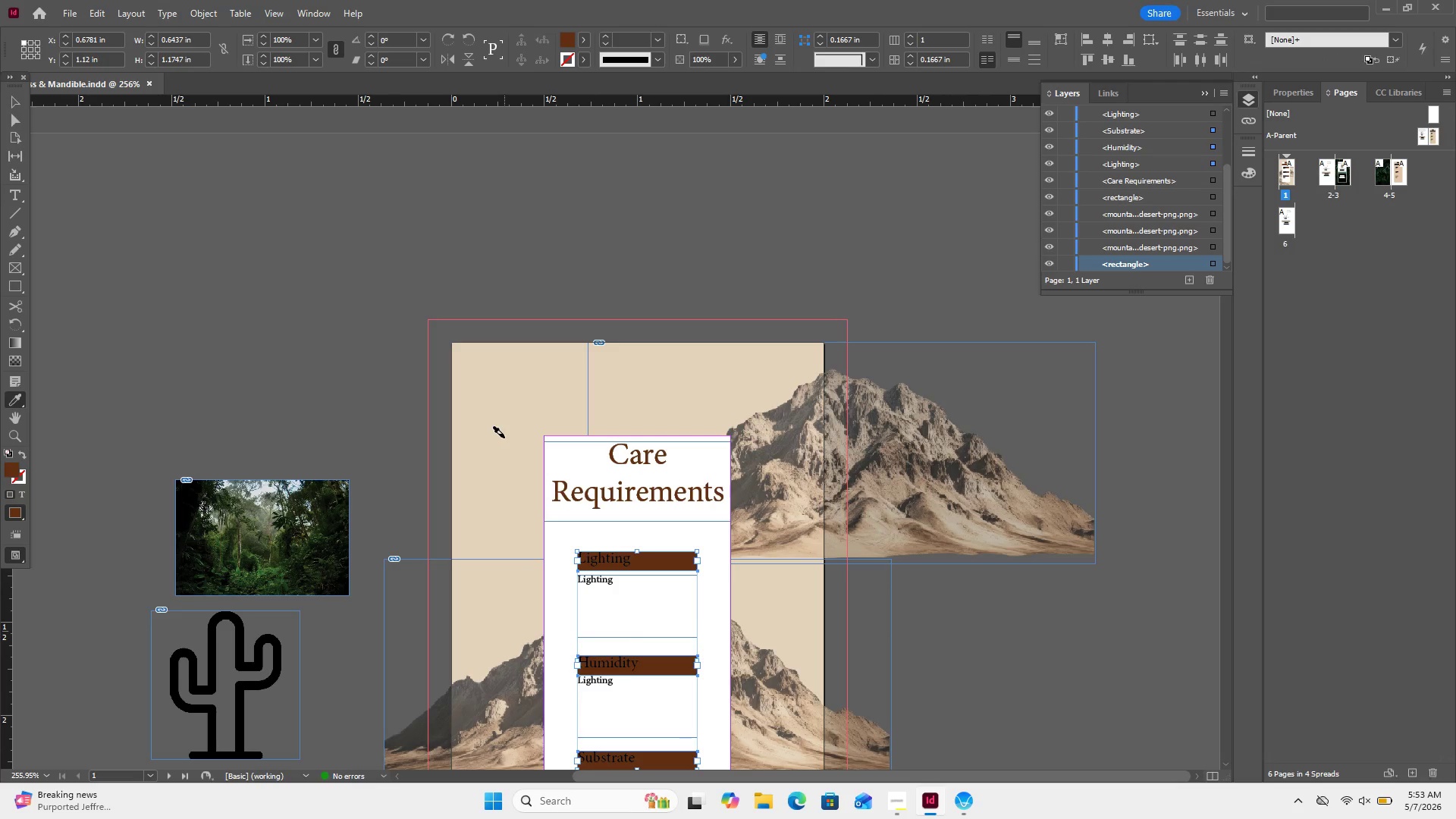 
key(Control+Z)
 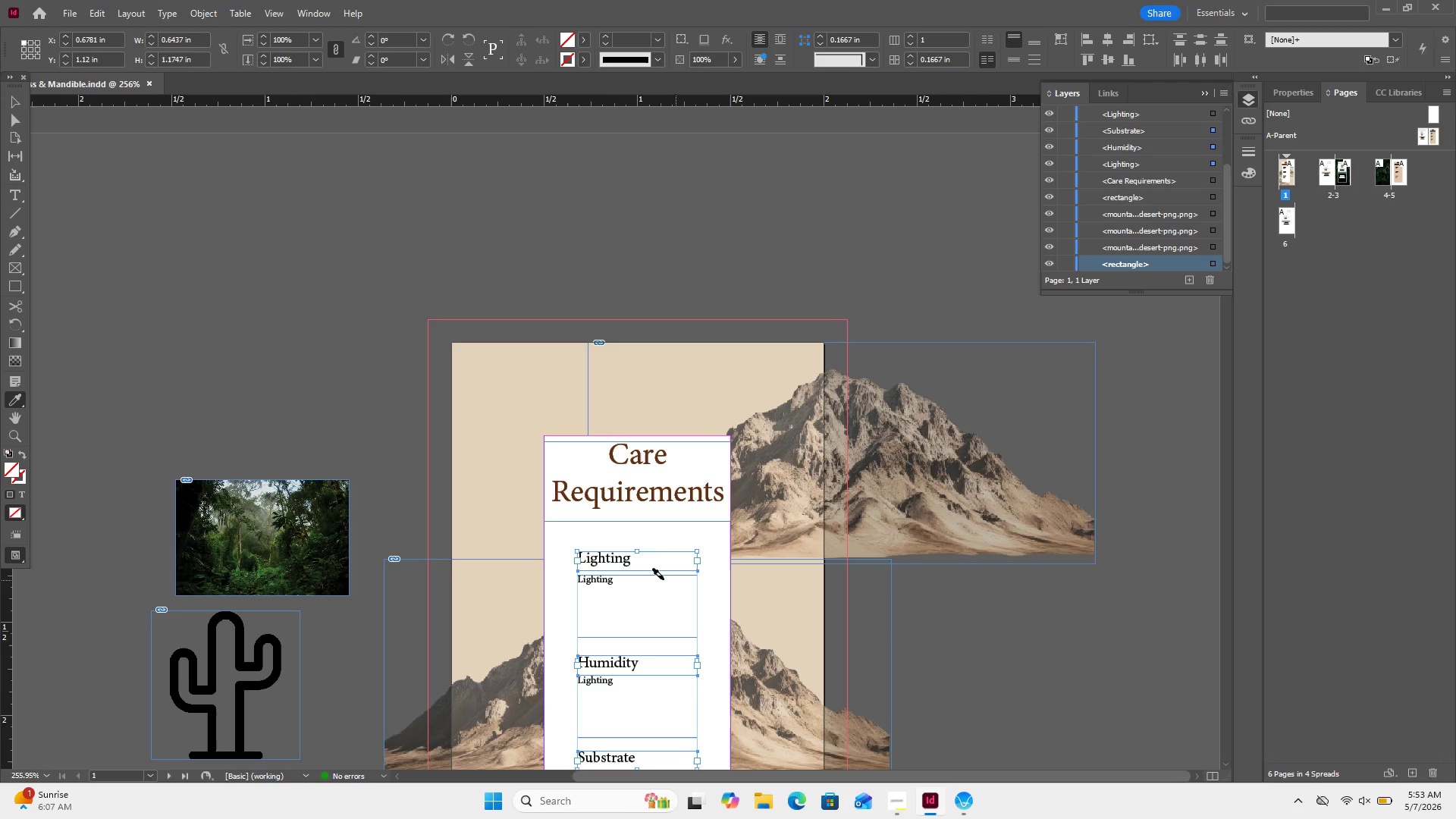 
wait(5.66)
 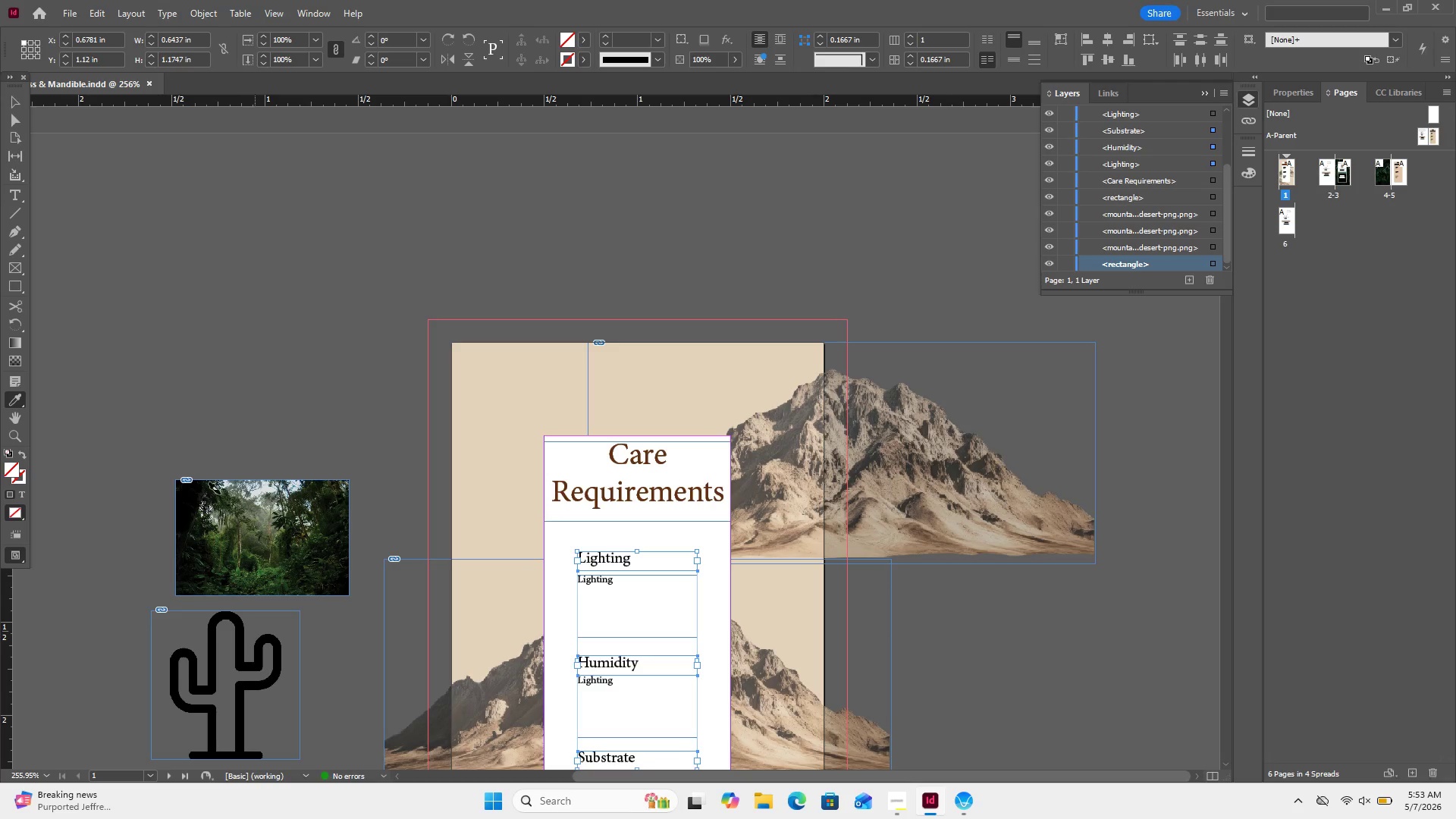 
left_click([12, 109])
 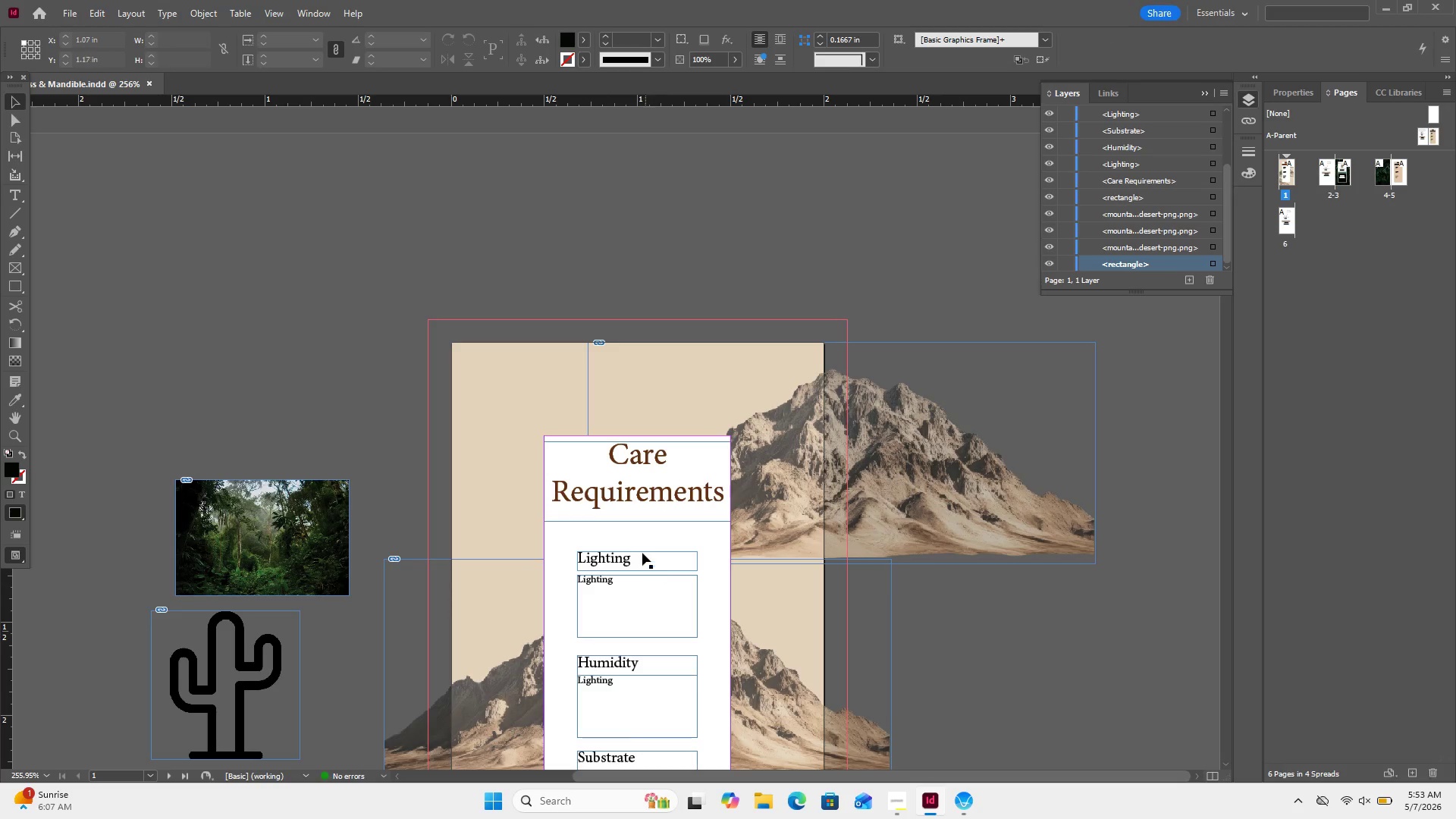 
left_click([615, 554])
 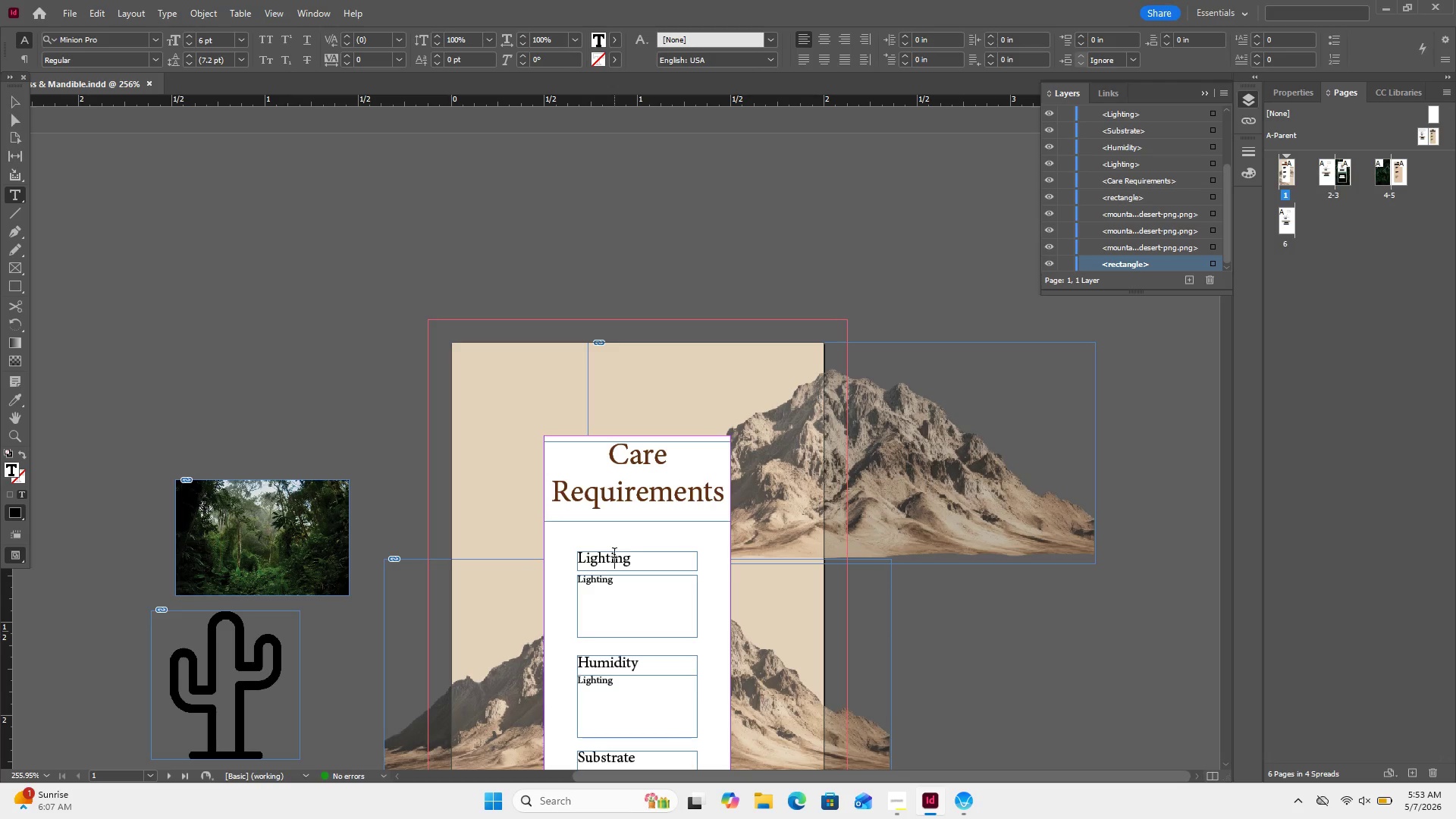 
key(Control+A)
 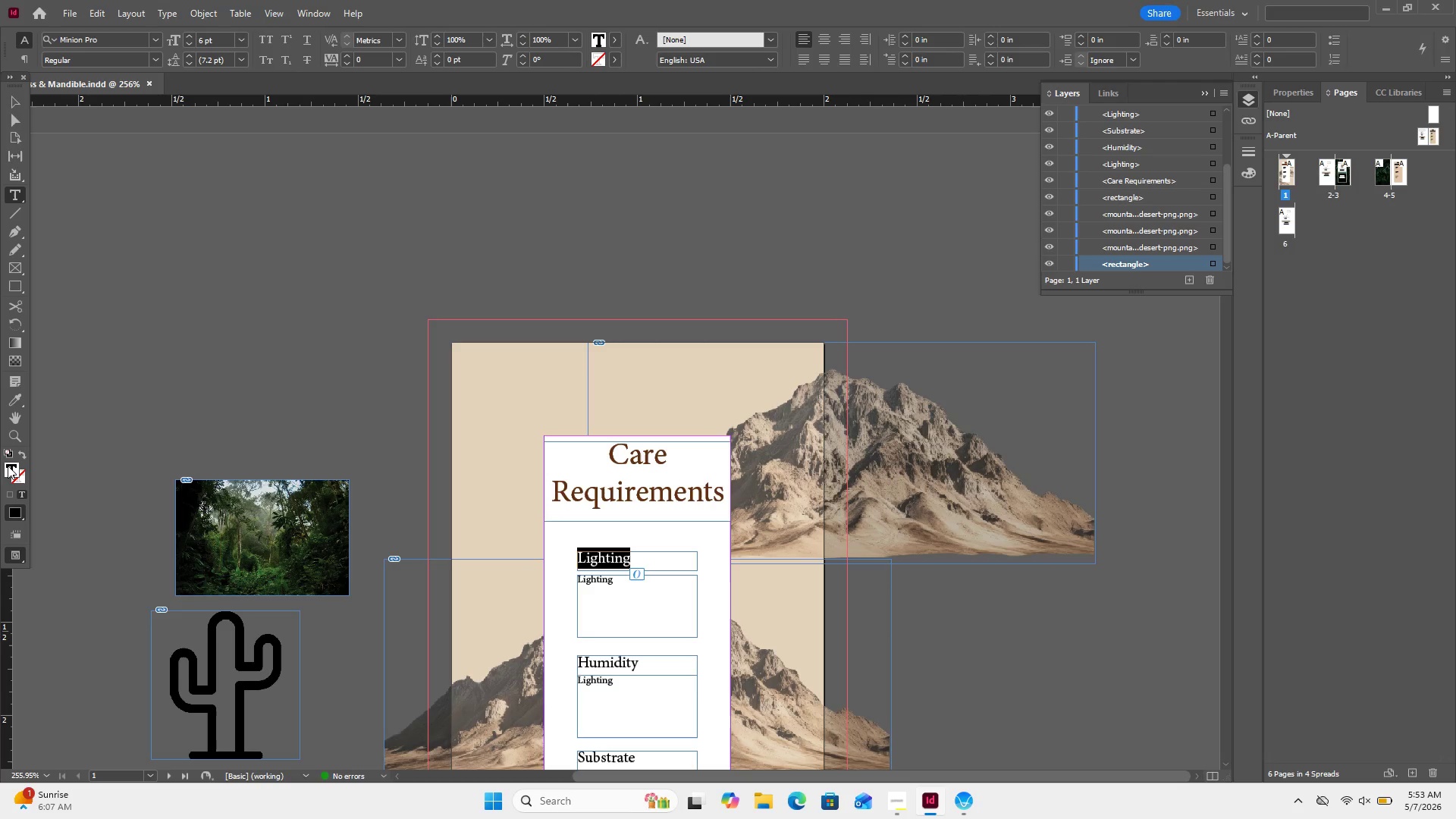 
double_click([8, 466])
 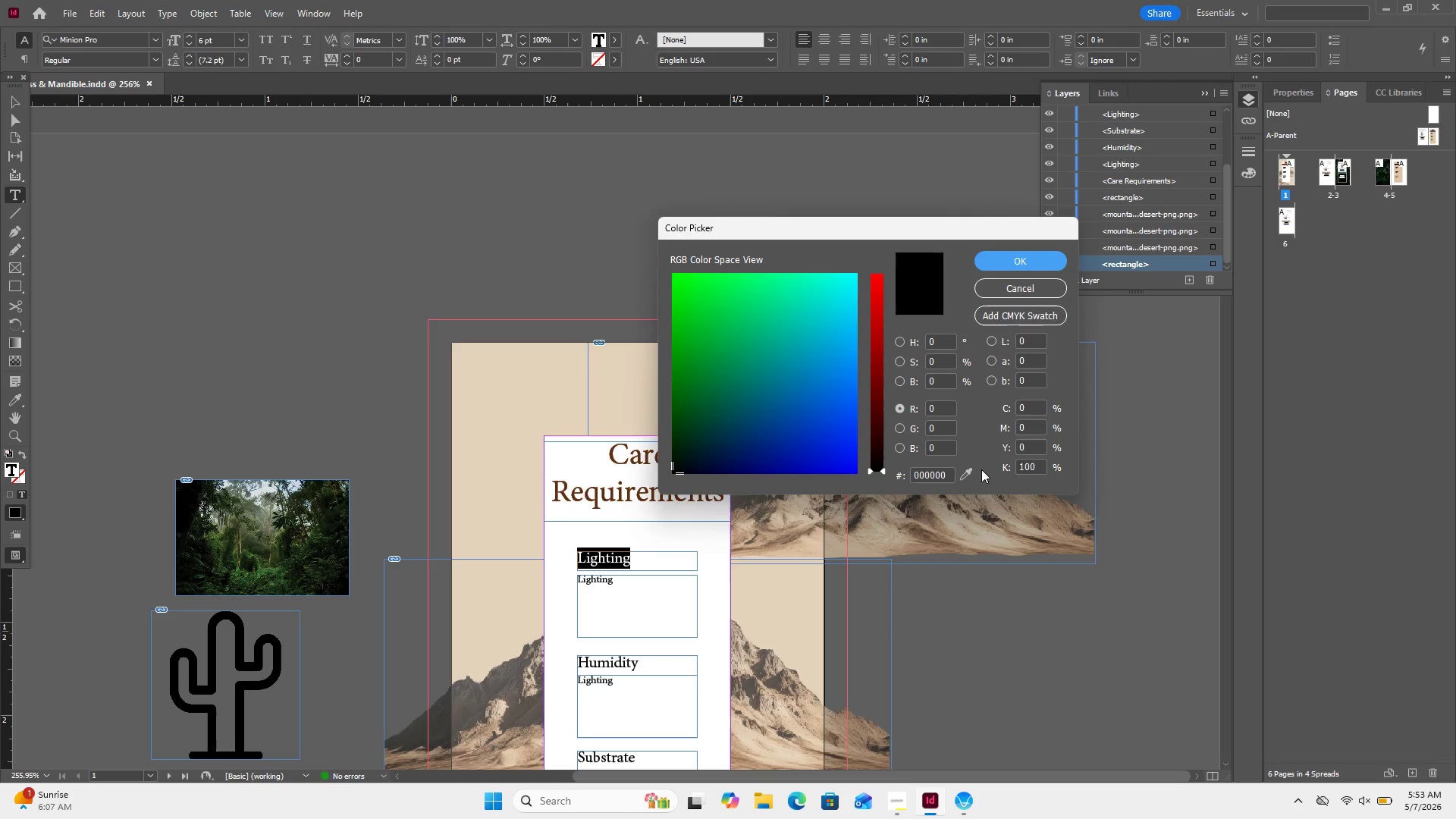 
left_click_drag(start_coordinate=[969, 477], to_coordinate=[620, 497])
 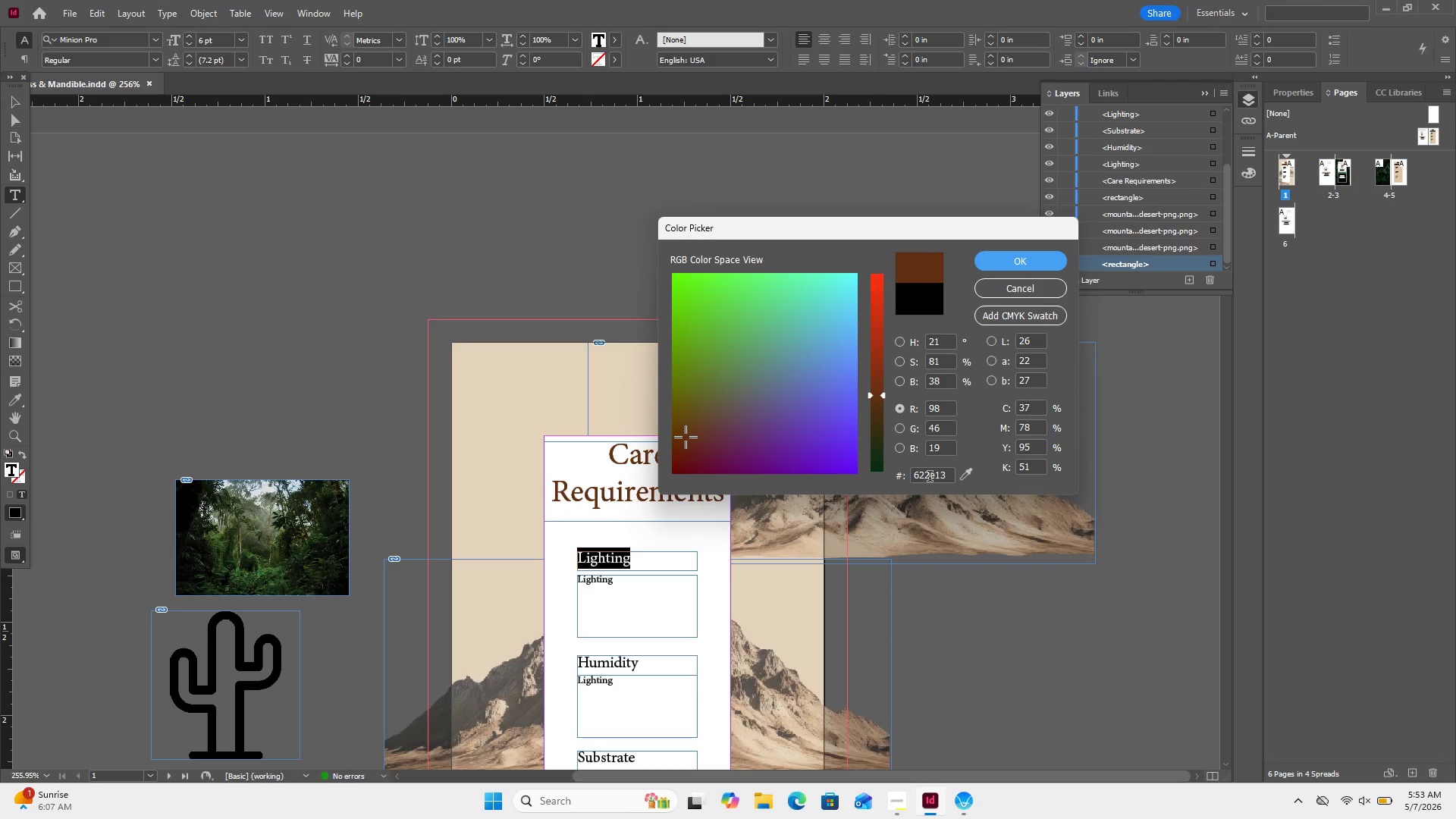 
double_click([930, 478])
 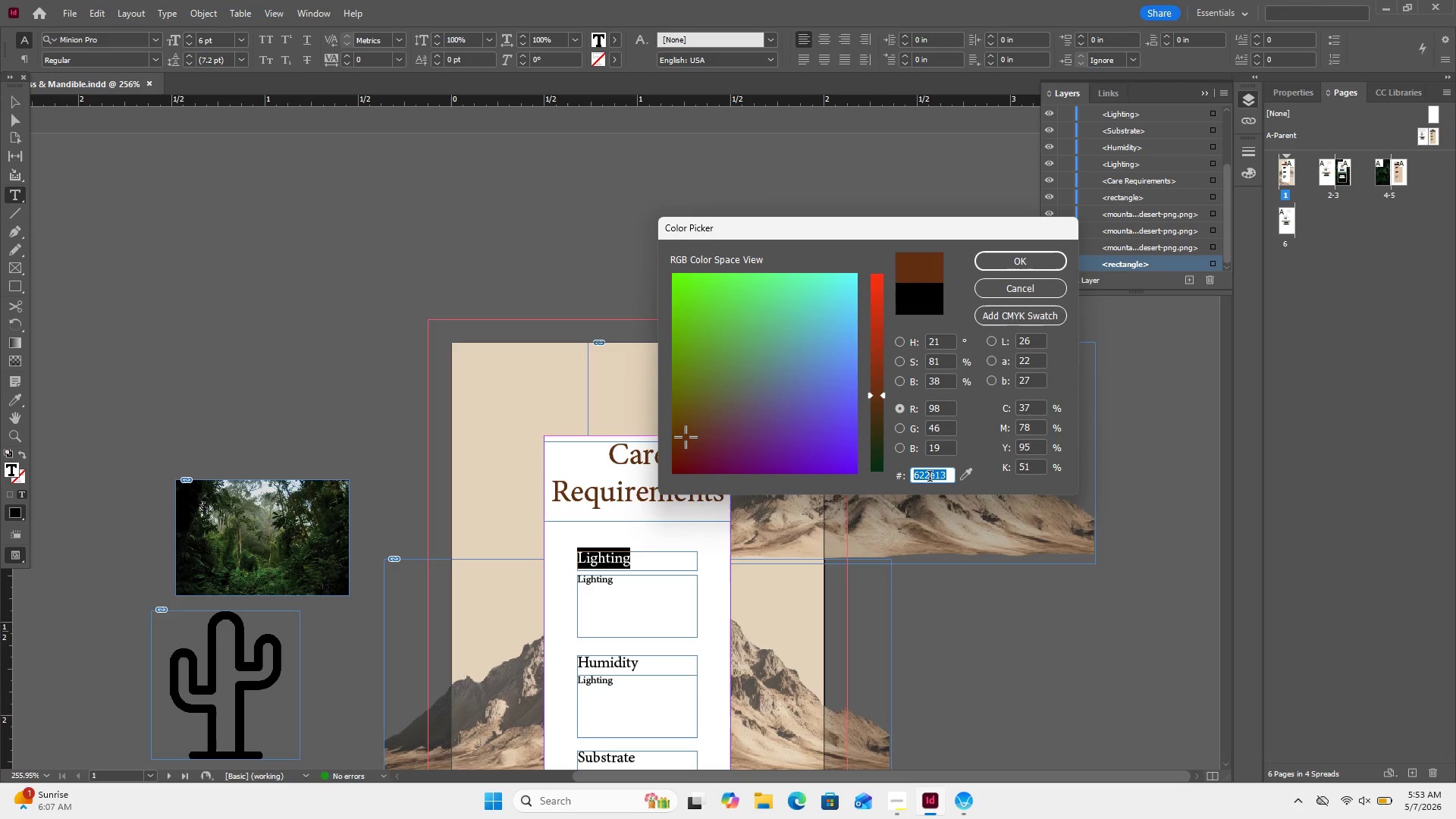 
key(Control+C)
 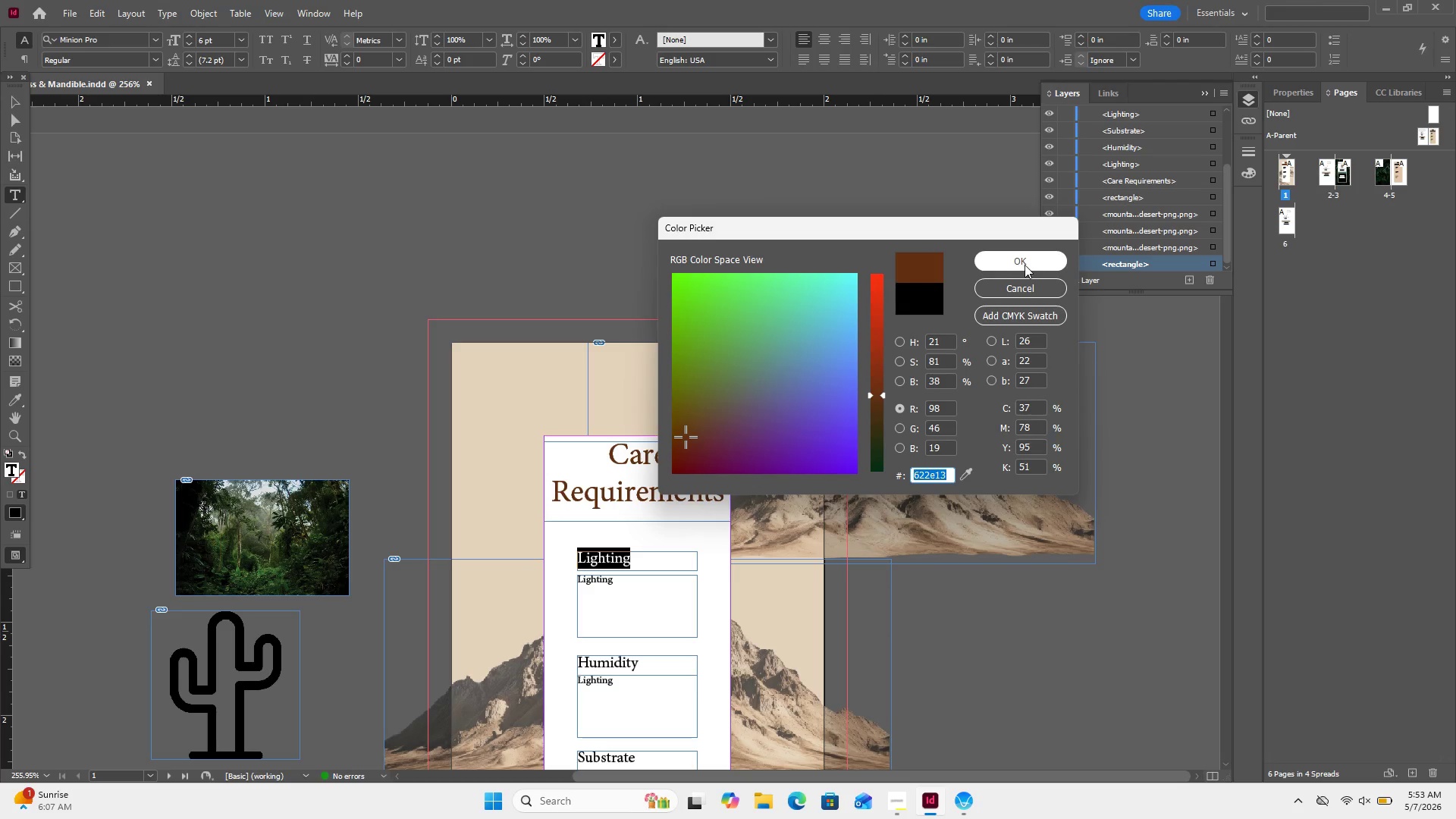 
left_click([1025, 265])
 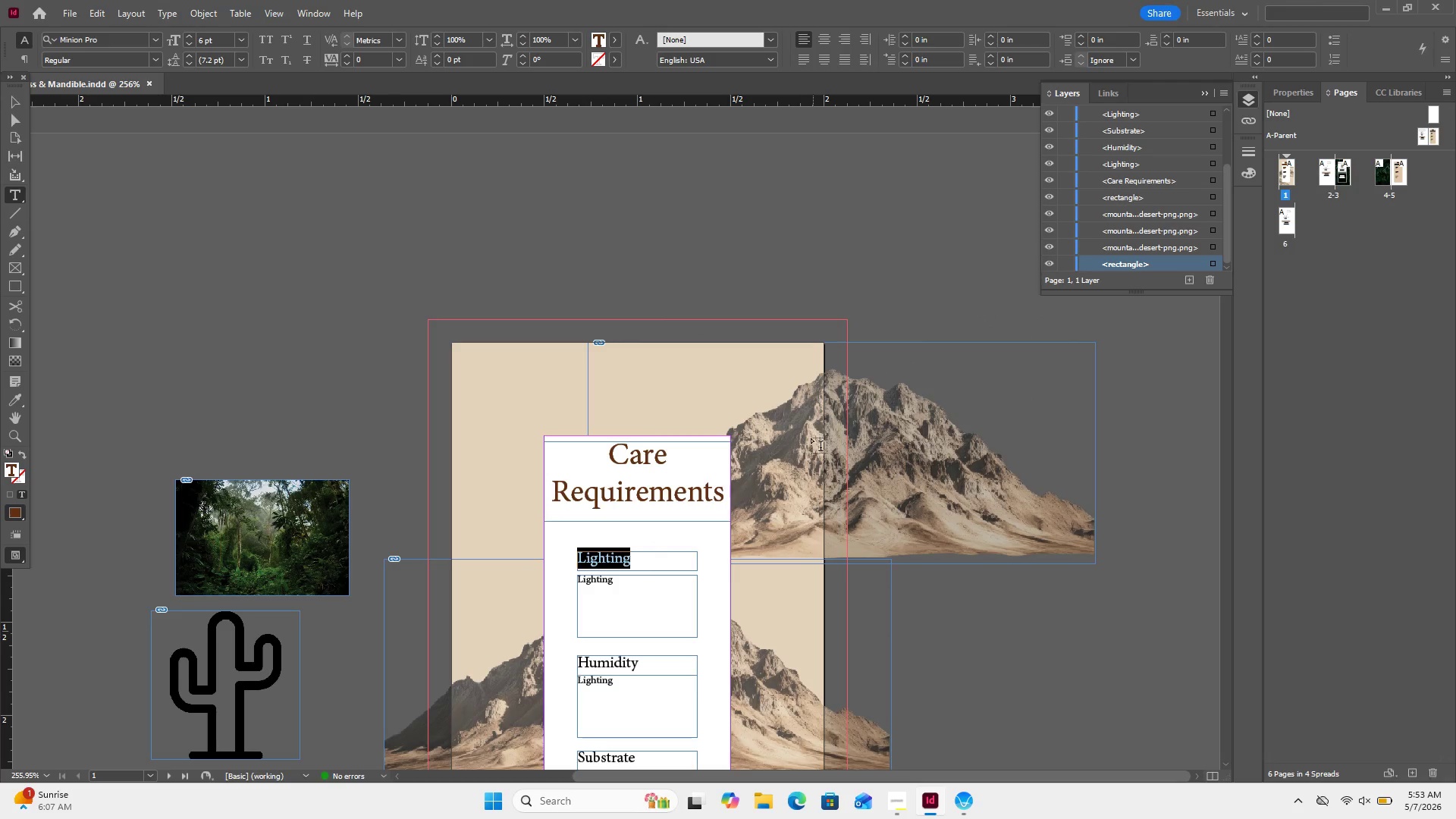 
scroll: coordinate [811, 438], scroll_direction: down, amount: 1.0
 